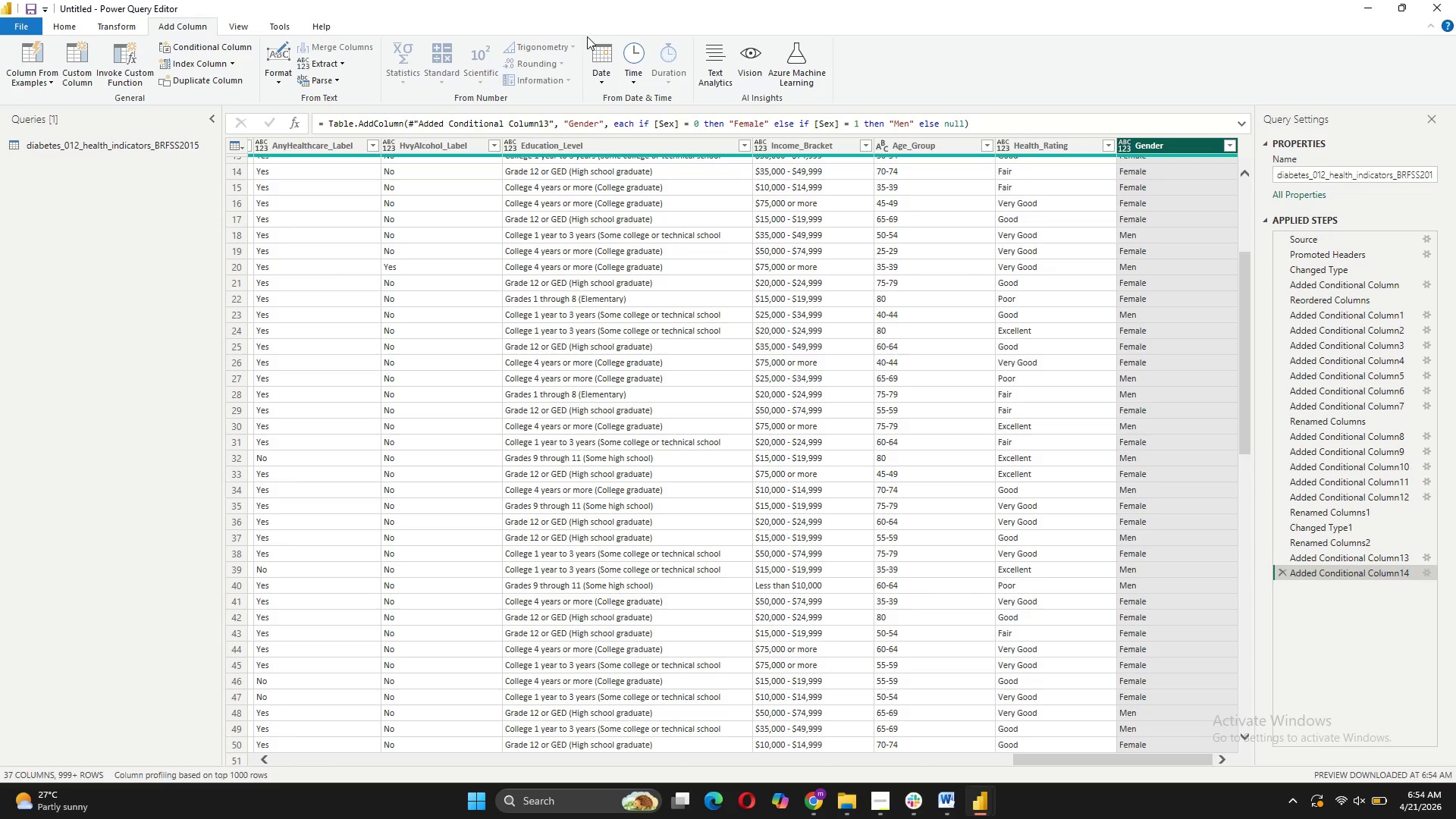 
wait(9.12)
 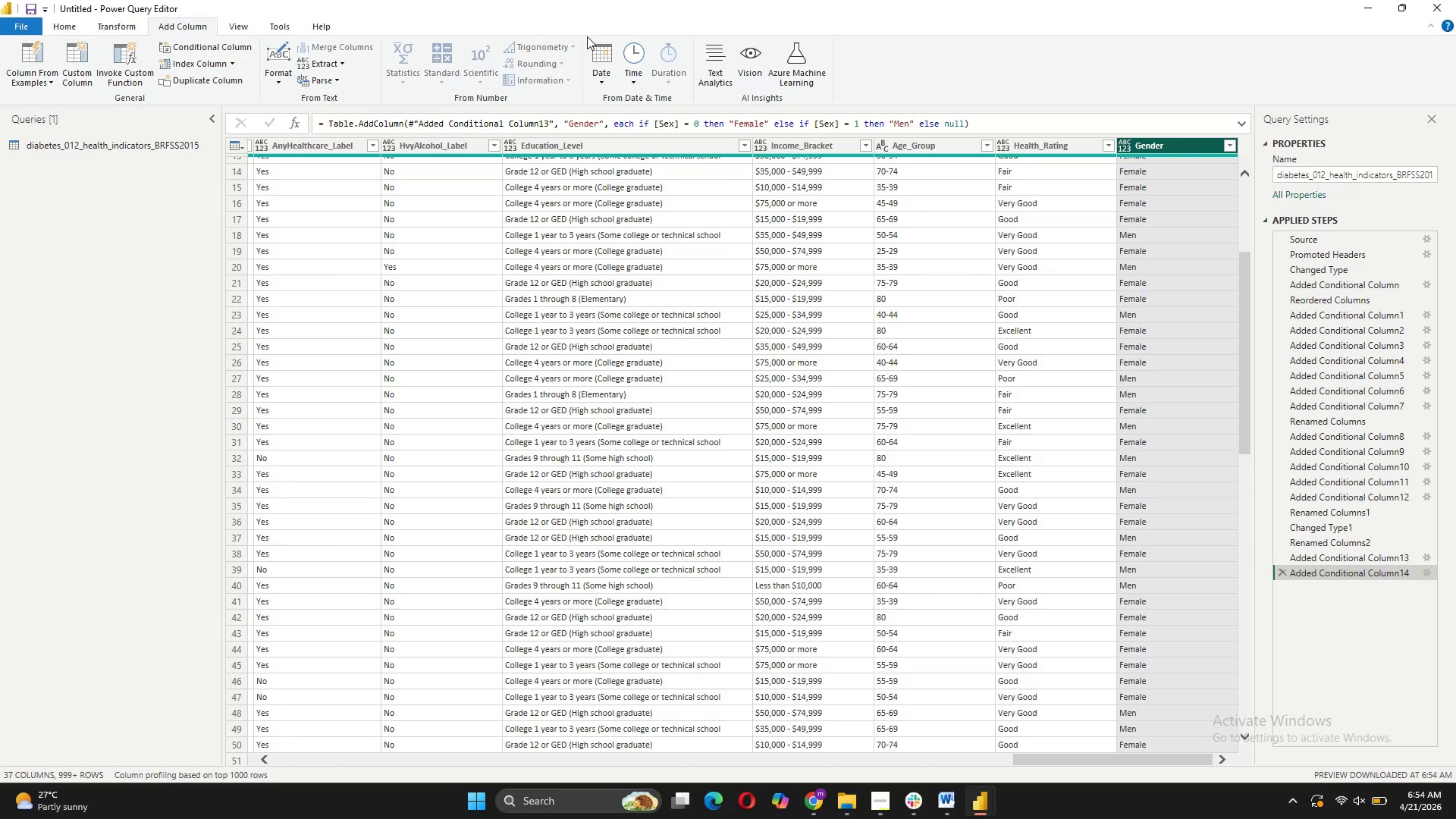 
left_click_drag(start_coordinate=[1028, 758], to_coordinate=[262, 682])
 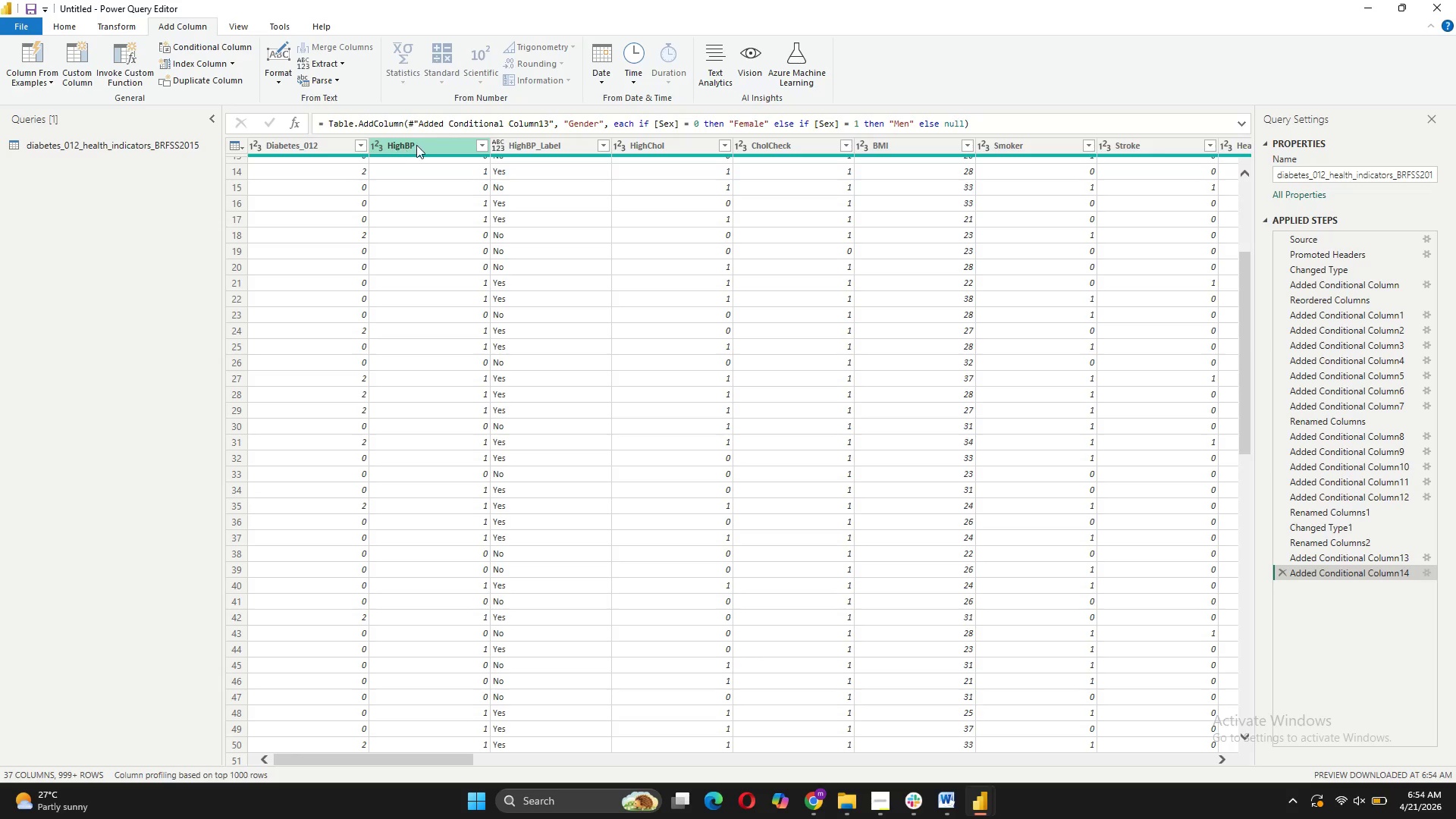 
left_click([419, 144])
 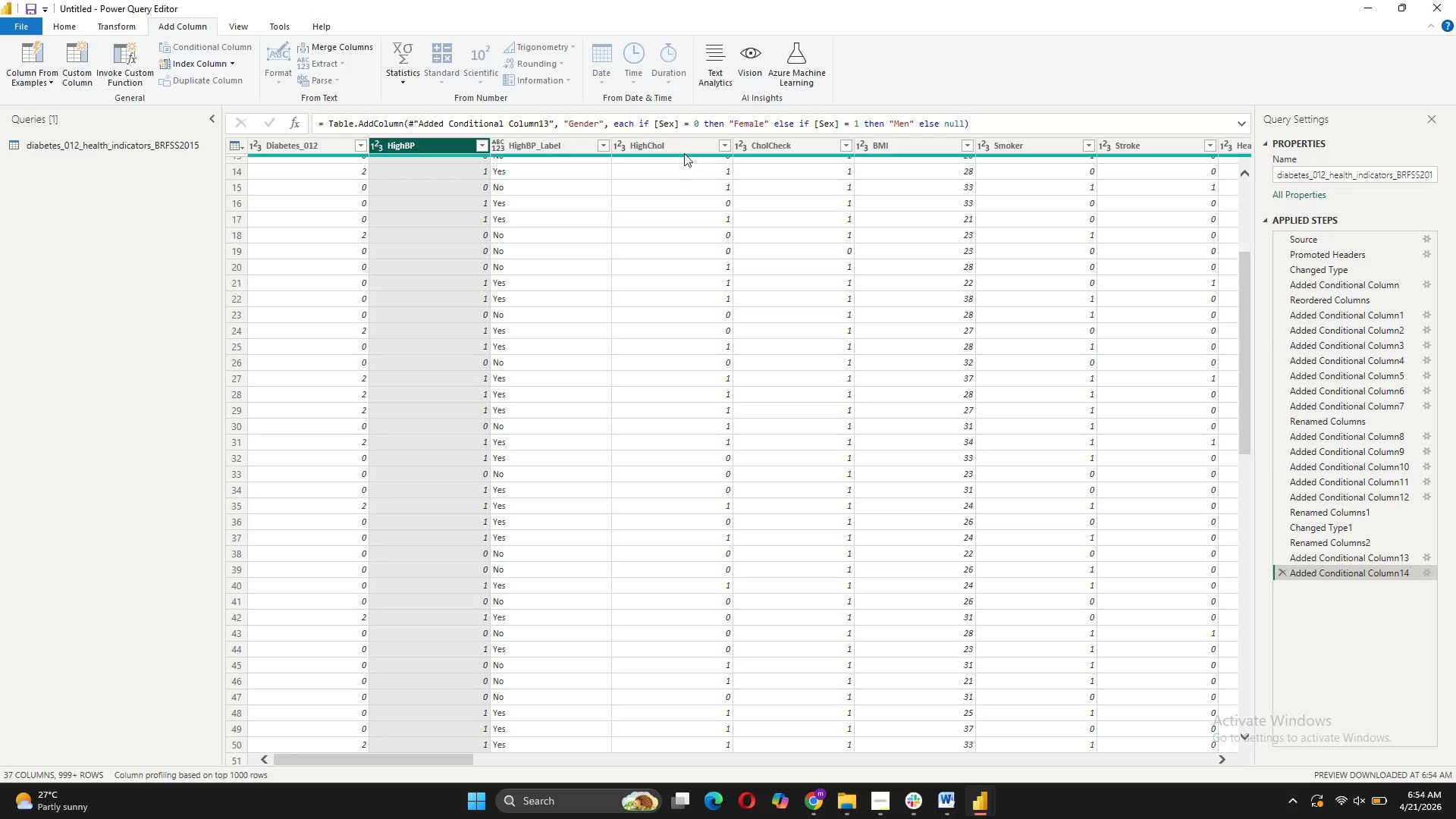 
left_click([677, 146])
 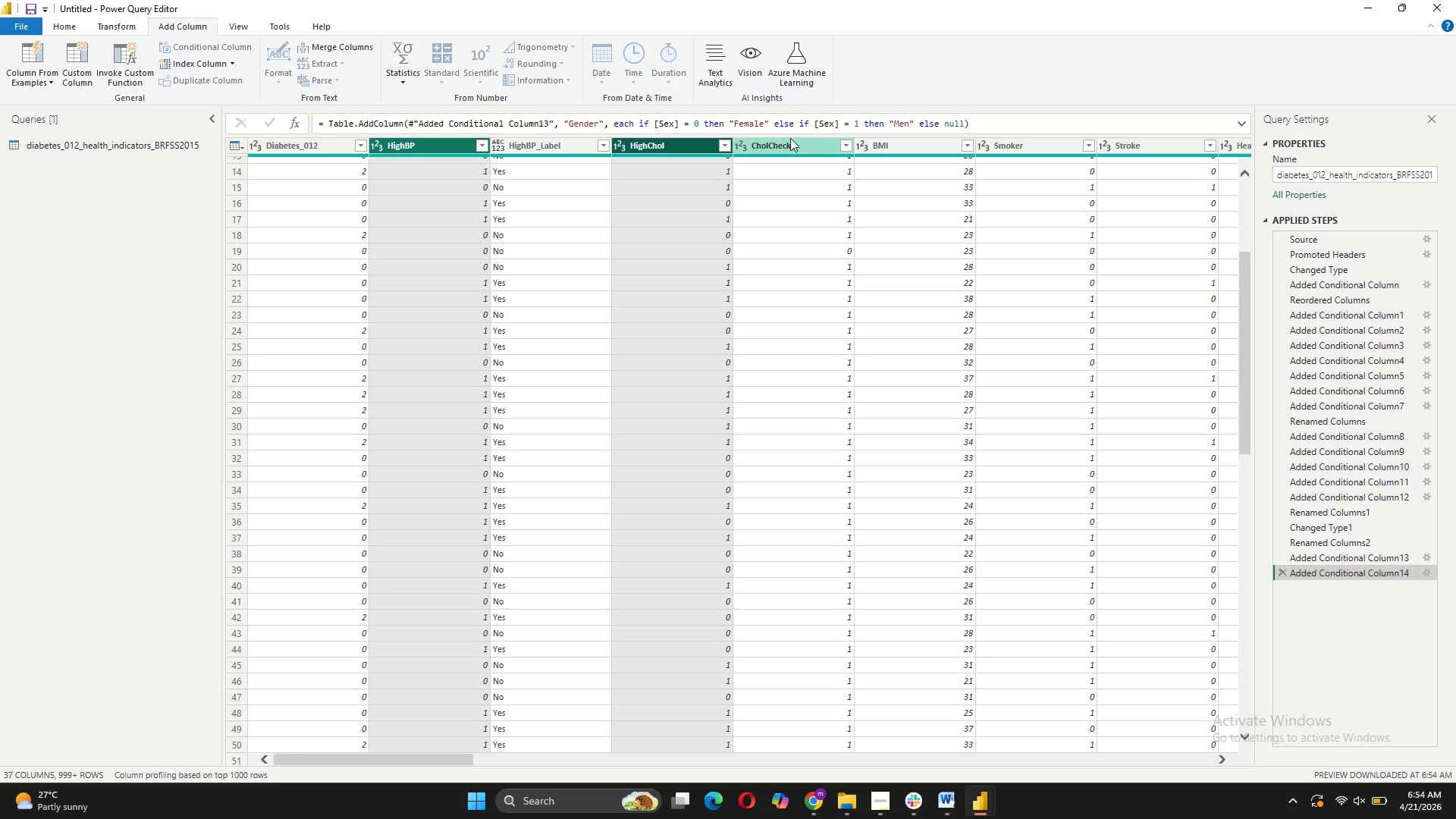 
left_click([790, 138])
 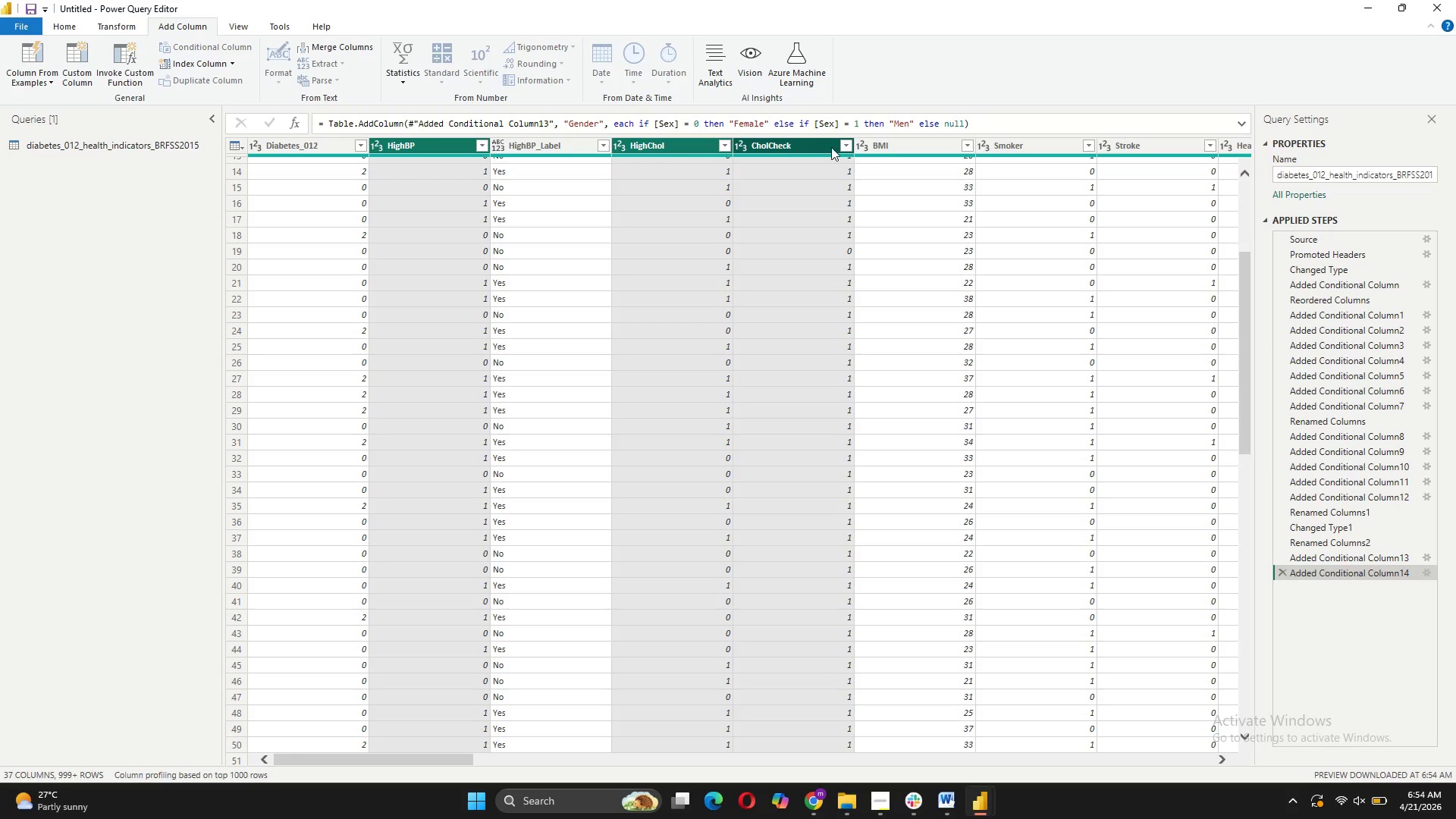 
left_click([897, 147])
 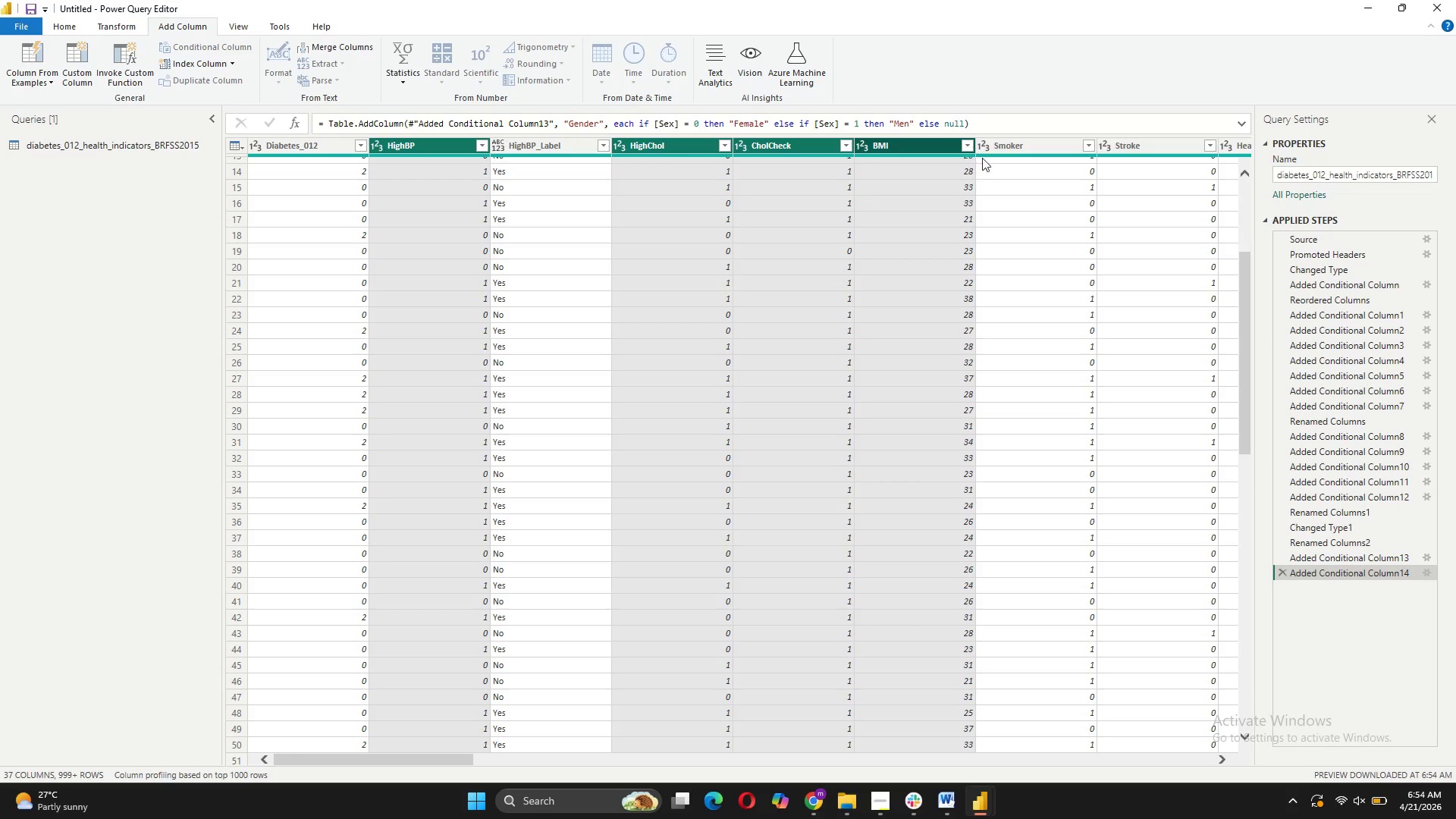 
left_click([991, 153])
 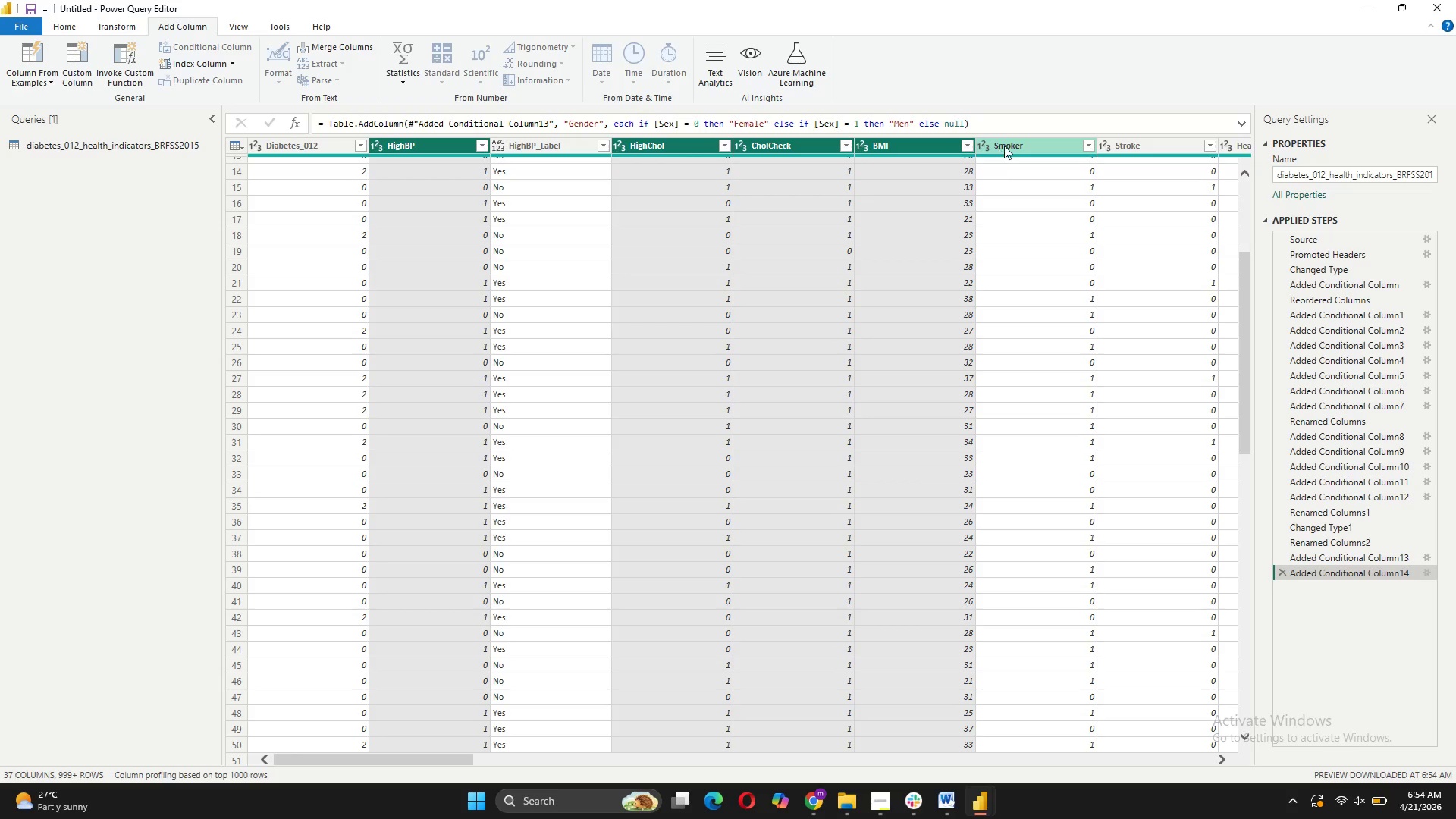 
left_click([1006, 145])
 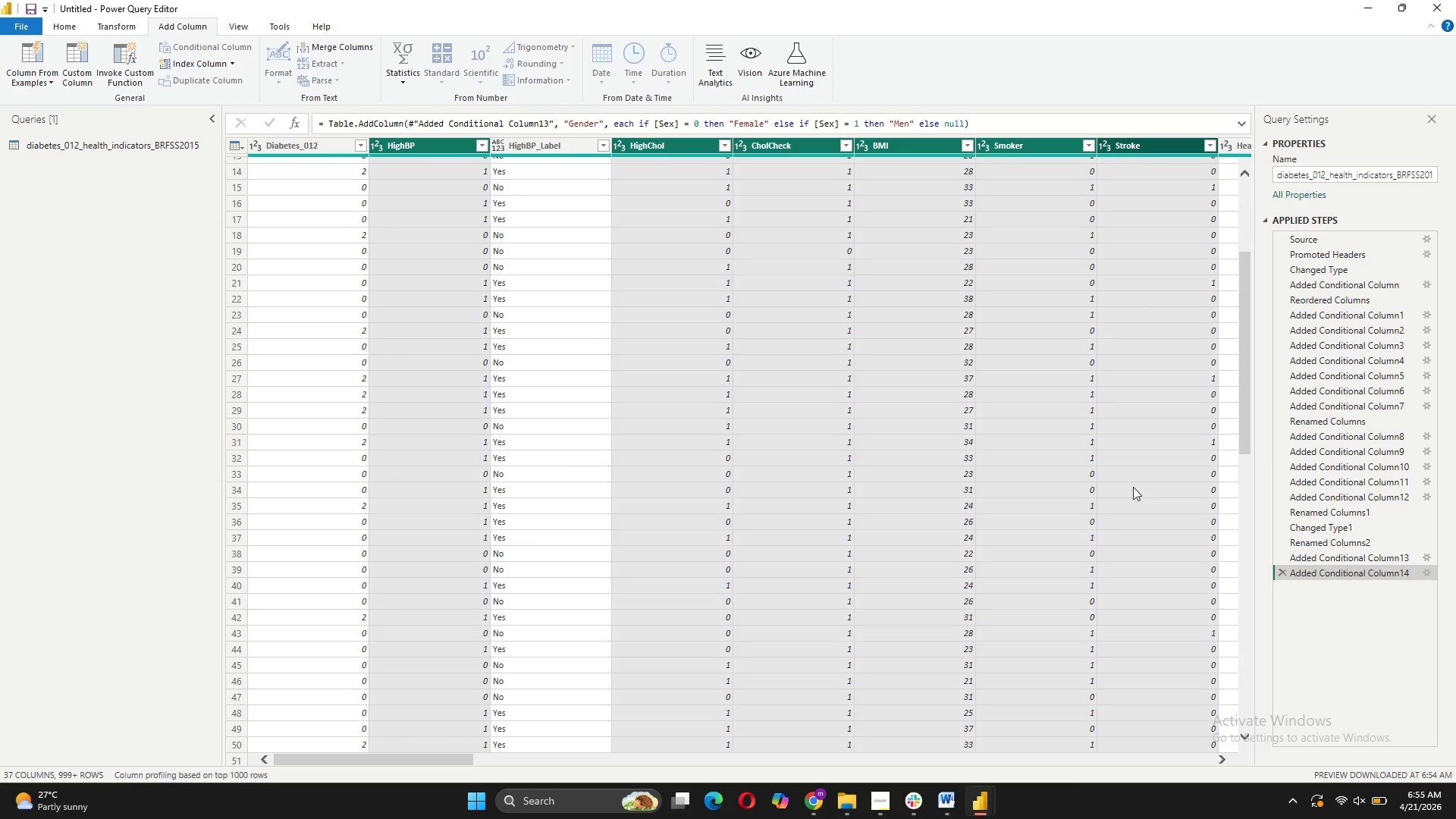 
left_click_drag(start_coordinate=[421, 759], to_coordinate=[544, 777])
 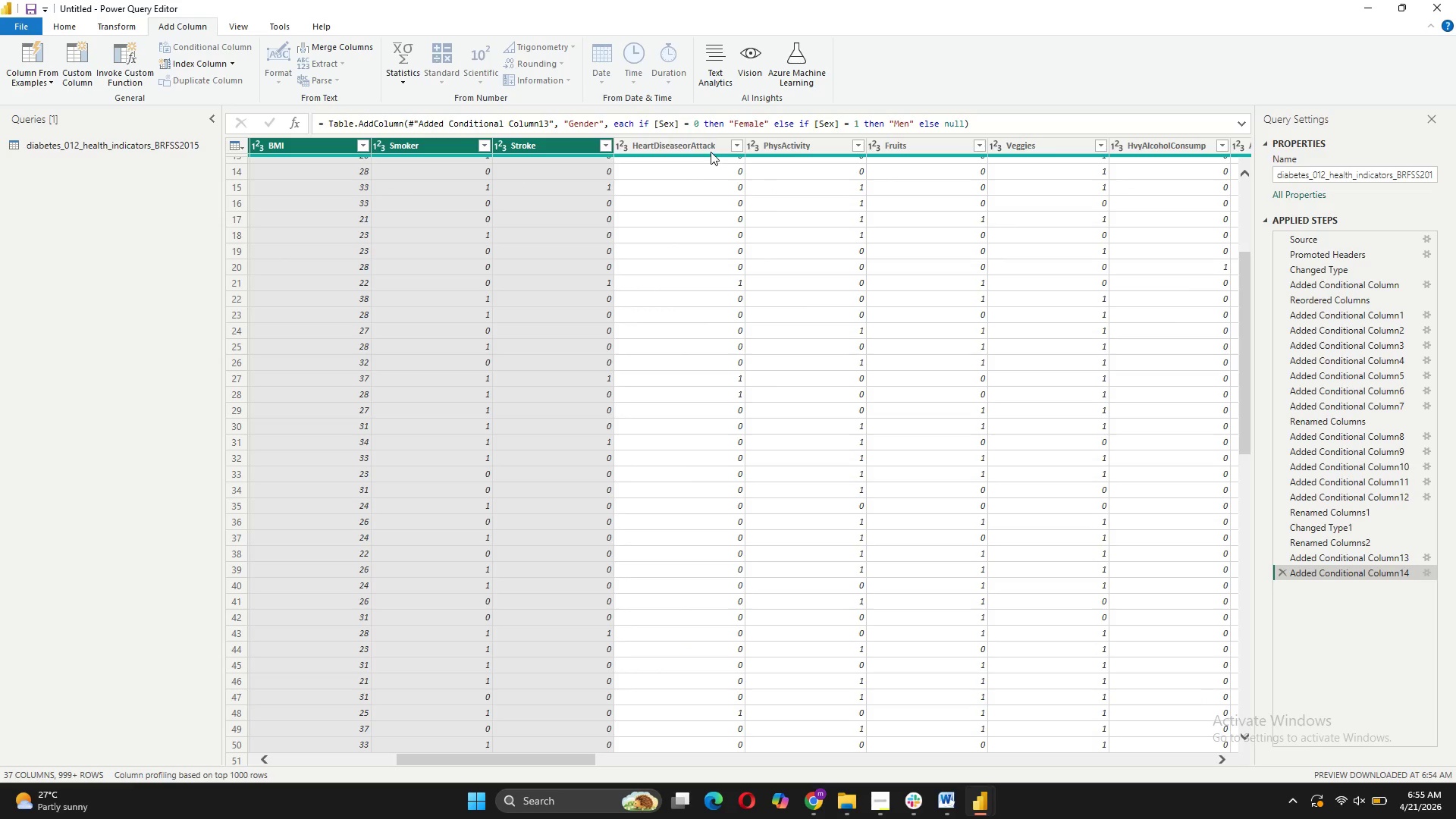 
left_click([711, 147])
 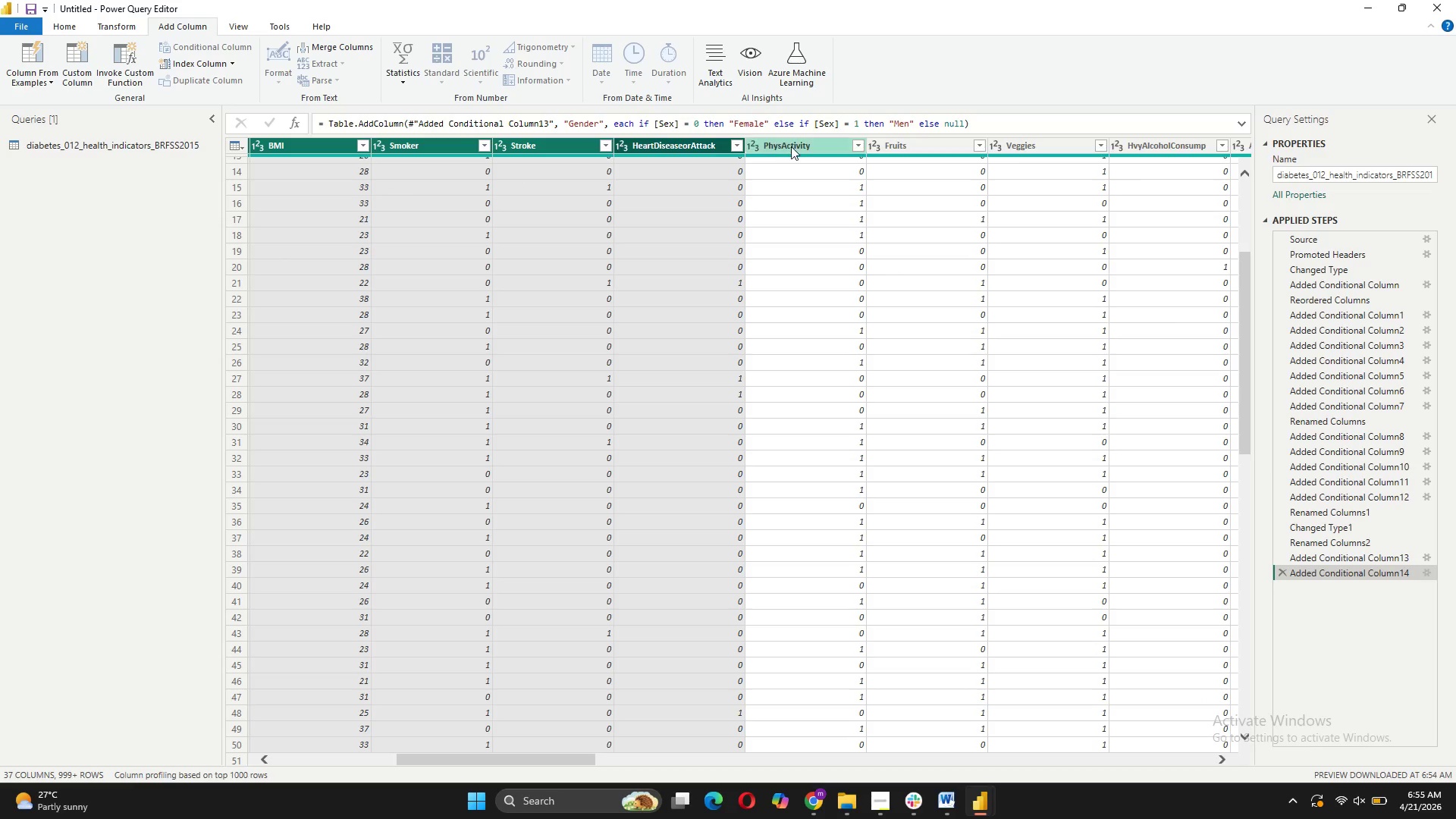 
left_click([791, 146])
 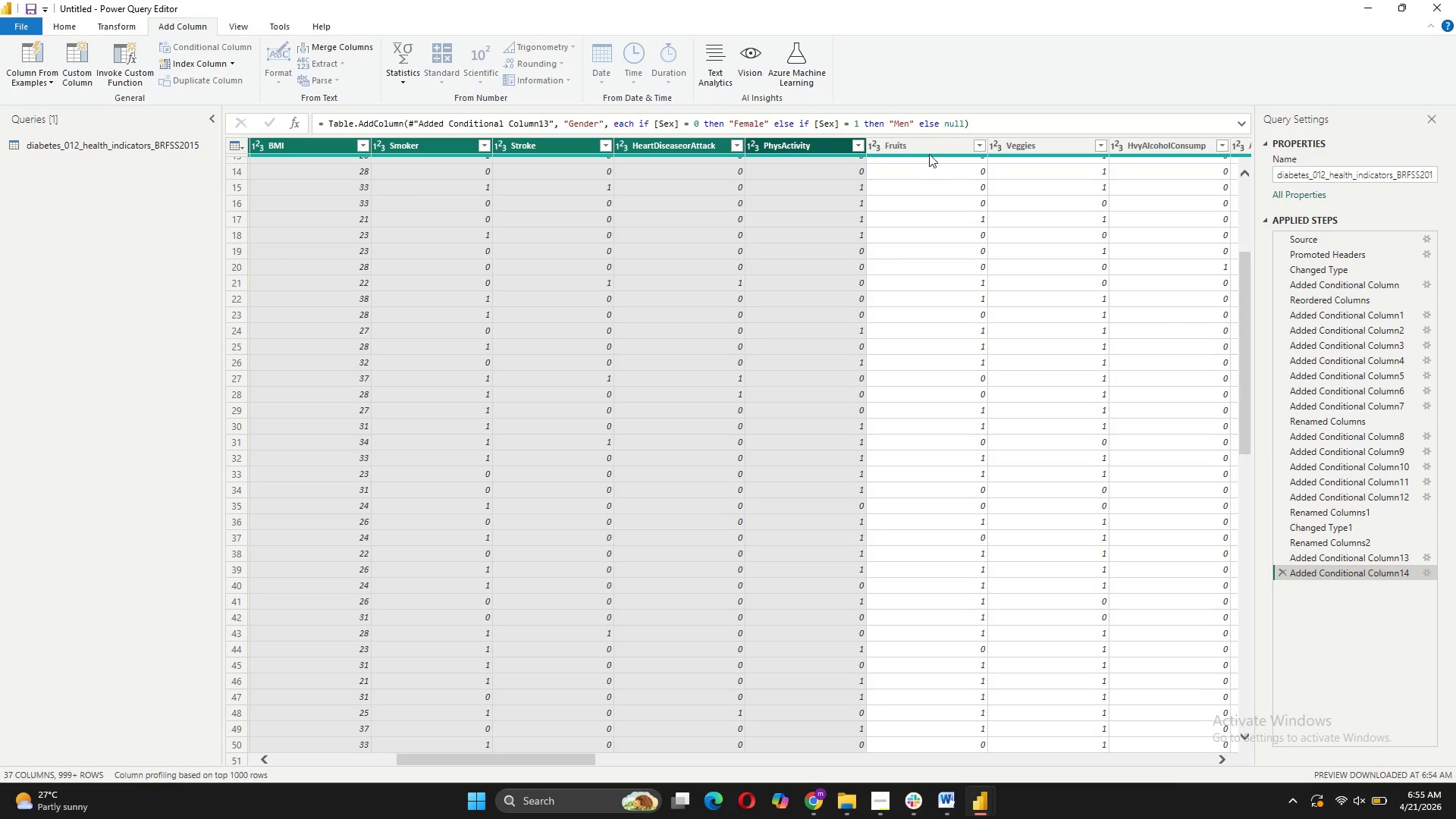 
left_click([929, 147])
 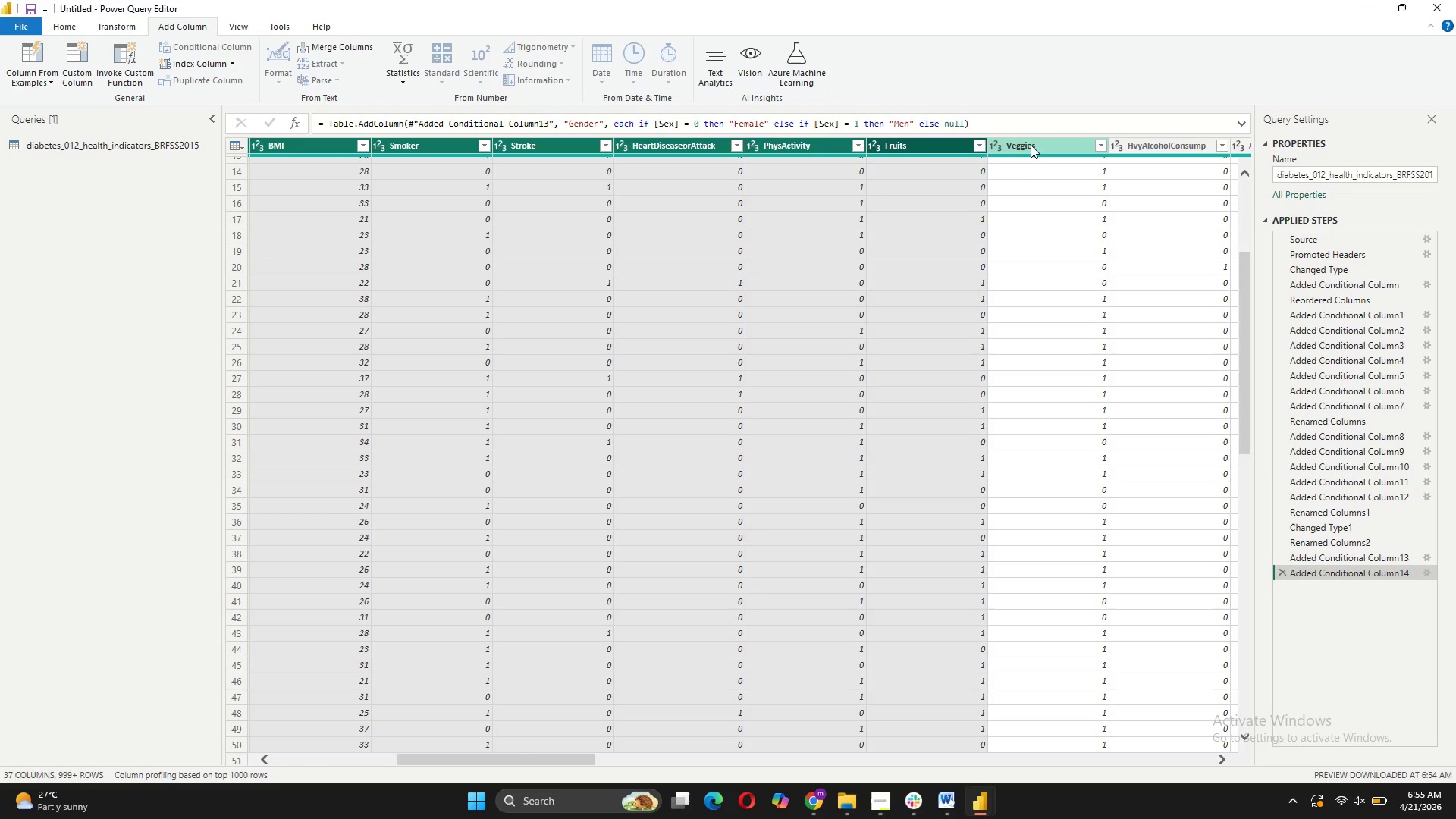 
left_click([1028, 144])
 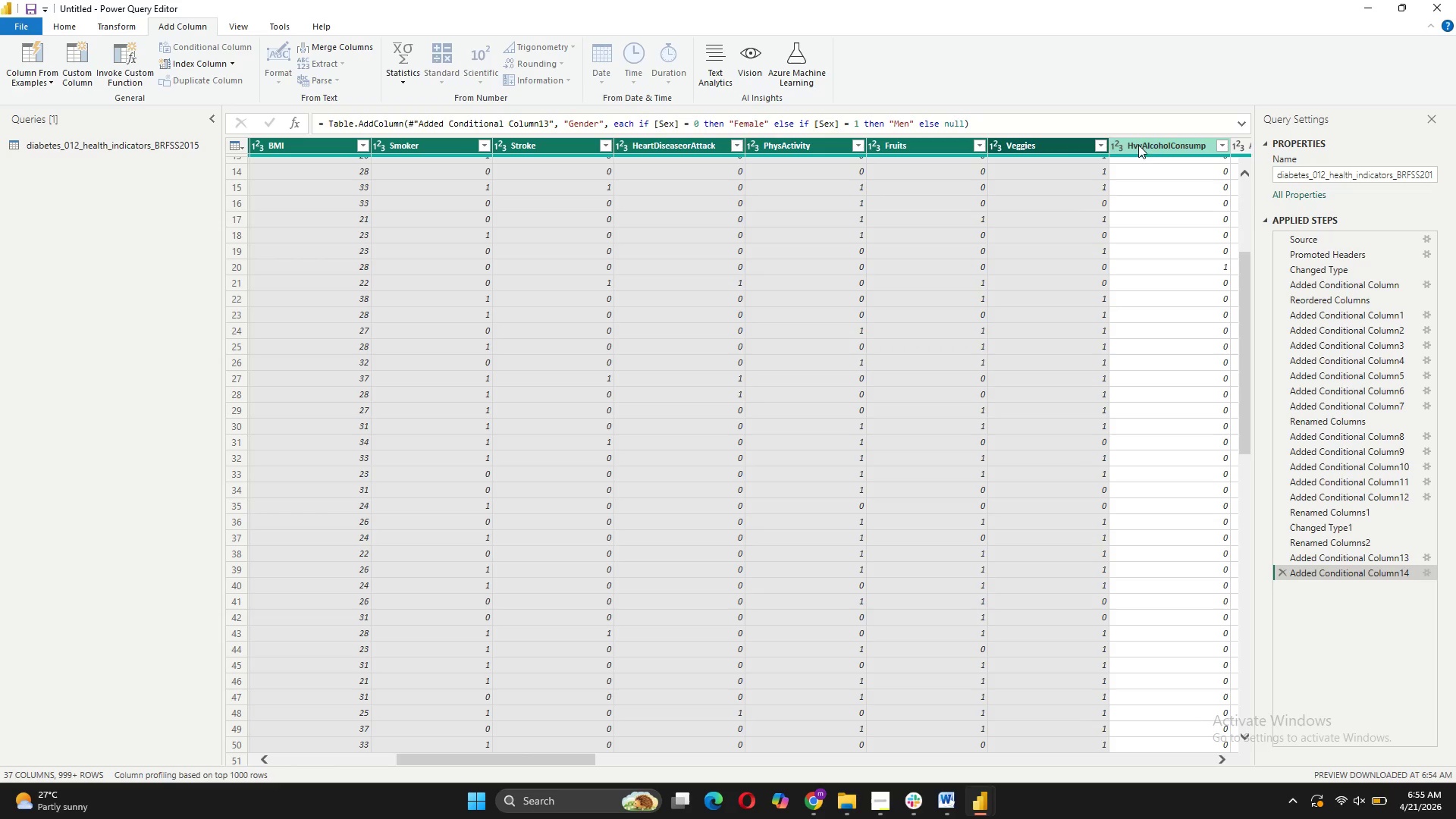 
left_click([1142, 143])
 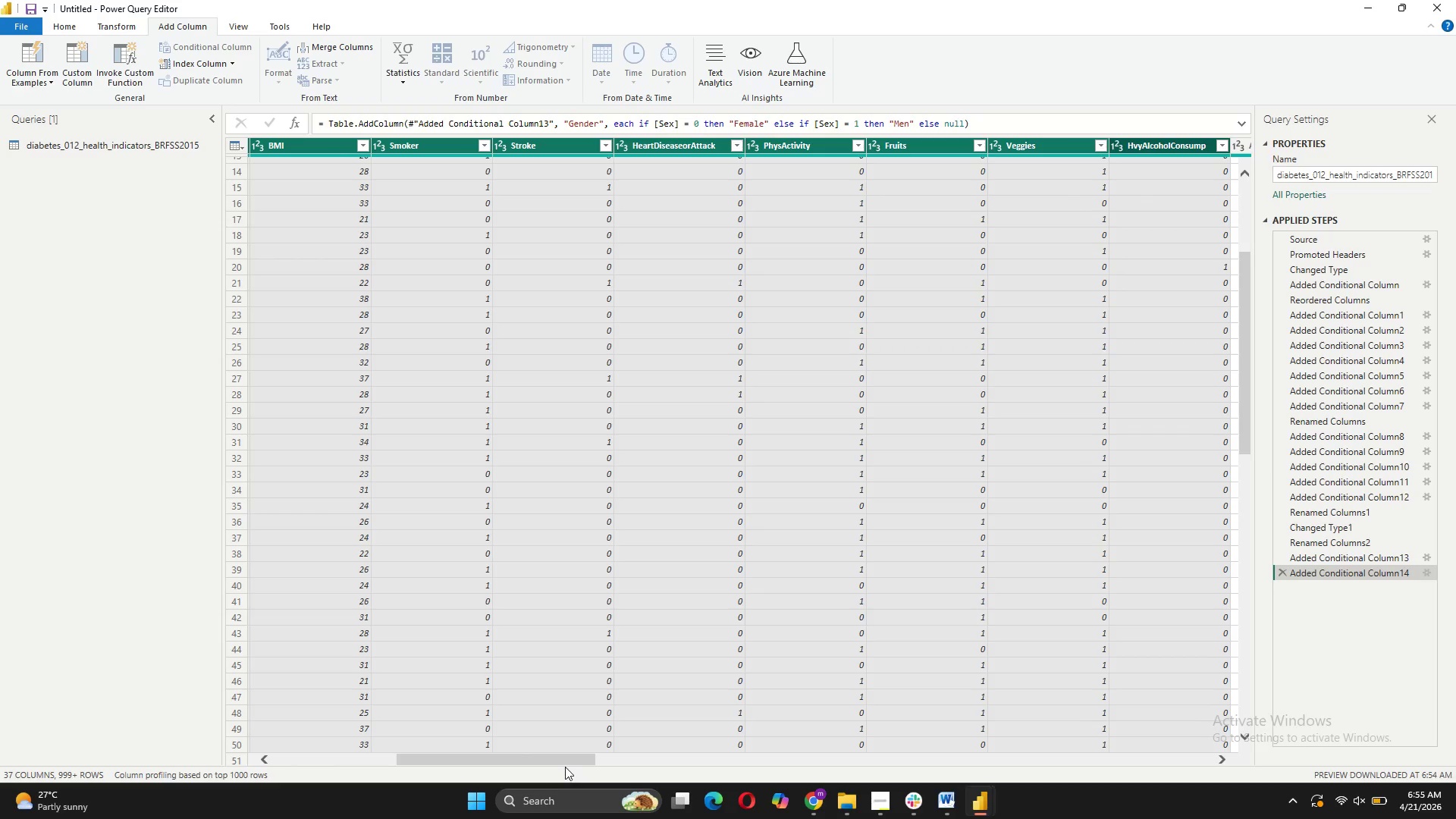 
left_click_drag(start_coordinate=[566, 762], to_coordinate=[680, 767])
 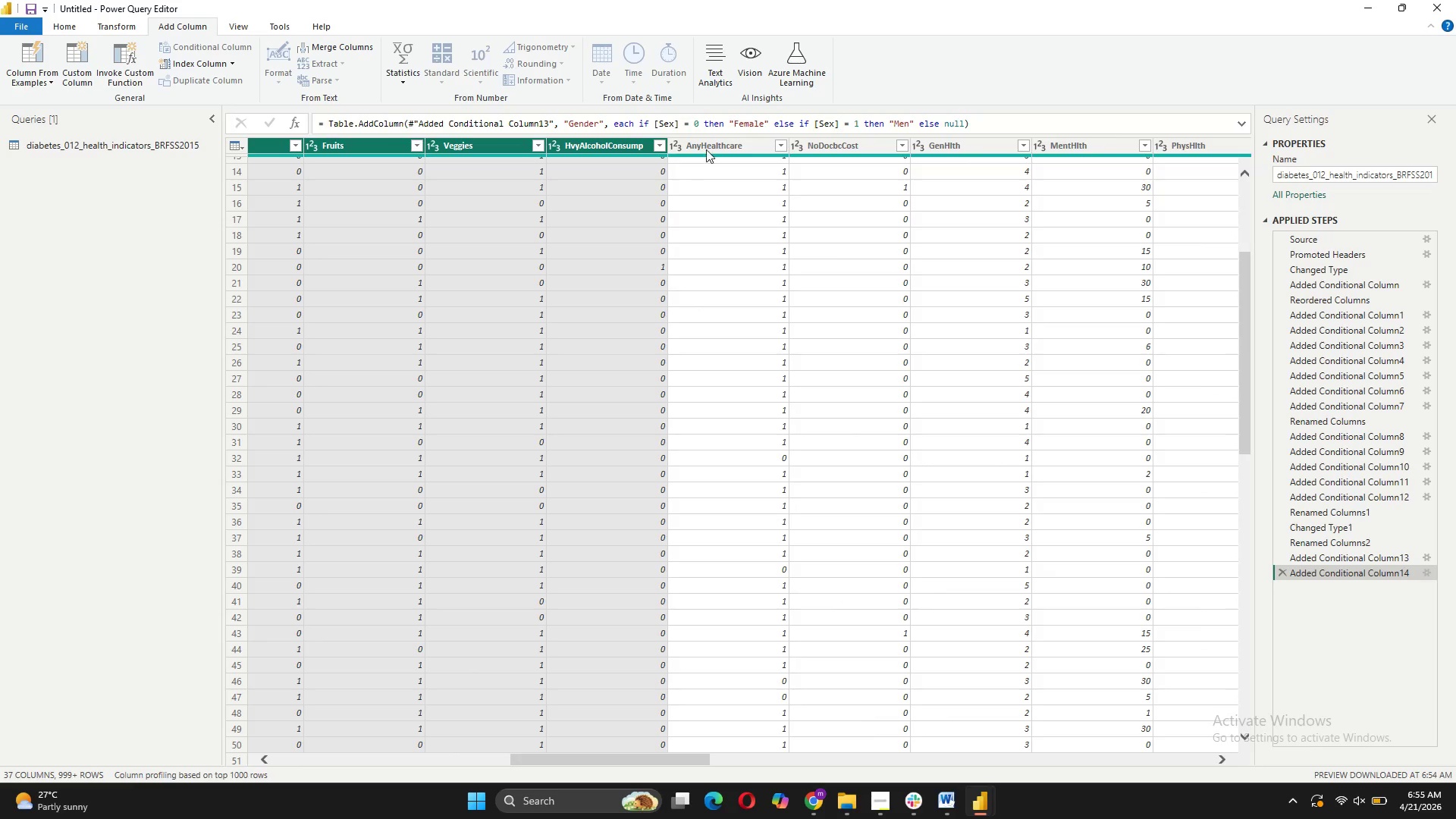 
left_click([708, 145])
 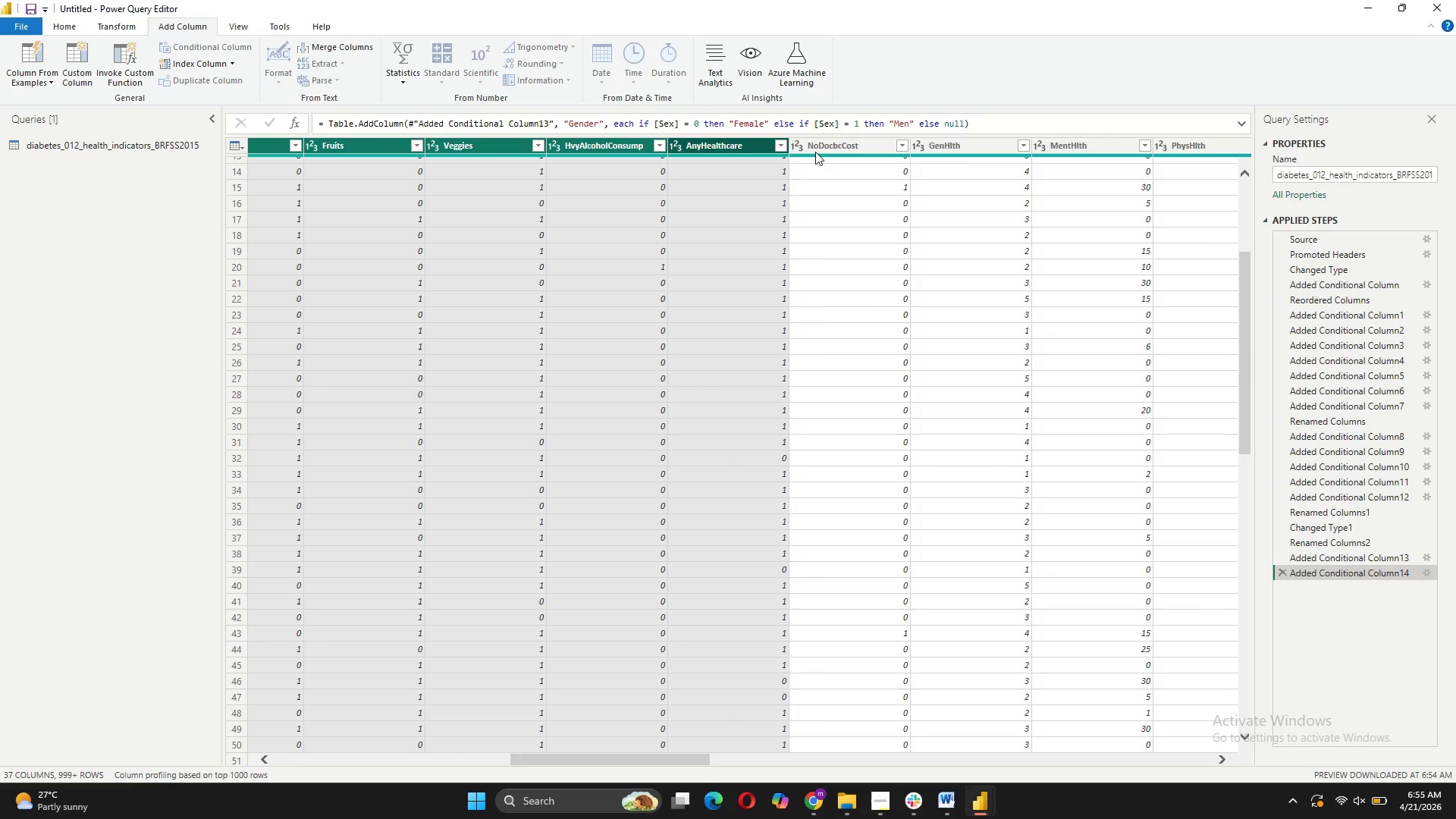 
left_click([819, 146])
 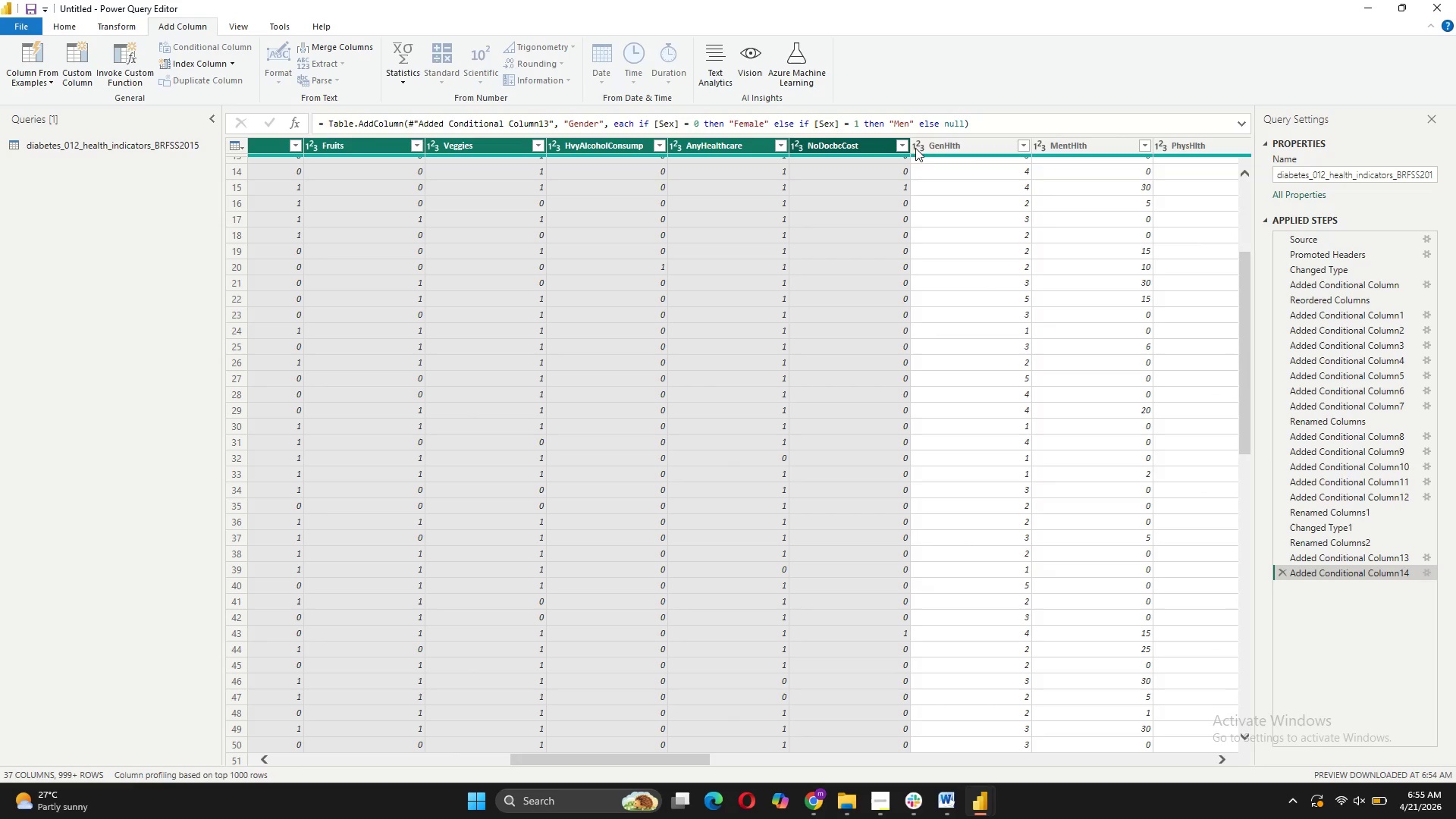 
left_click([921, 147])
 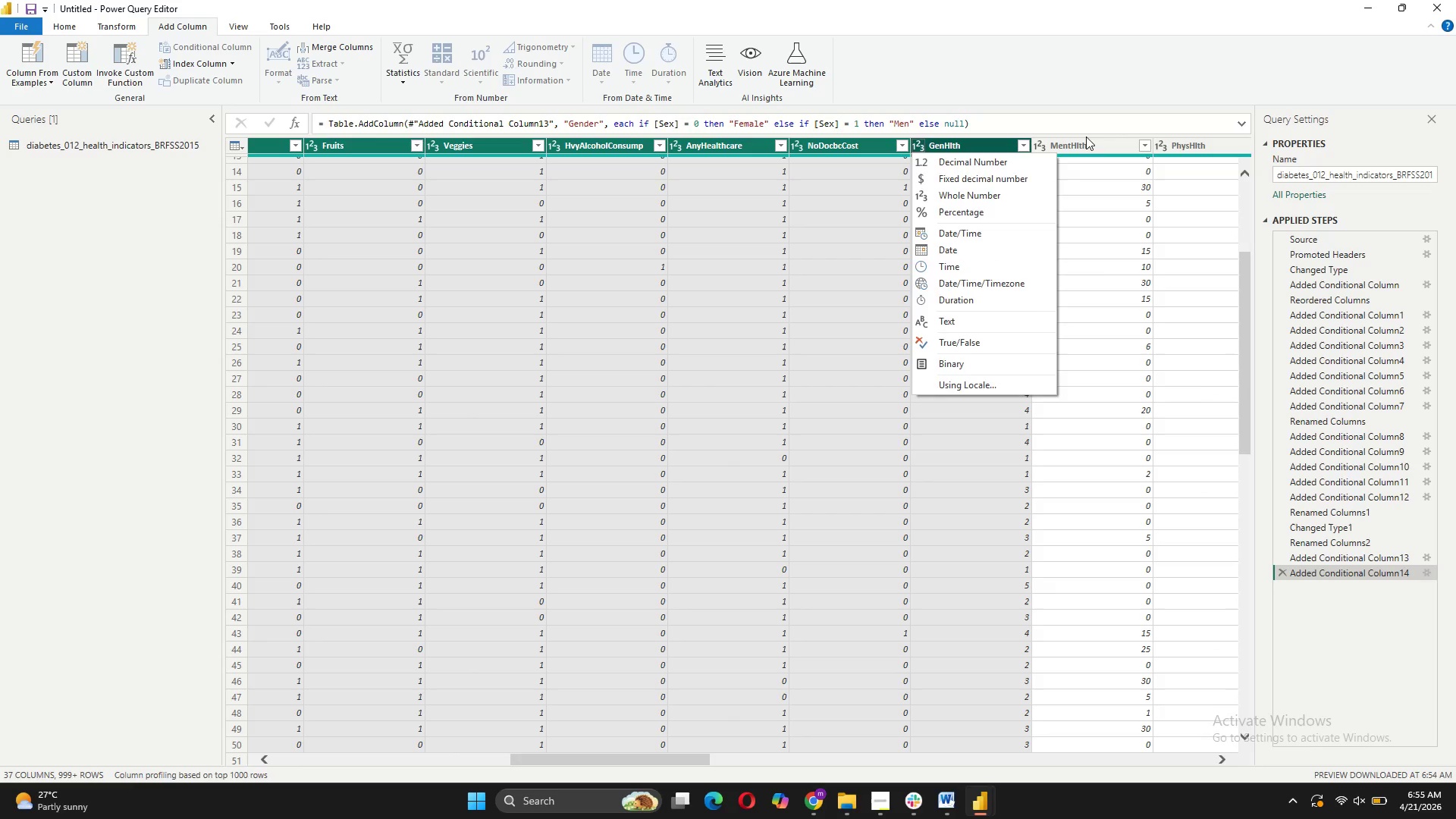 
left_click([1086, 136])
 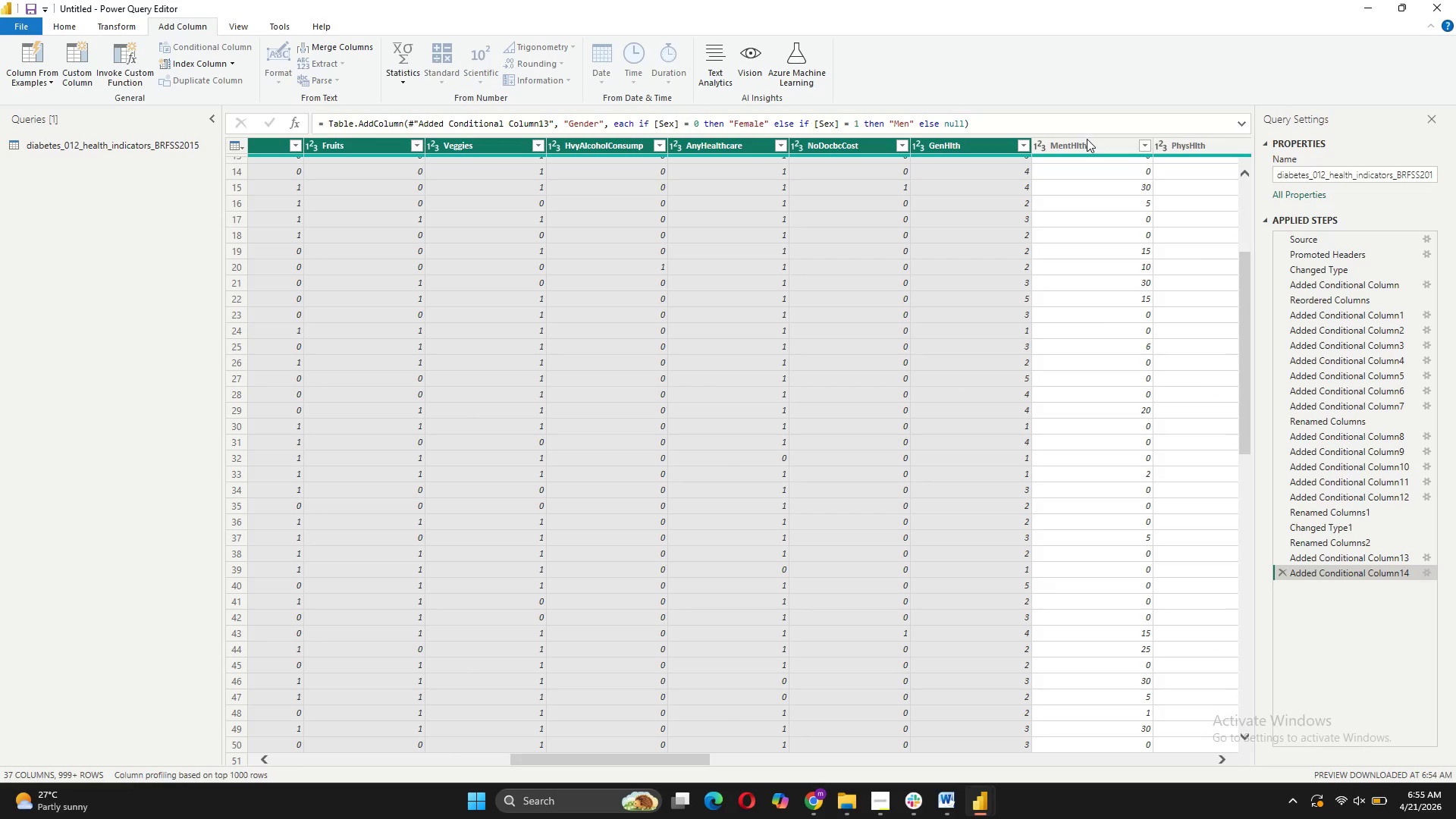 
left_click([1087, 140])
 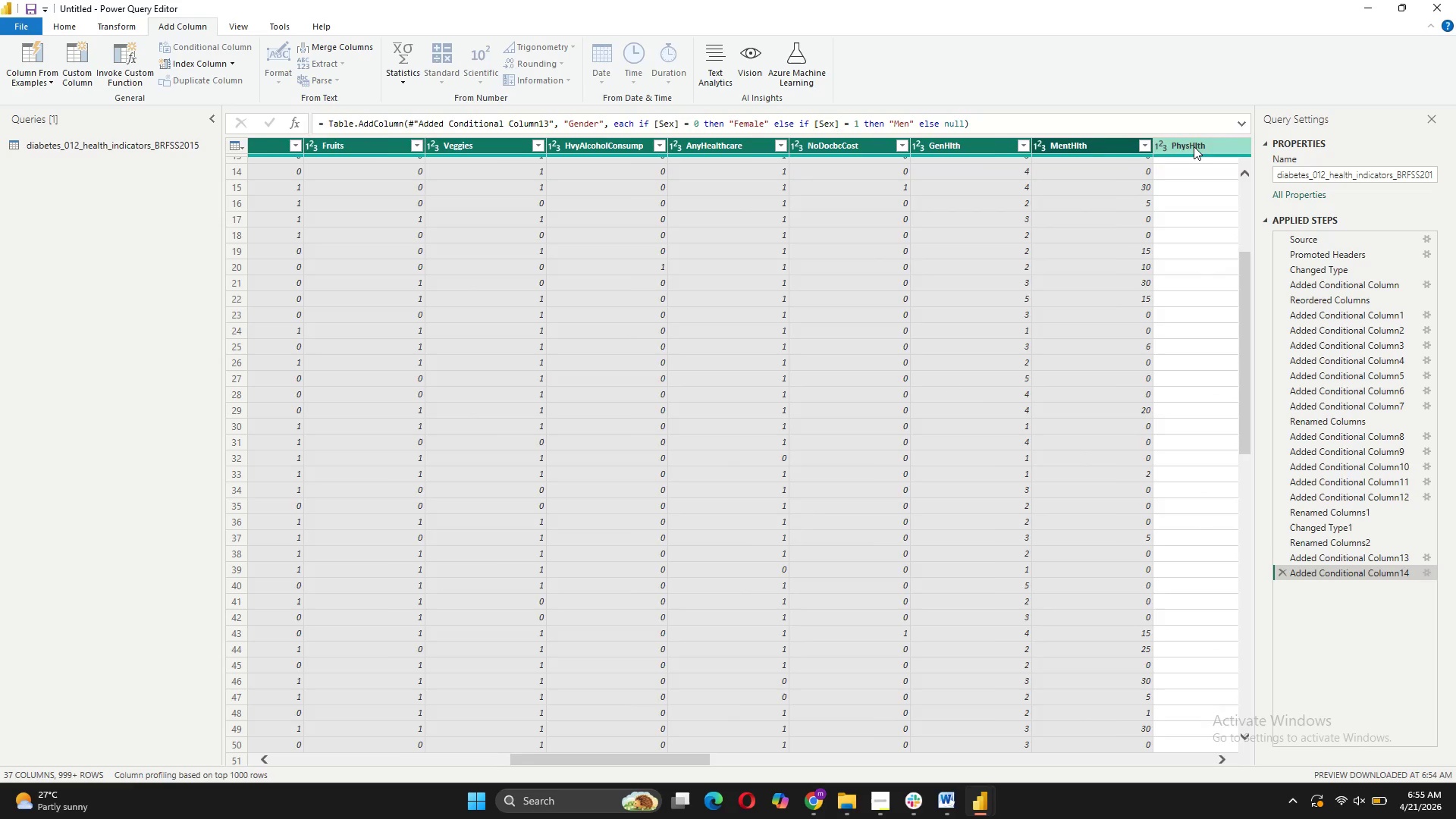 
double_click([1194, 146])
 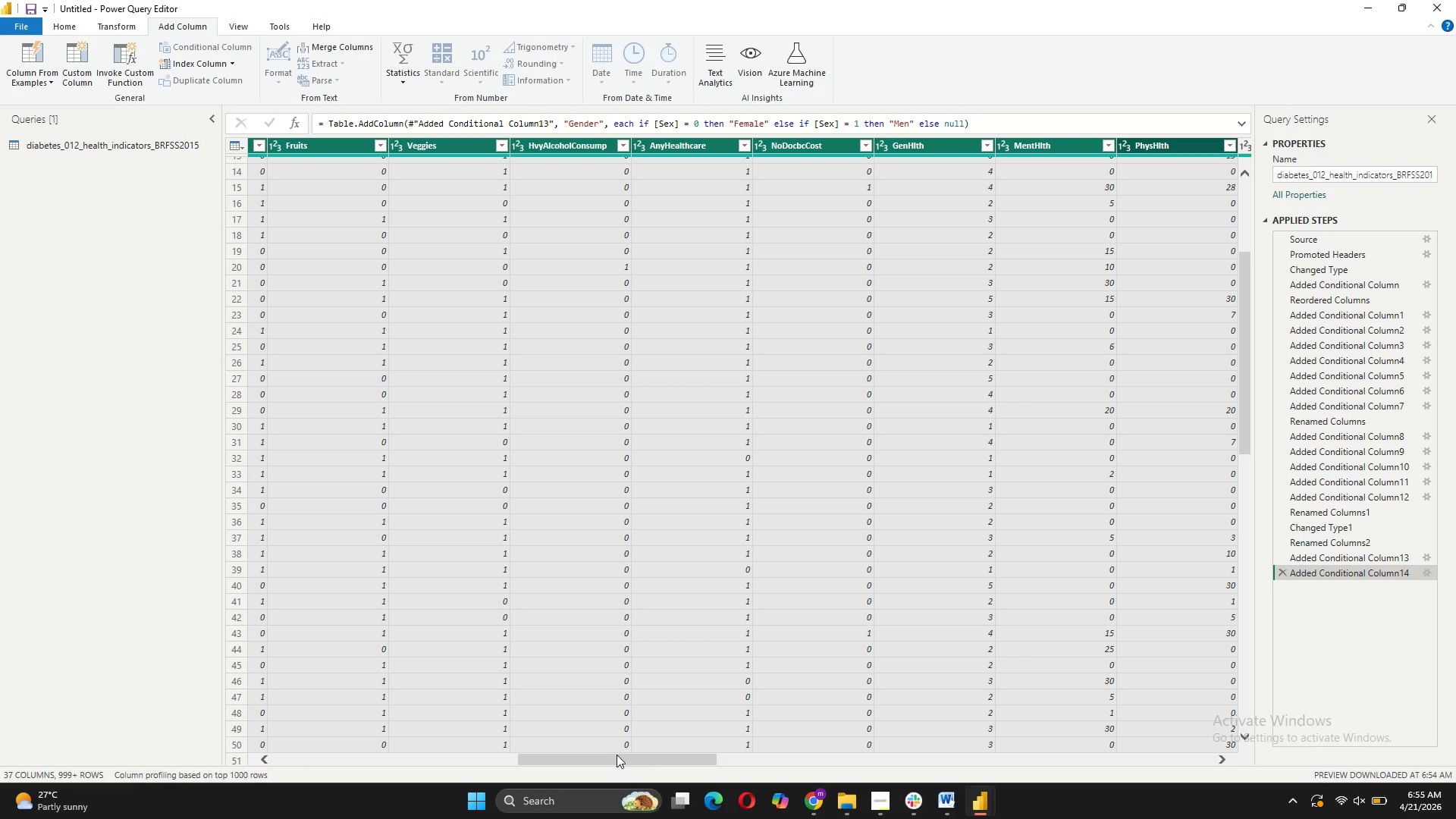 
left_click_drag(start_coordinate=[617, 755], to_coordinate=[745, 761])
 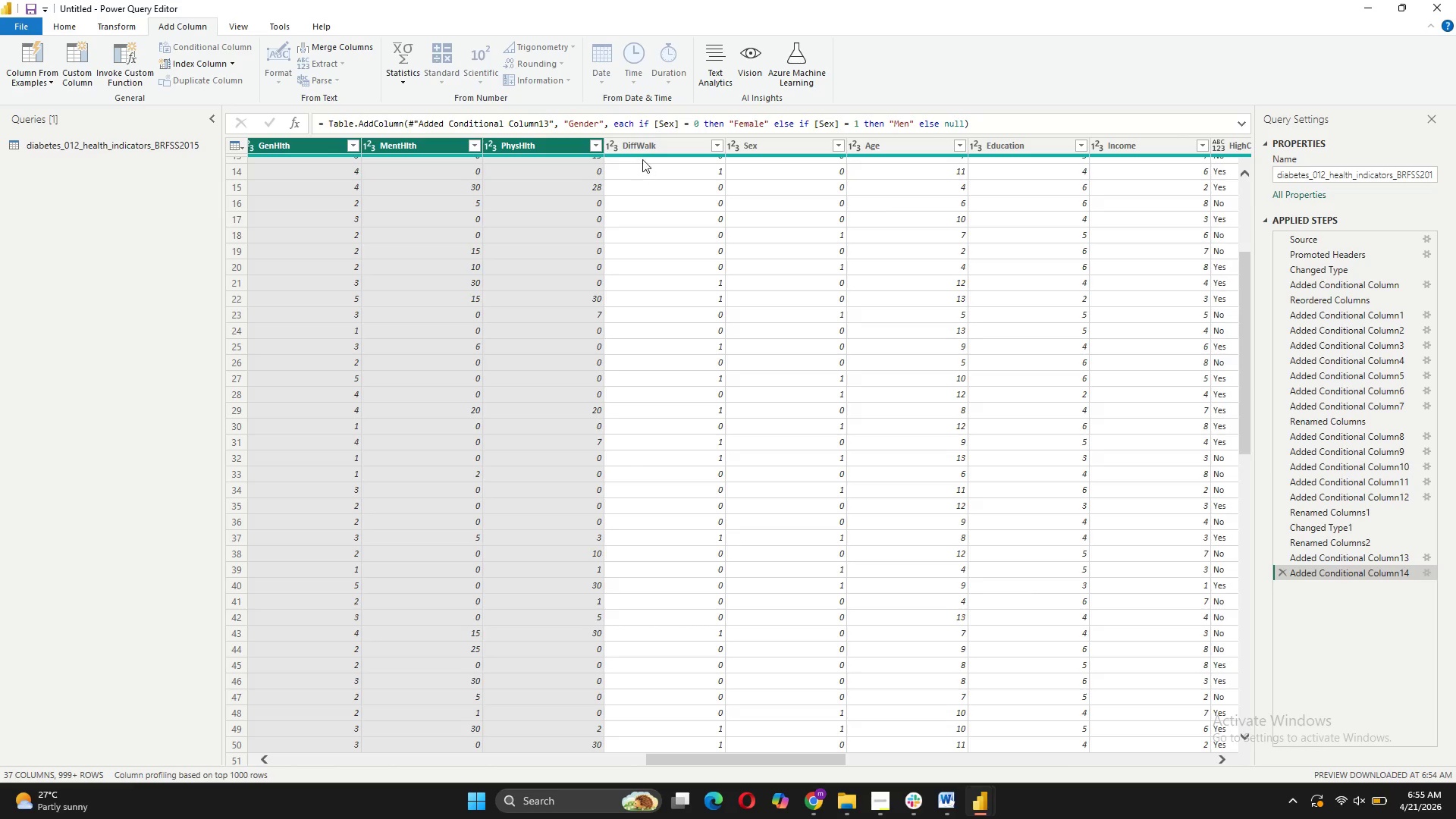 
left_click([642, 145])
 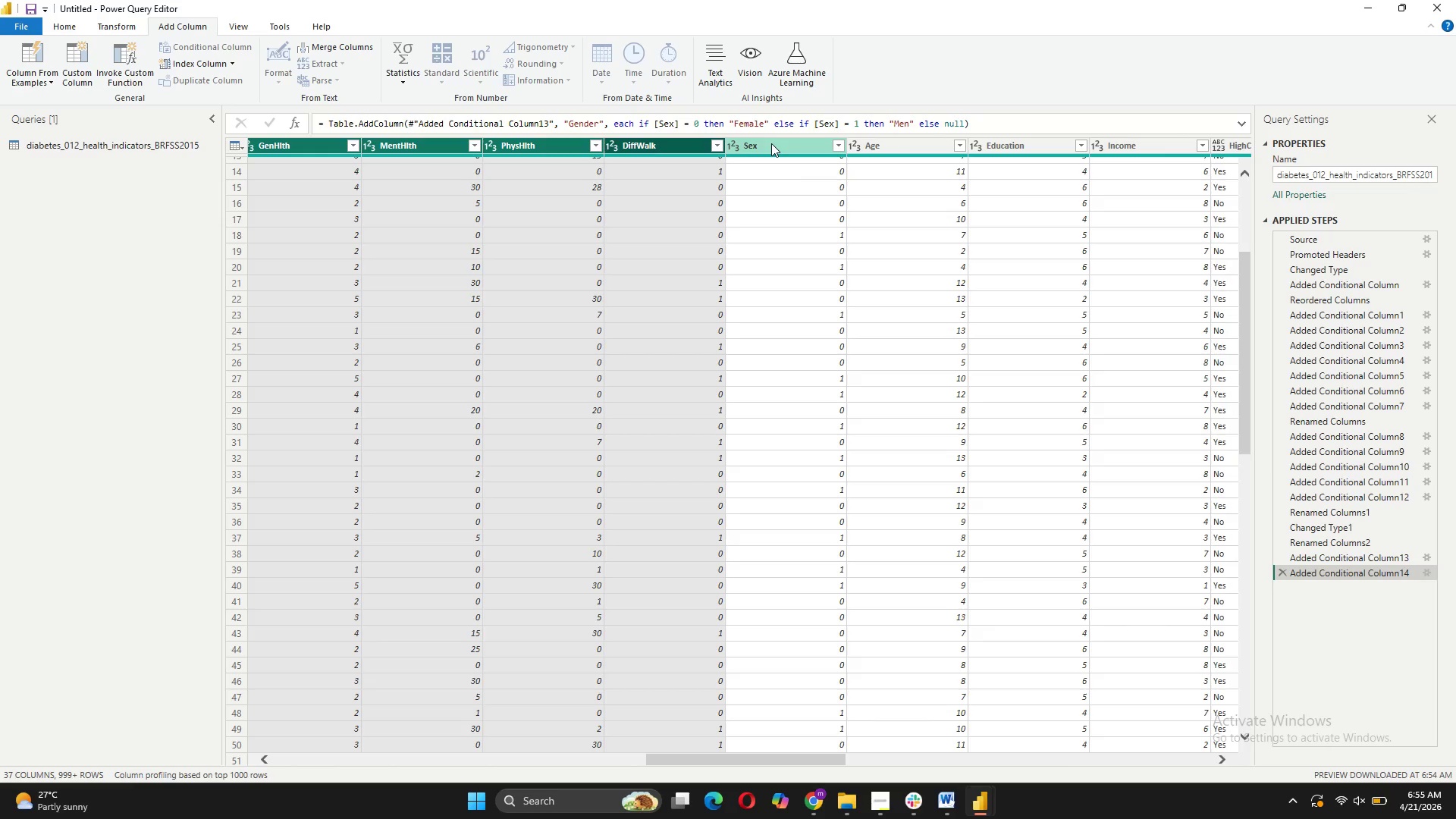 
left_click([771, 143])
 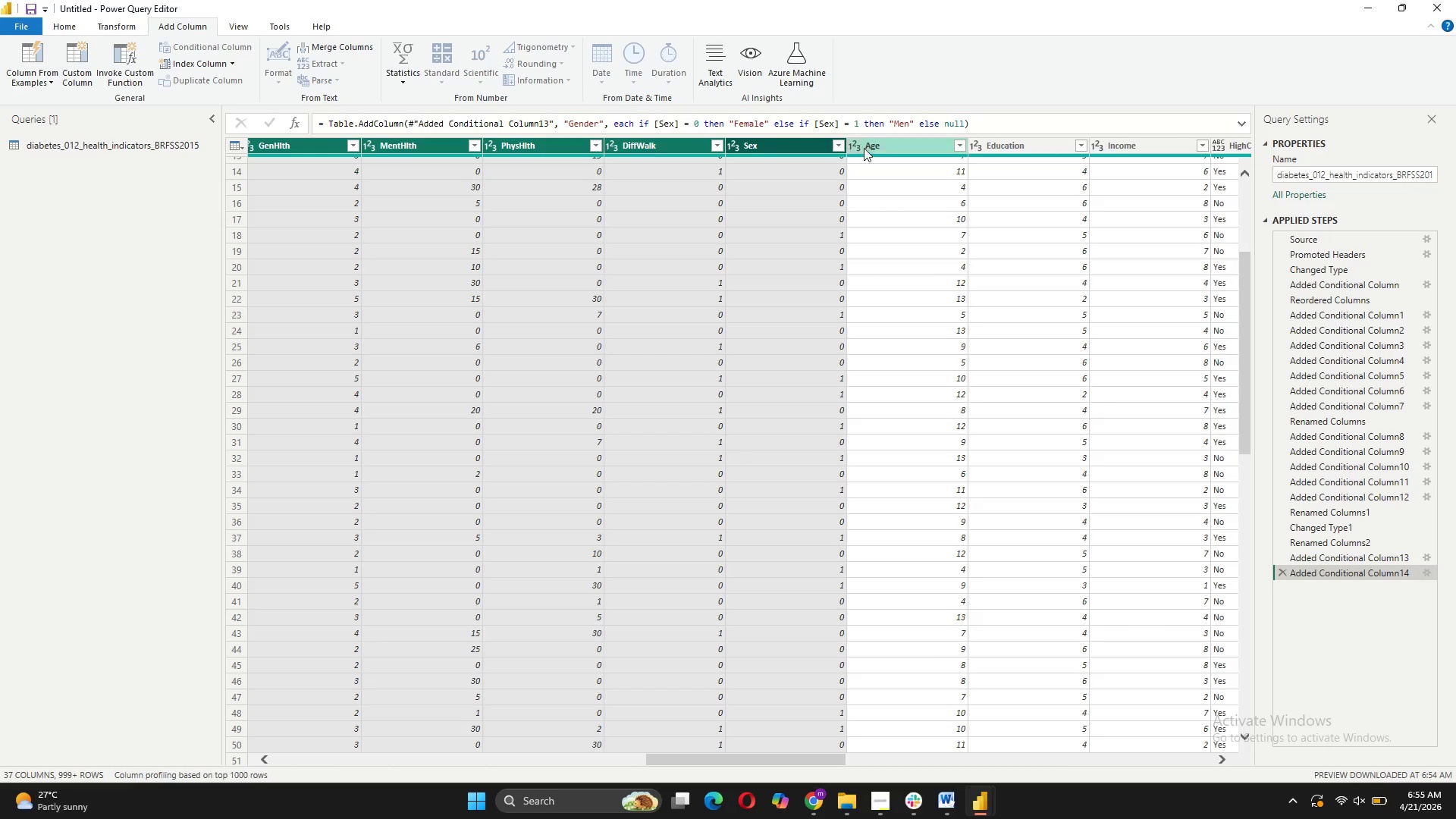 
left_click([871, 148])
 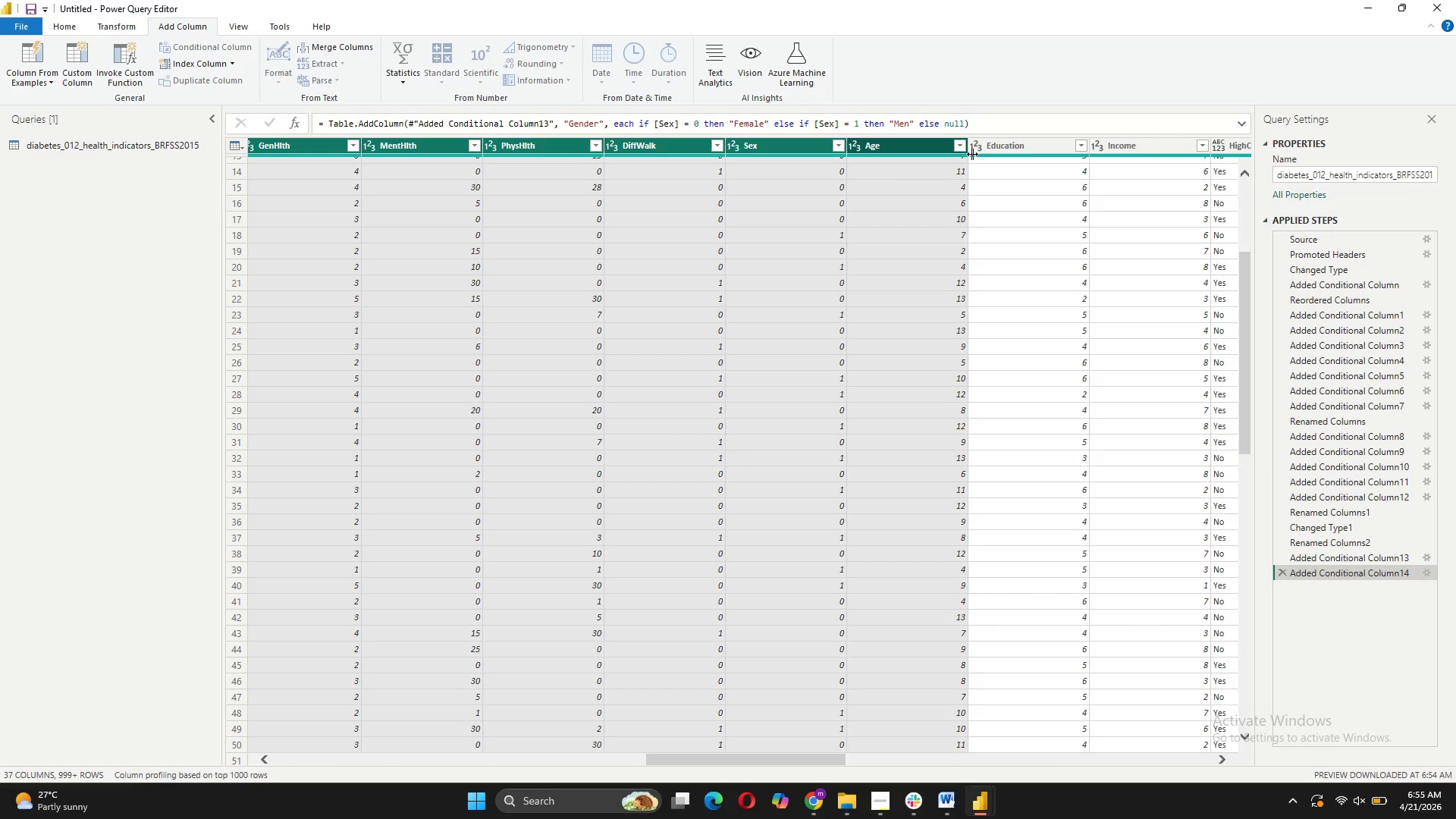 
left_click([998, 152])
 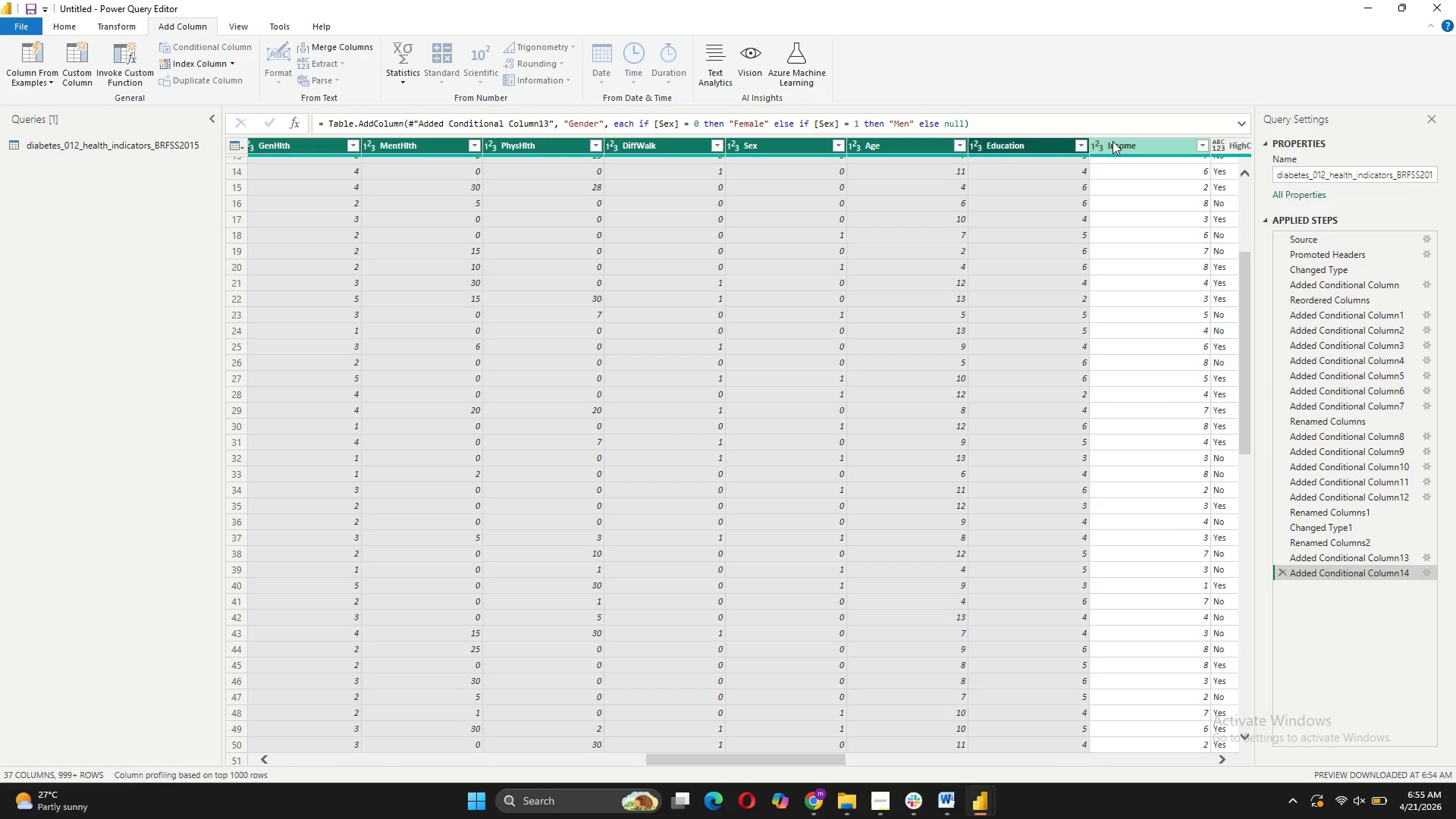 
left_click([1116, 144])
 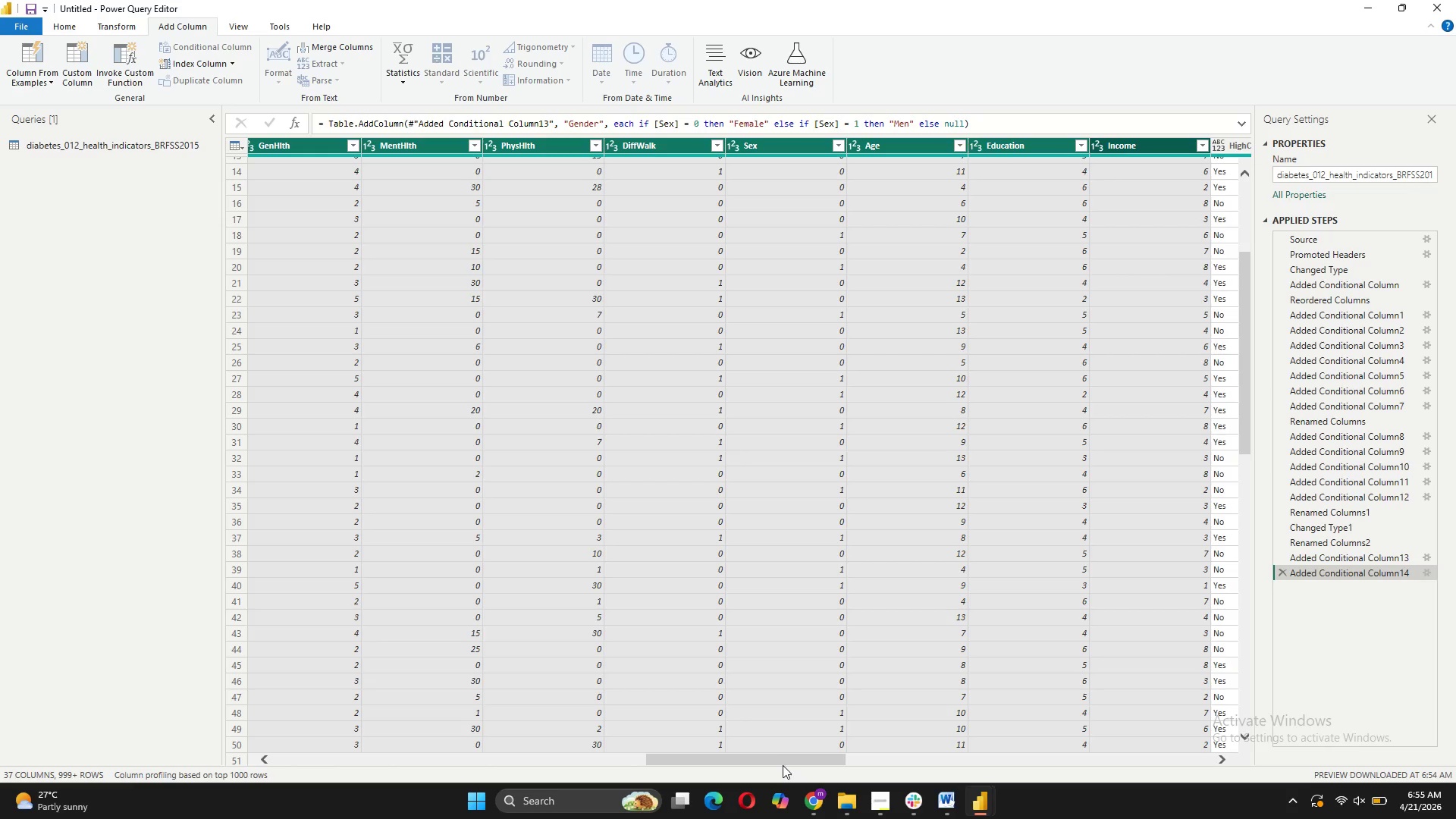 
left_click_drag(start_coordinate=[783, 765], to_coordinate=[832, 765])
 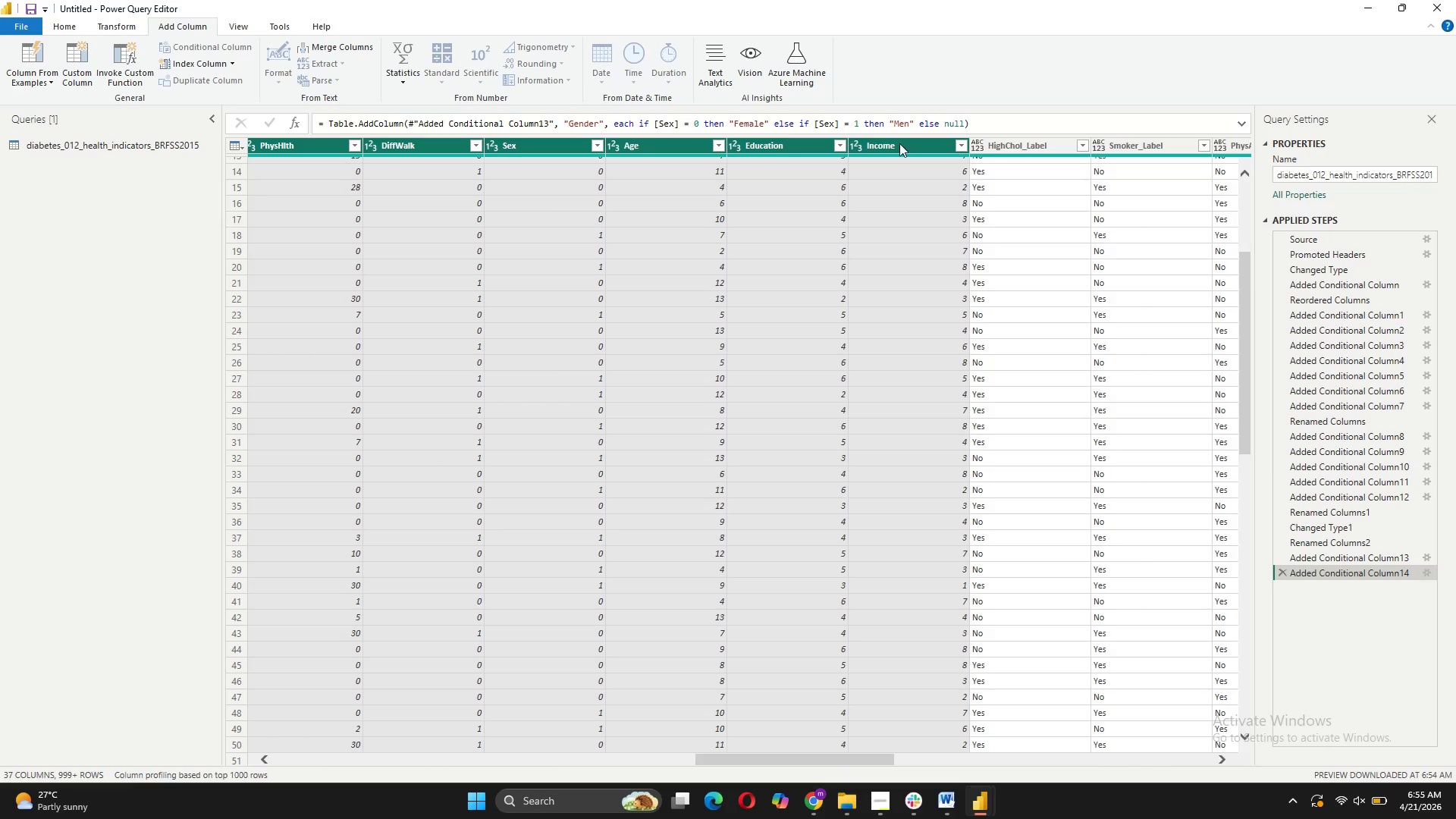 
right_click([899, 145])
 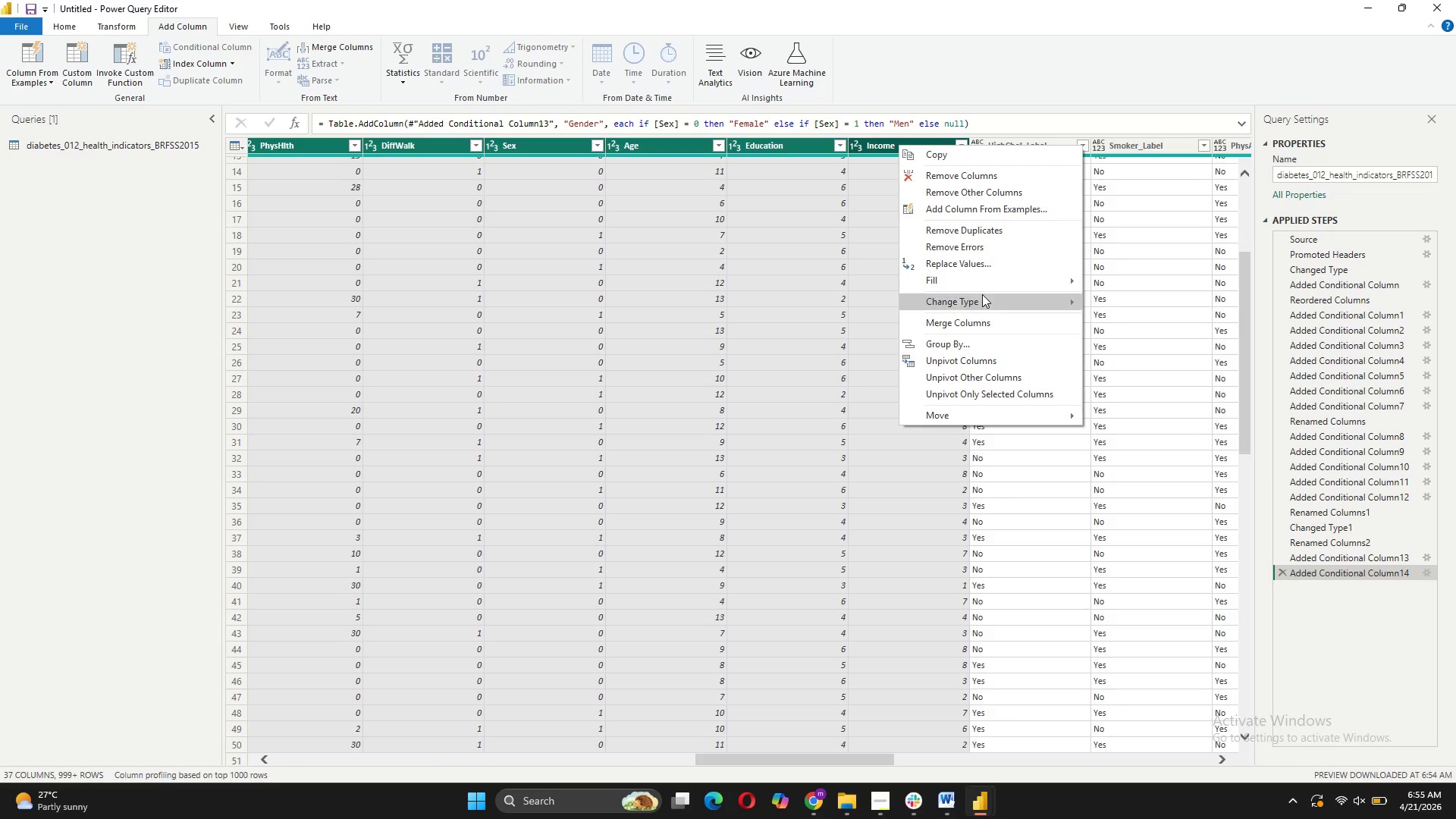 
wait(20.91)
 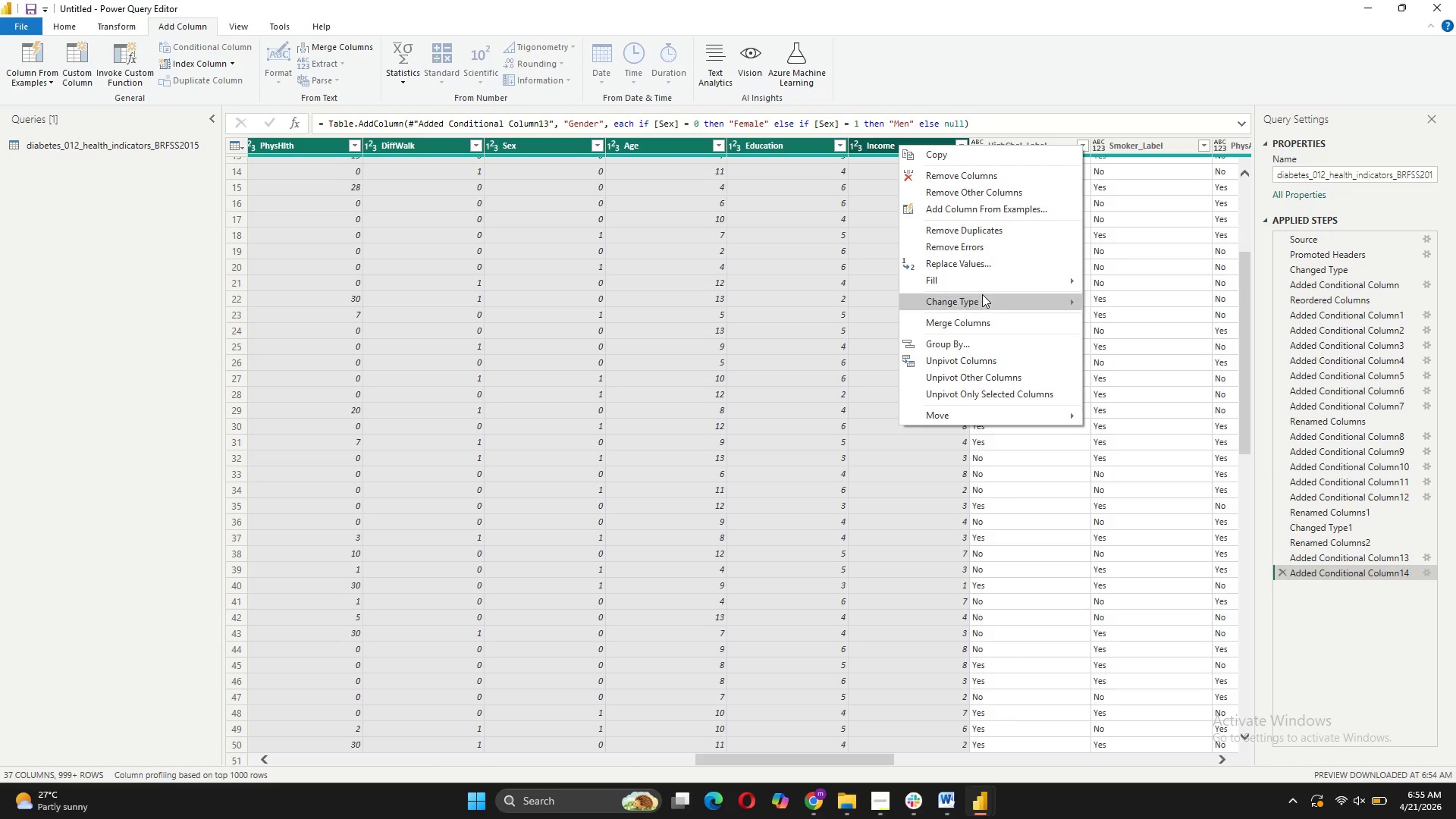 
left_click([975, 179])
 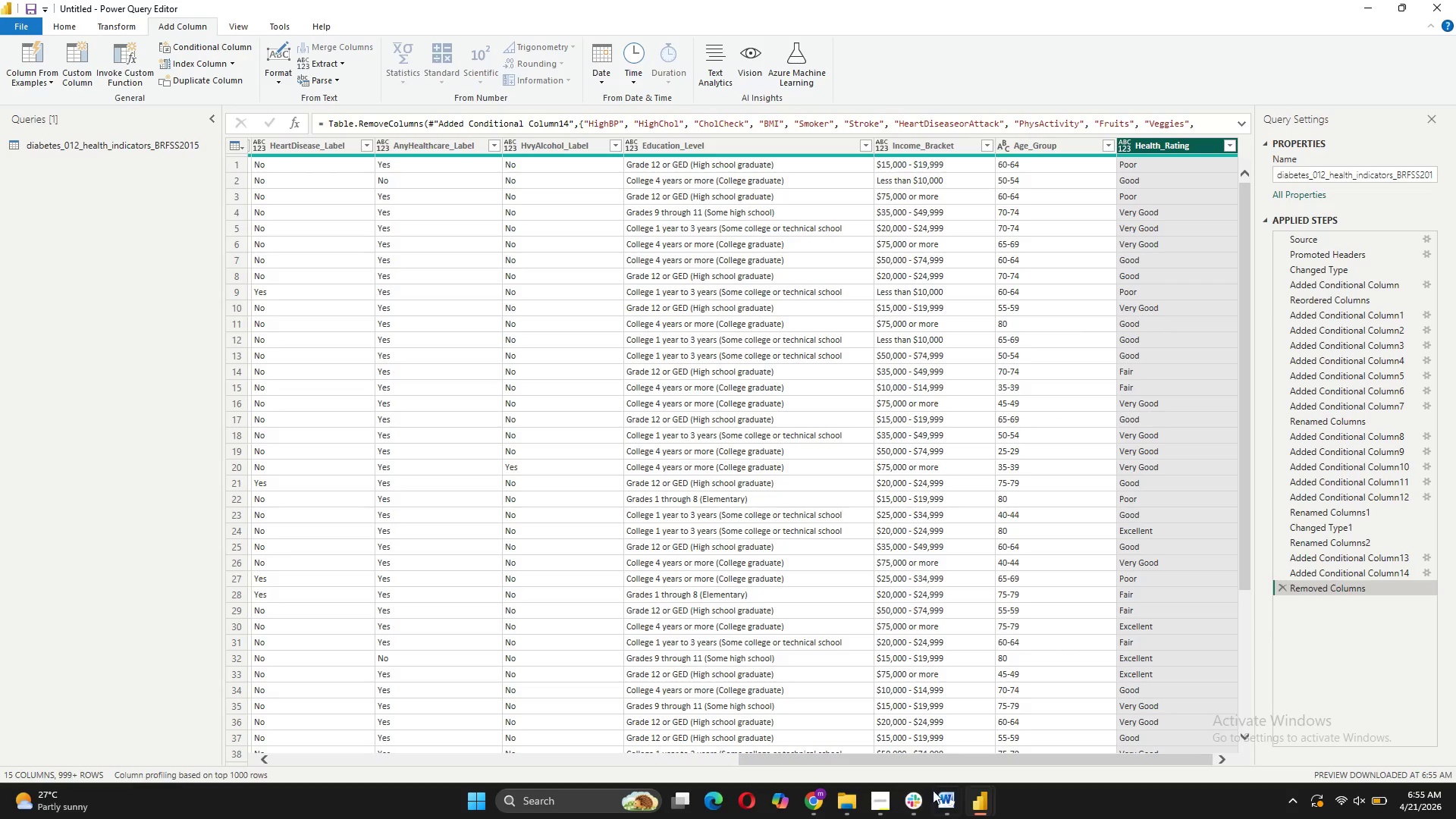 
left_click_drag(start_coordinate=[946, 758], to_coordinate=[376, 729])
 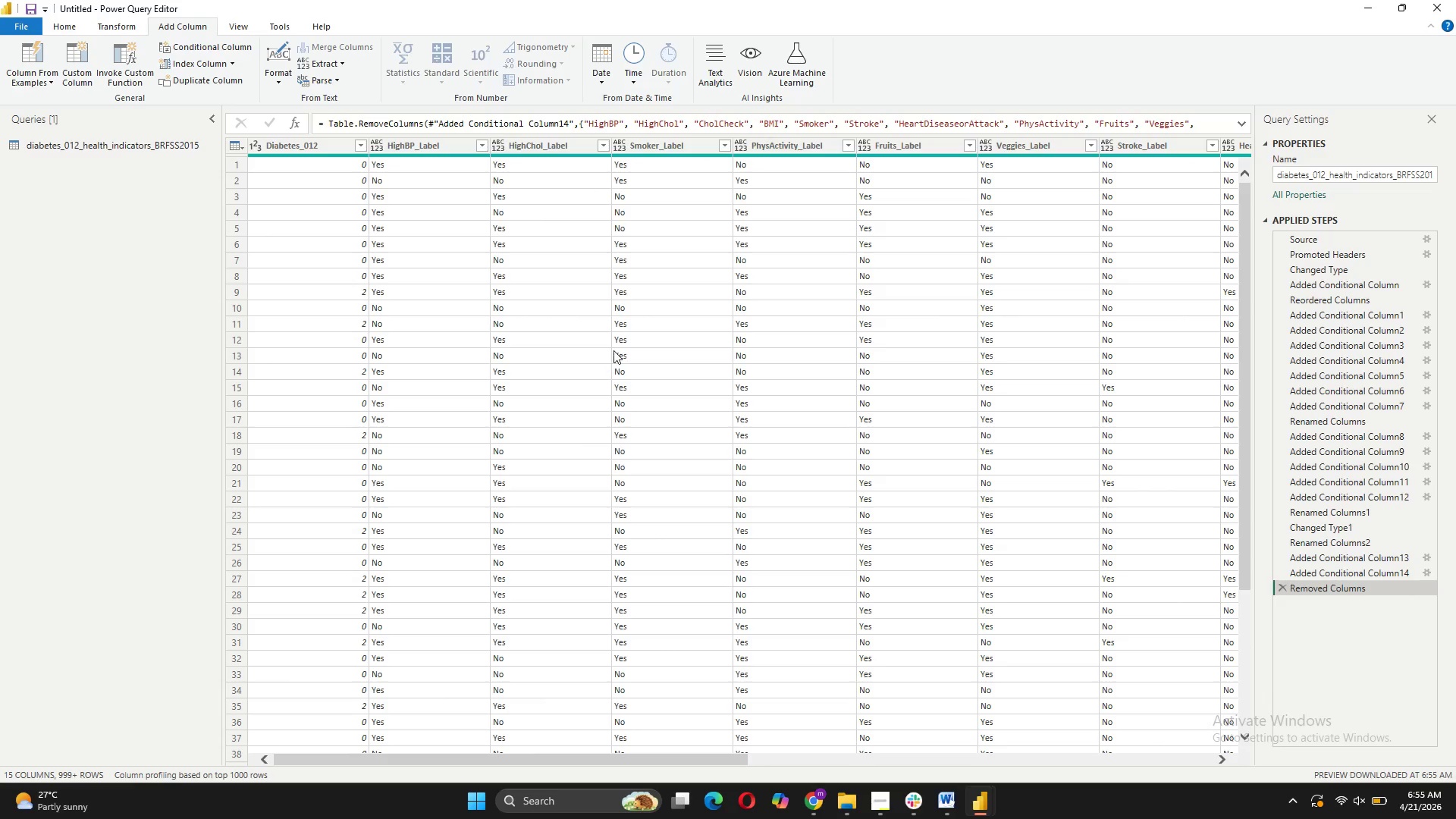 
scroll: coordinate [614, 350], scroll_direction: down, amount: 10.0
 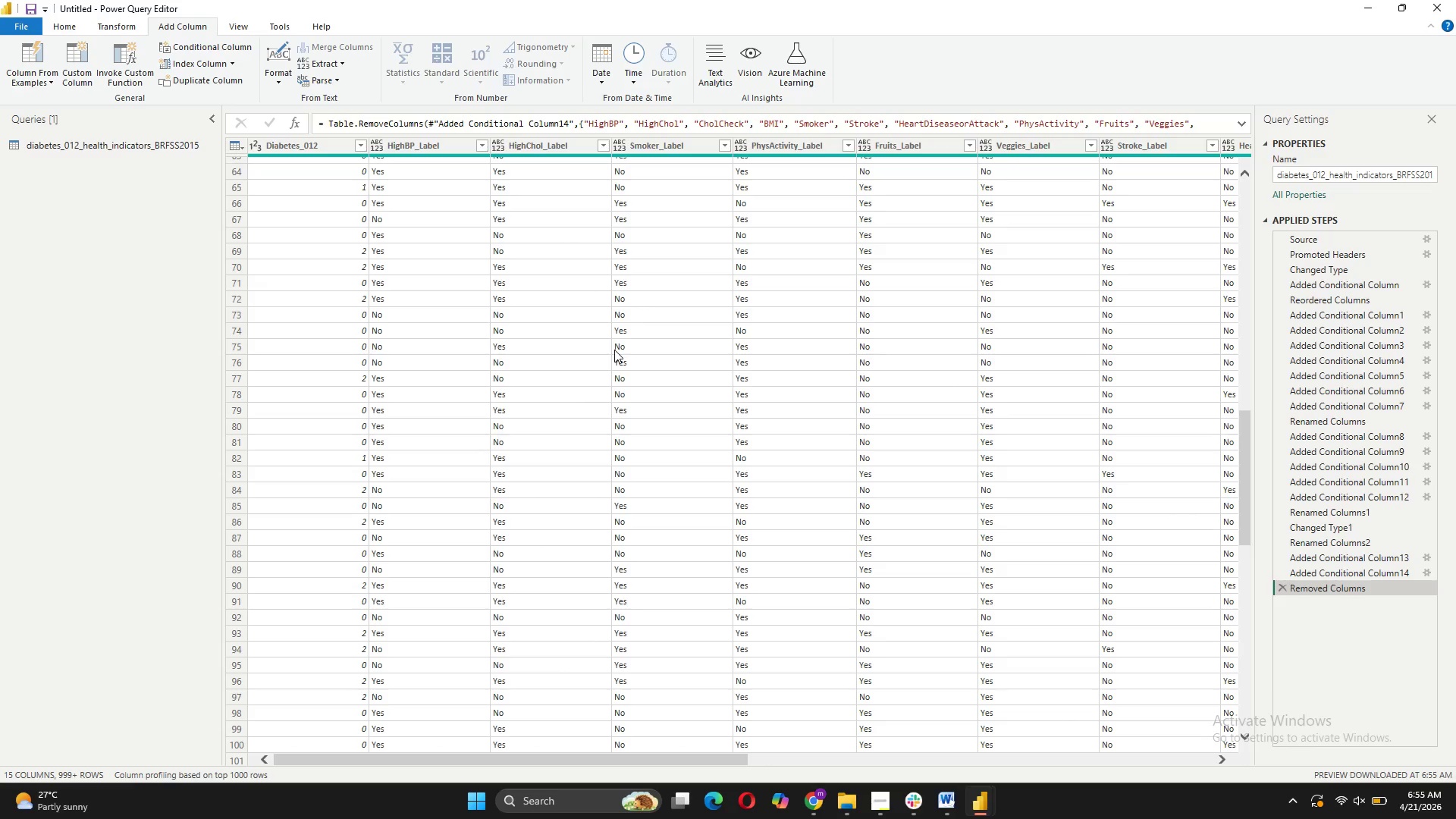 
scroll: coordinate [560, 247], scroll_direction: up, amount: 14.0
 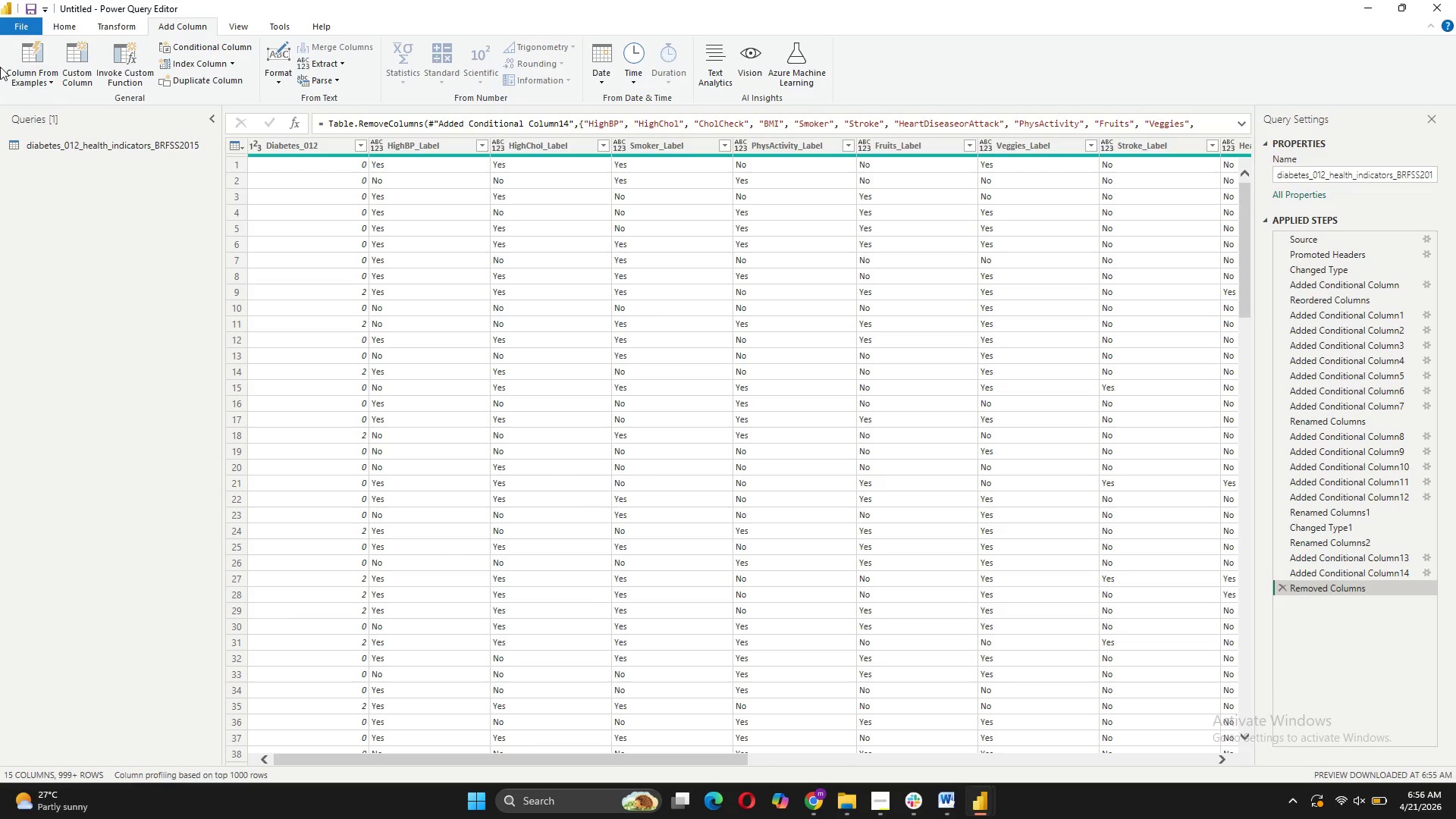 
left_click([52, 27])
 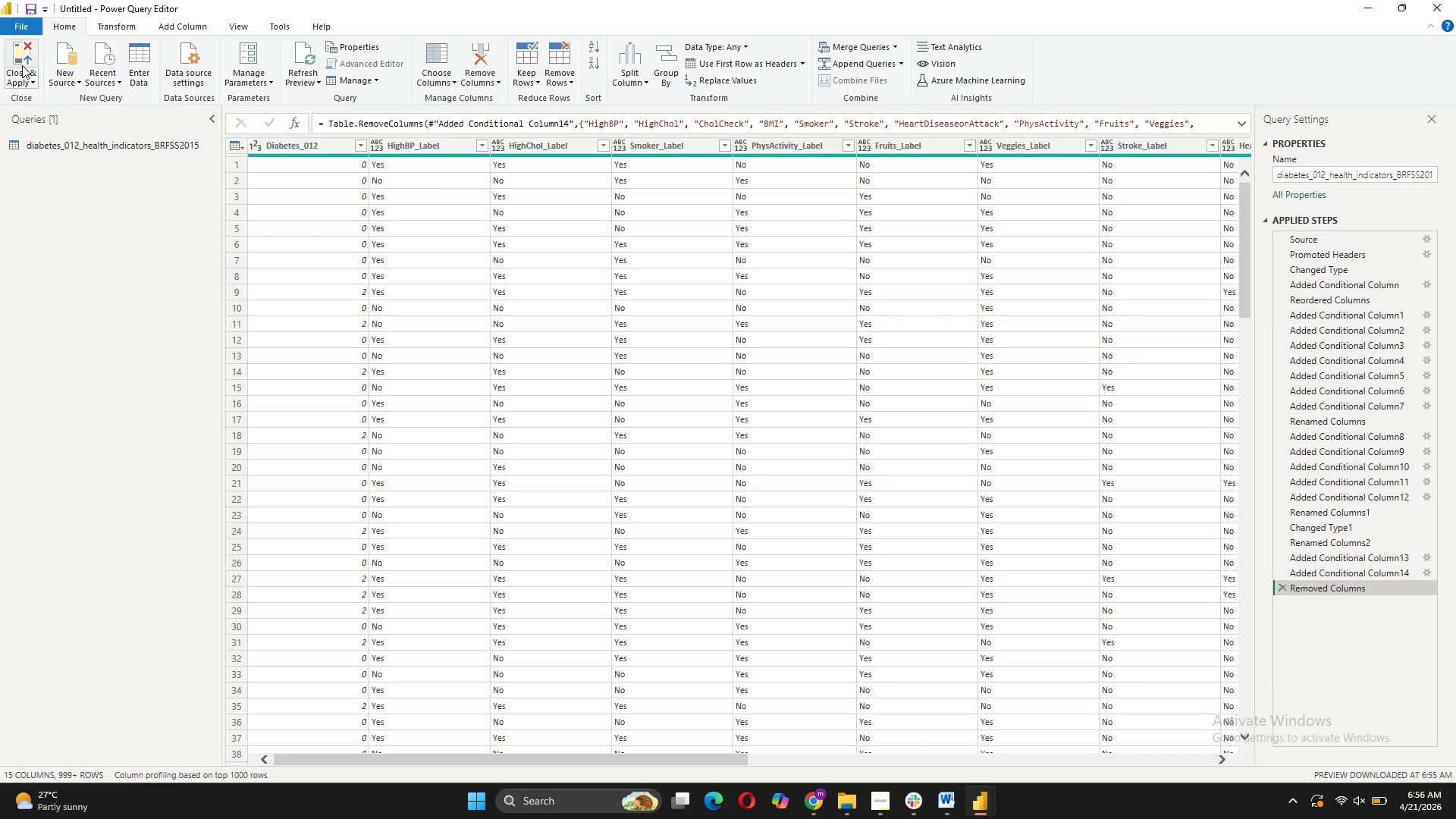 
left_click([21, 53])
 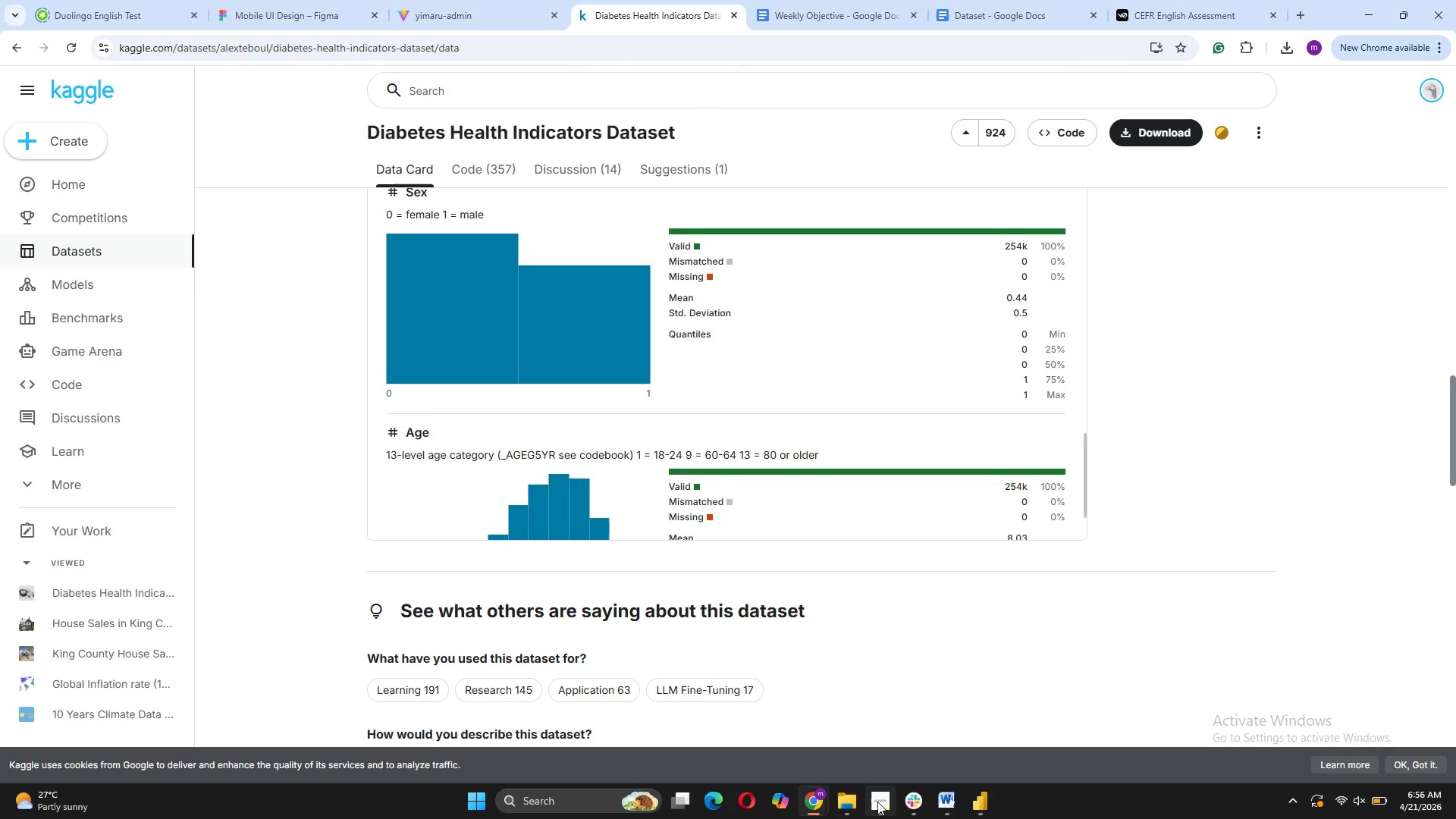 
left_click([884, 719])
 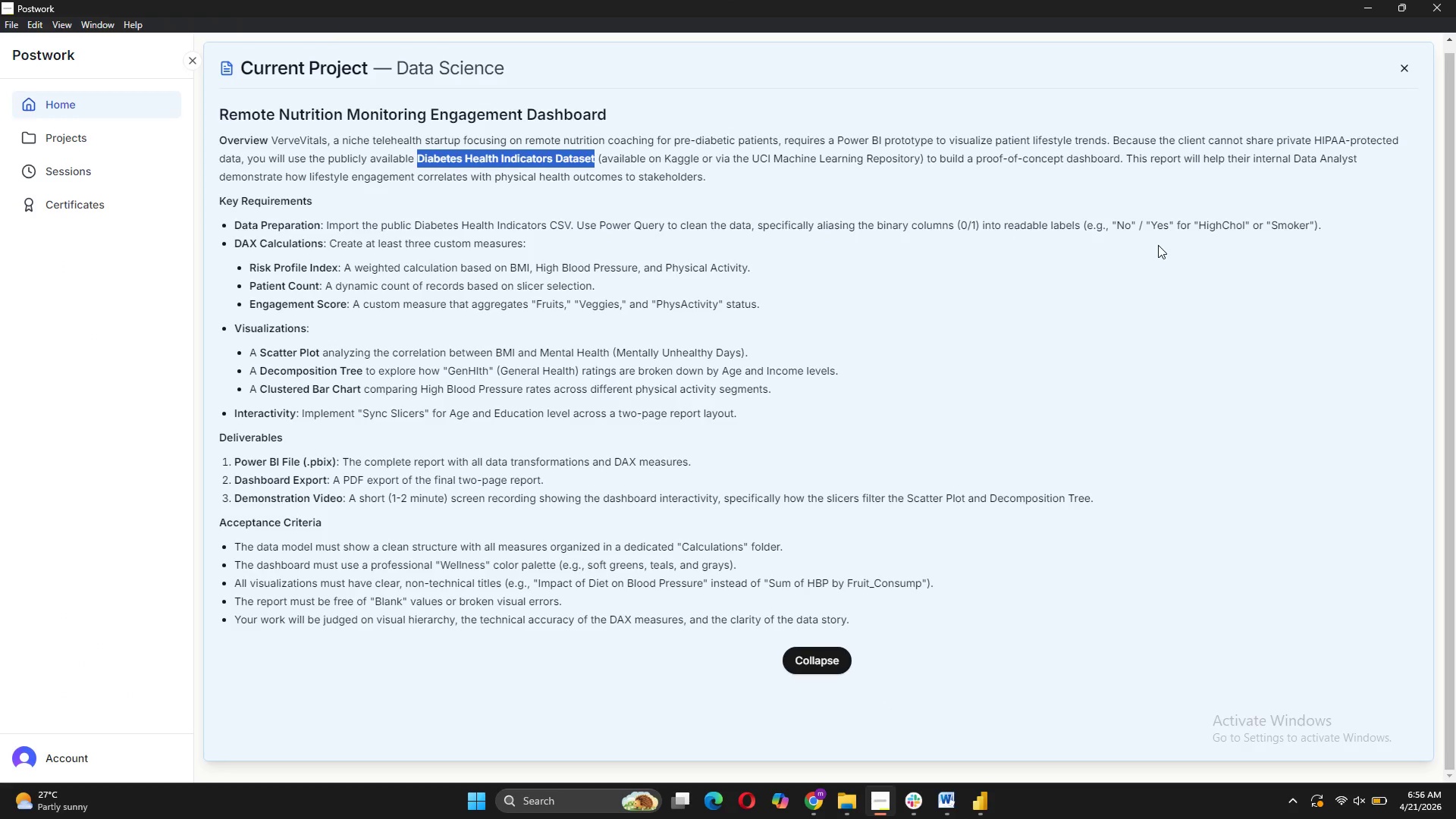 
wait(9.77)
 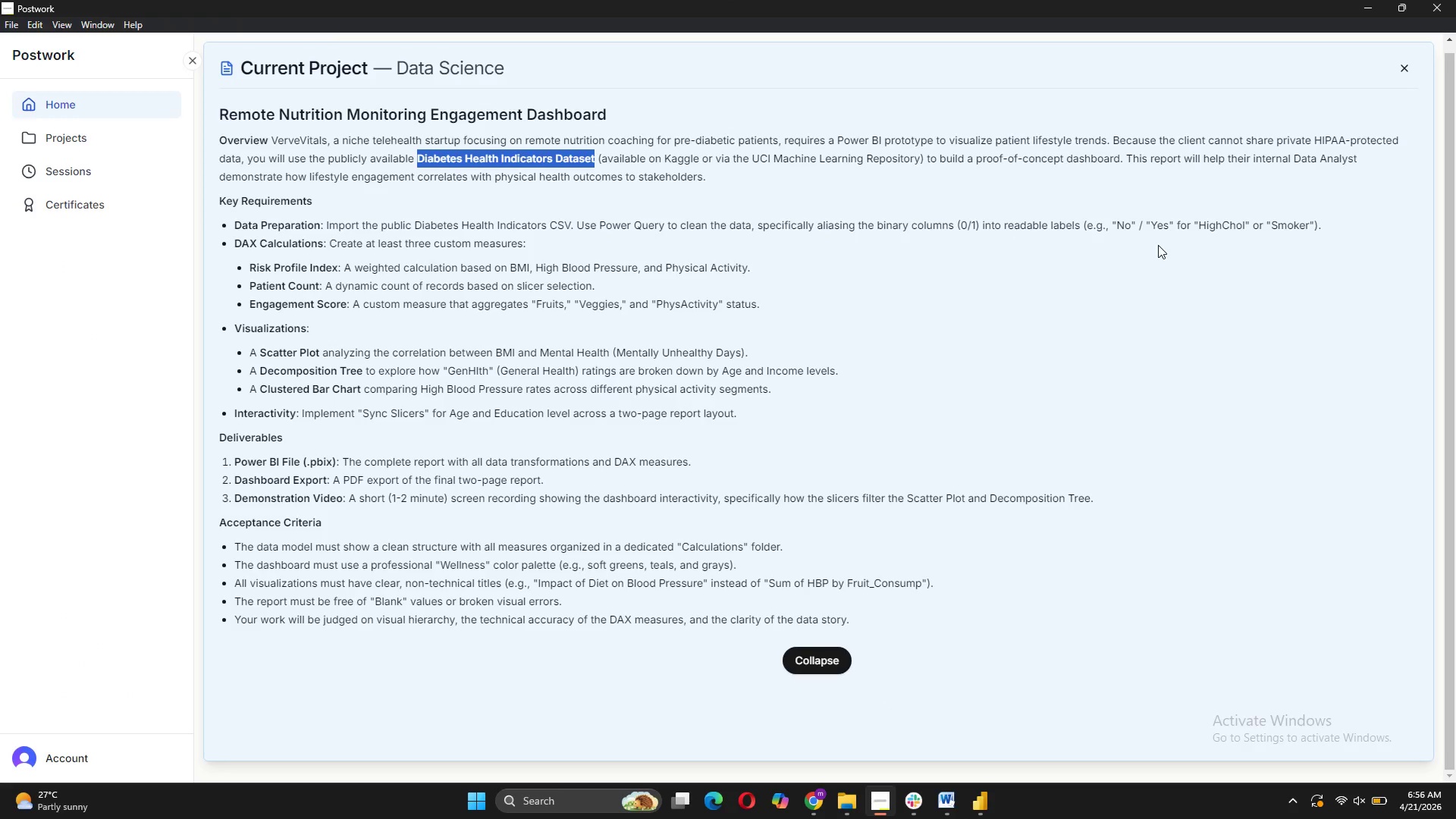 
left_click([883, 806])
 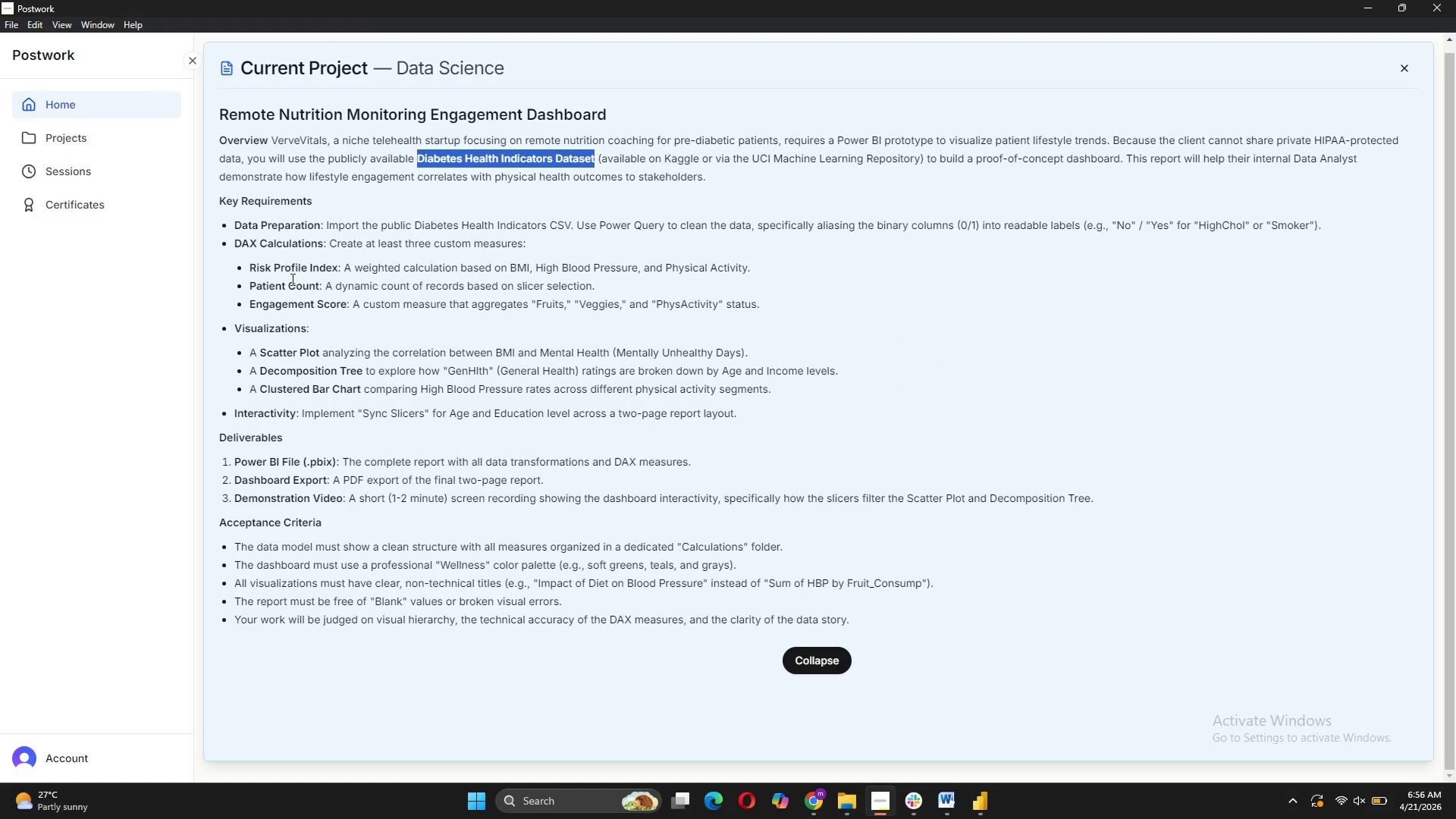 
wait(11.41)
 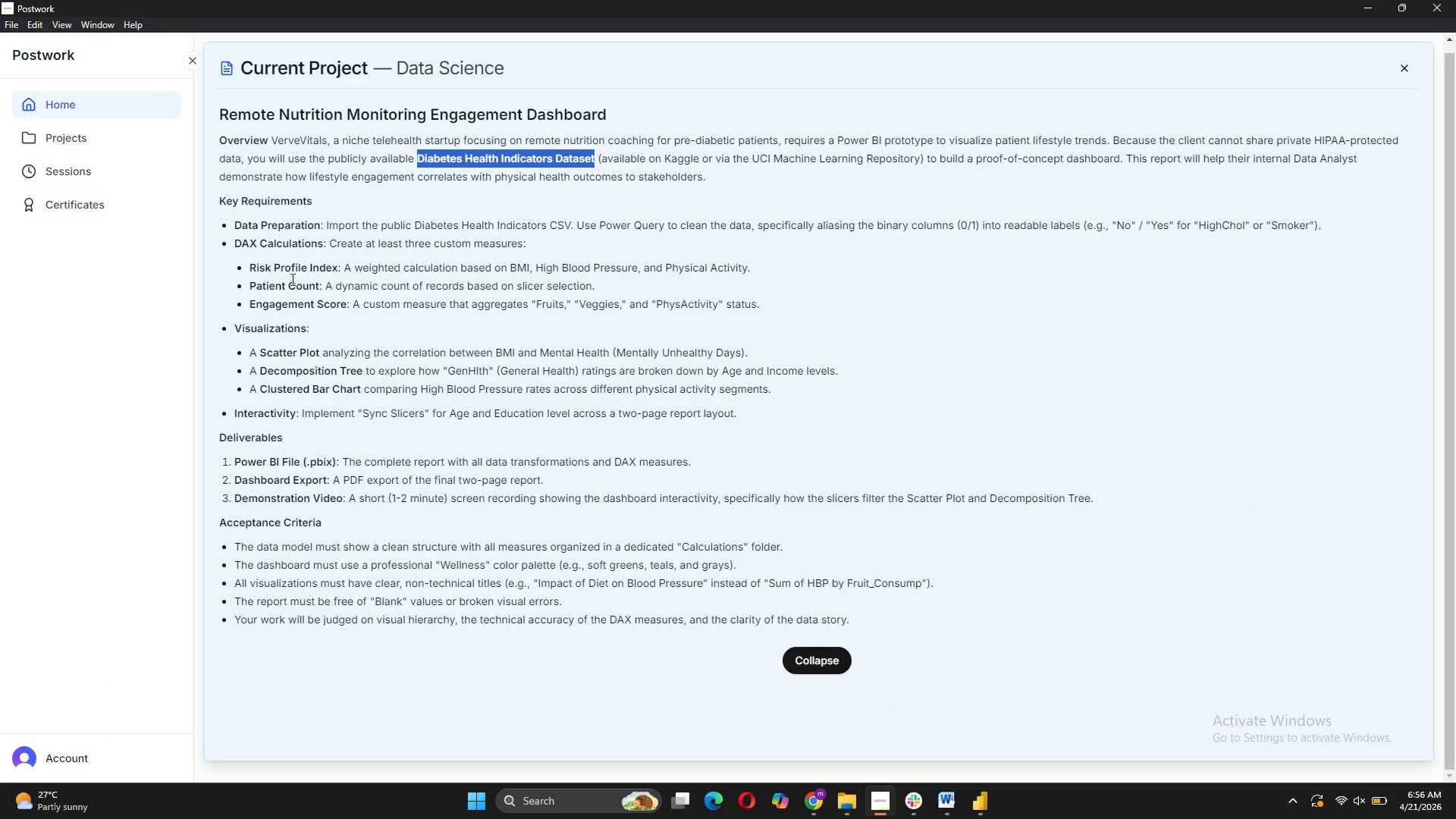 
left_click([999, 715])
 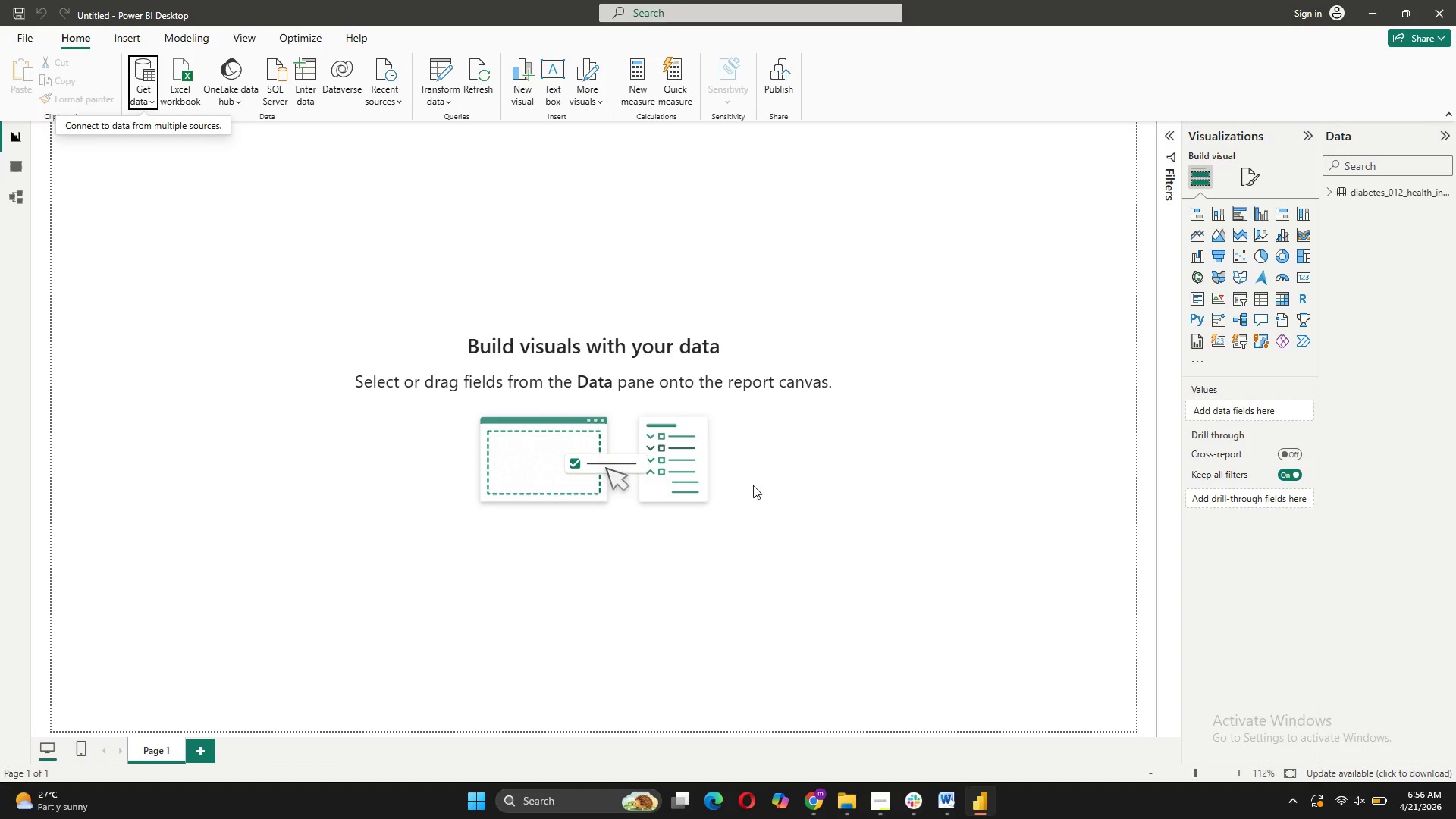 
wait(20.72)
 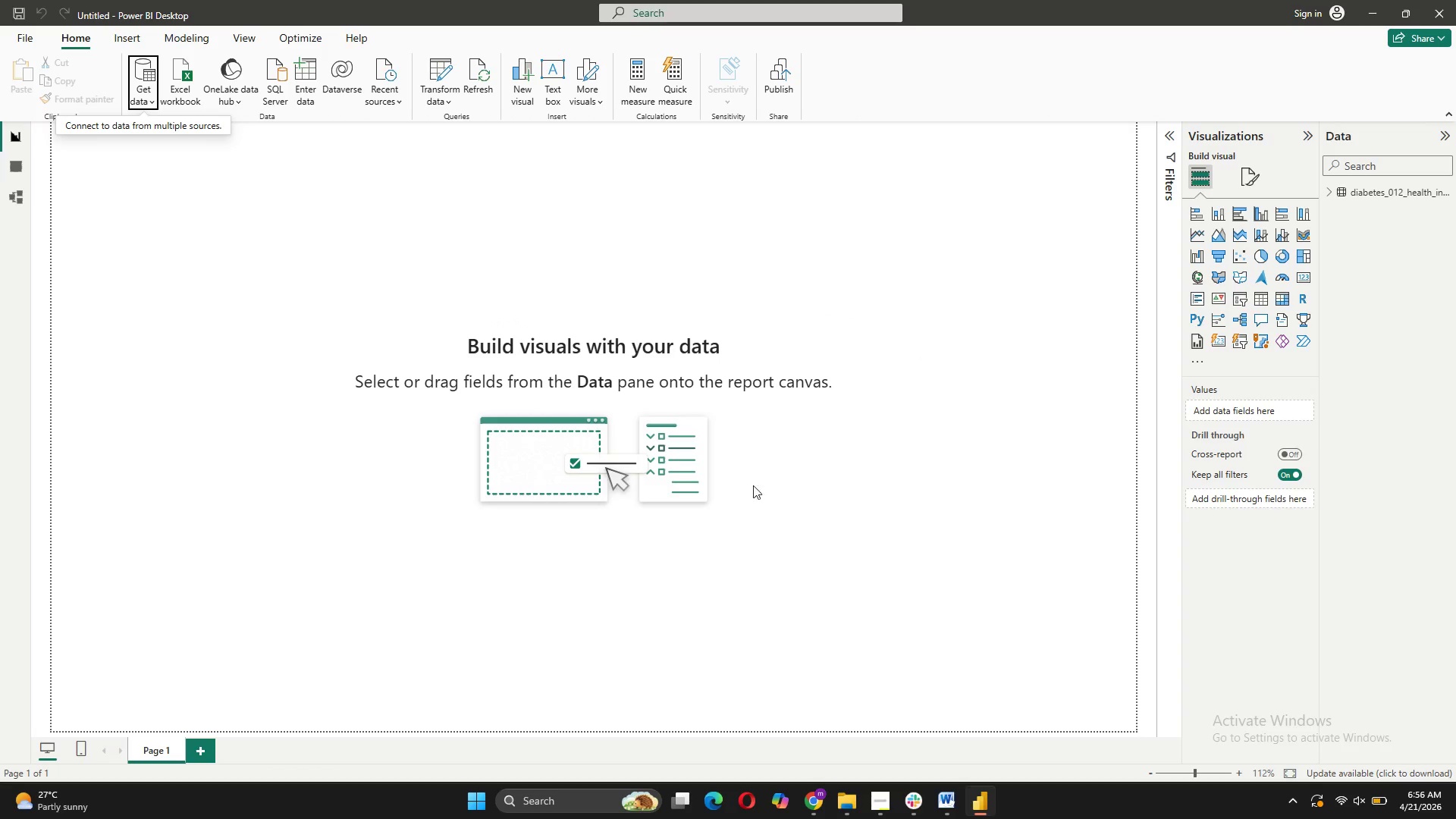 
mouse_move([30, 149])
 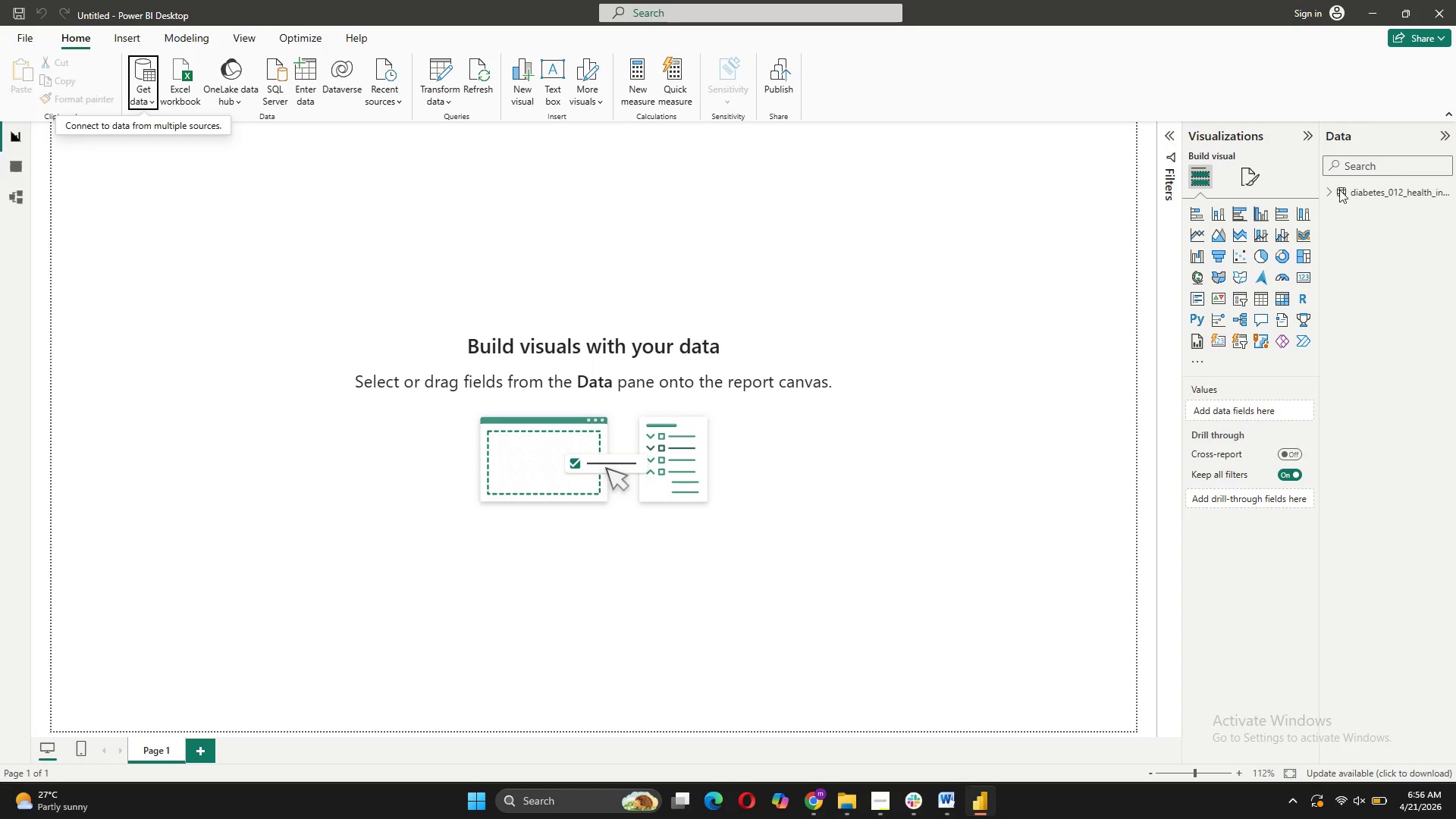 
right_click([1367, 196])
 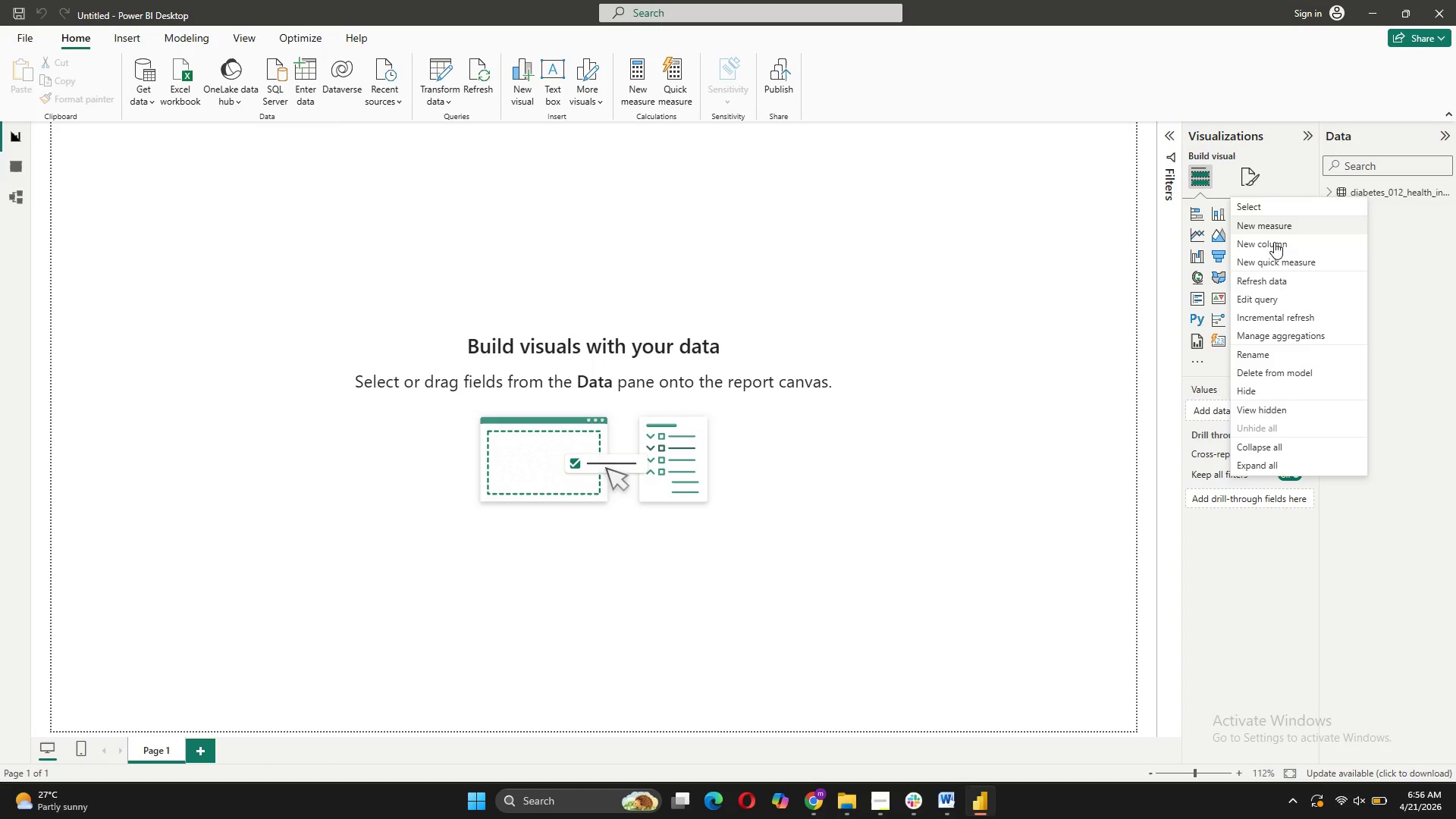 
left_click([1275, 291])
 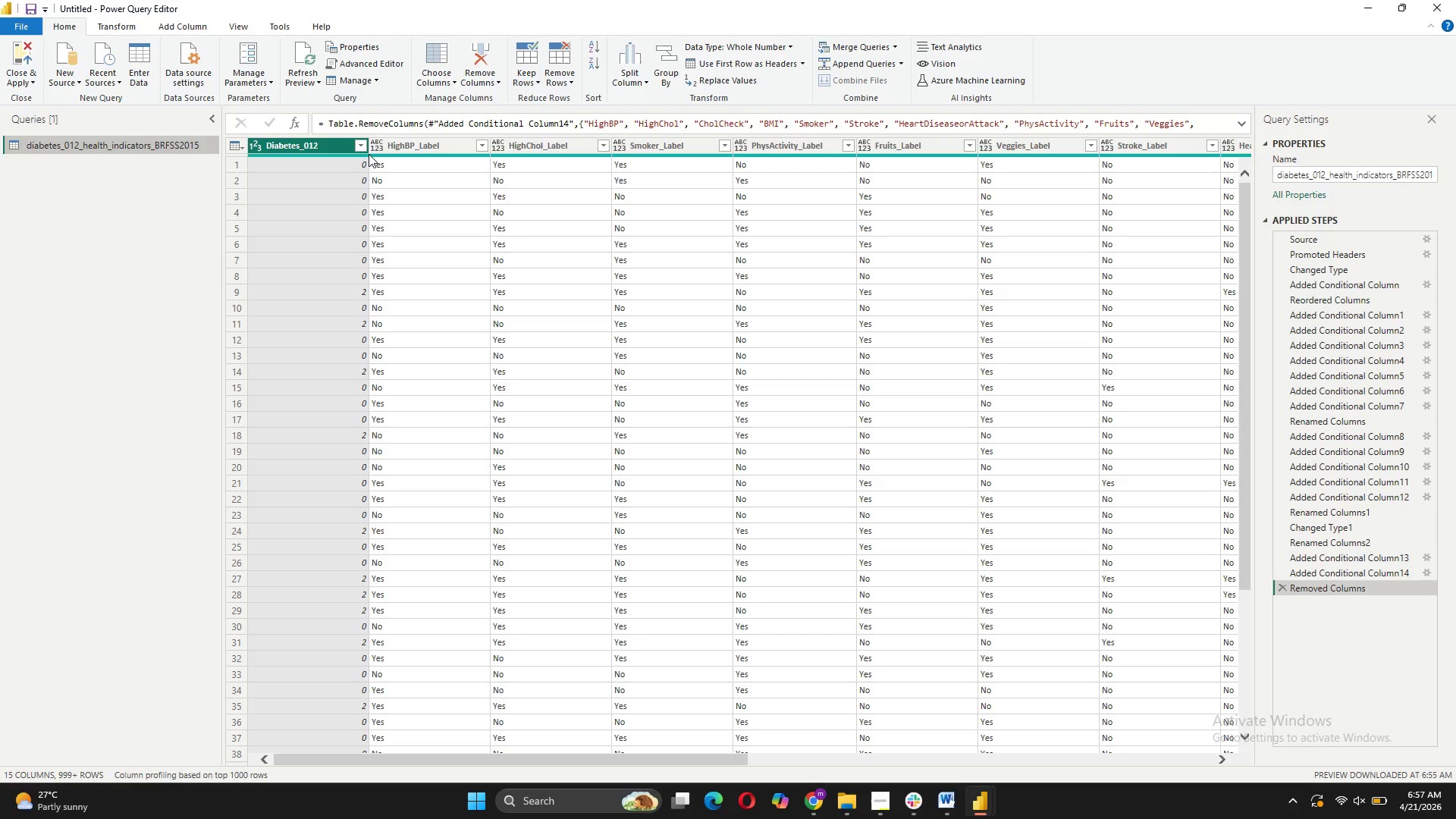 
wait(6.95)
 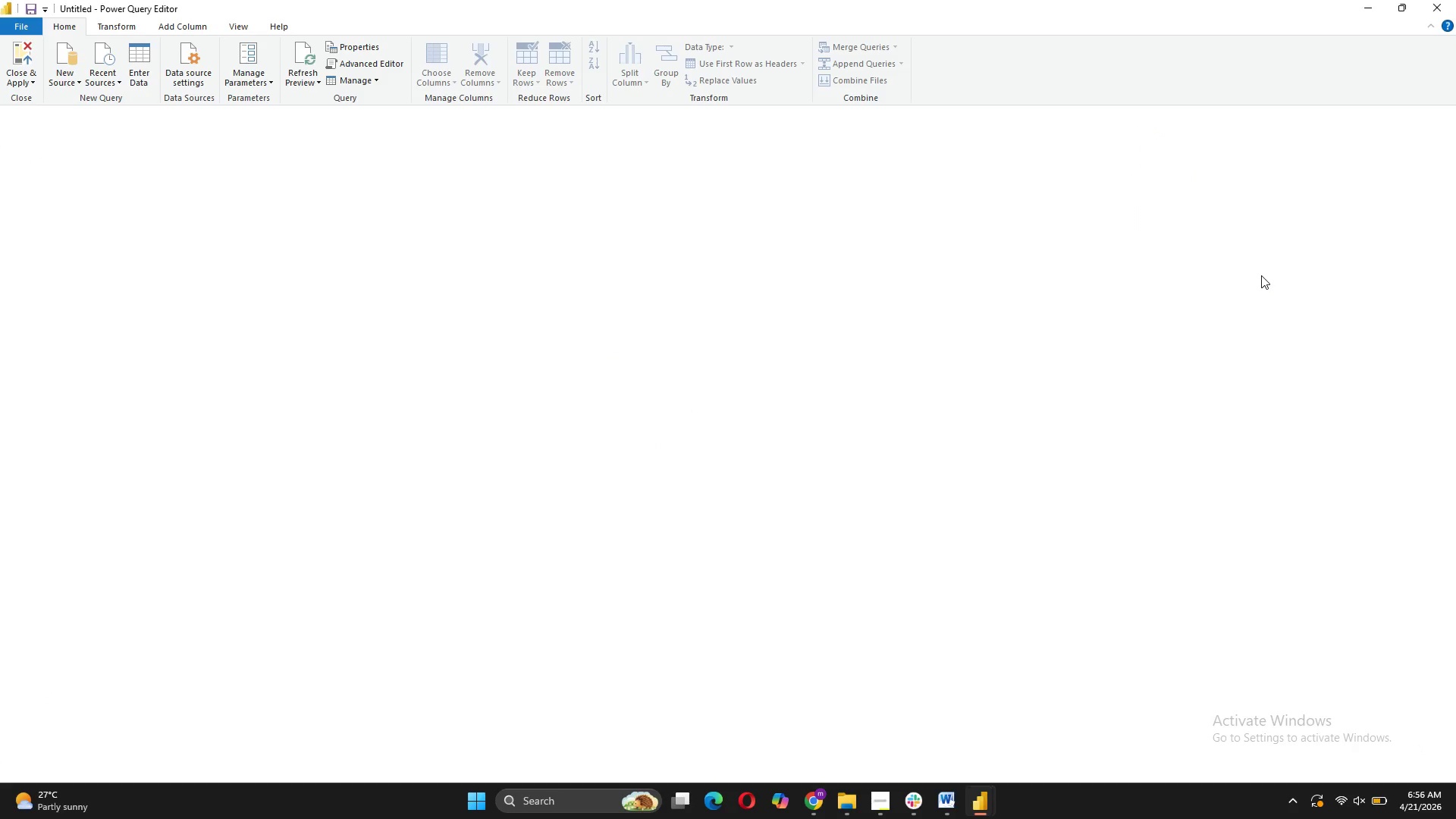 
left_click([380, 145])
 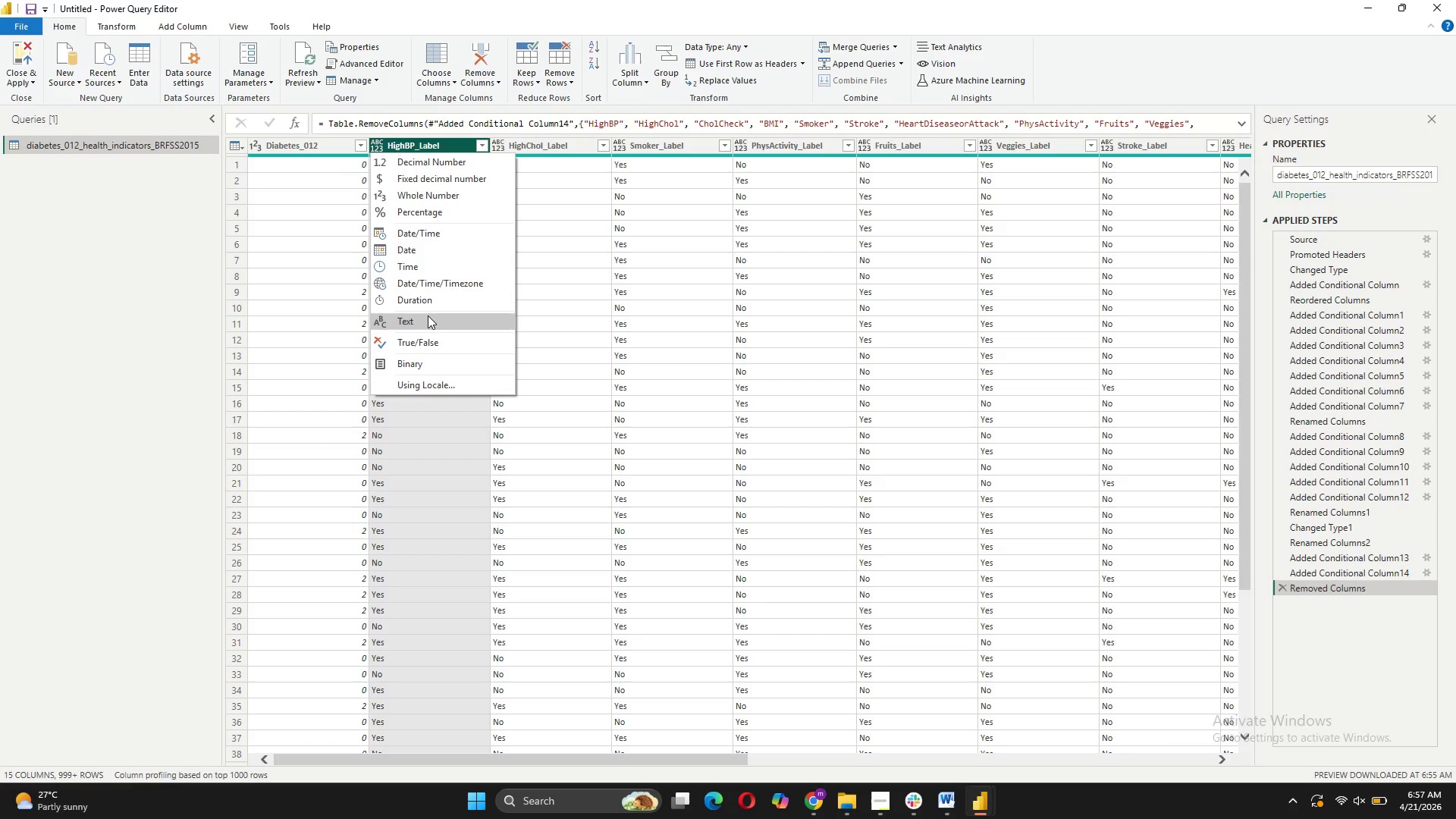 
left_click([428, 315])
 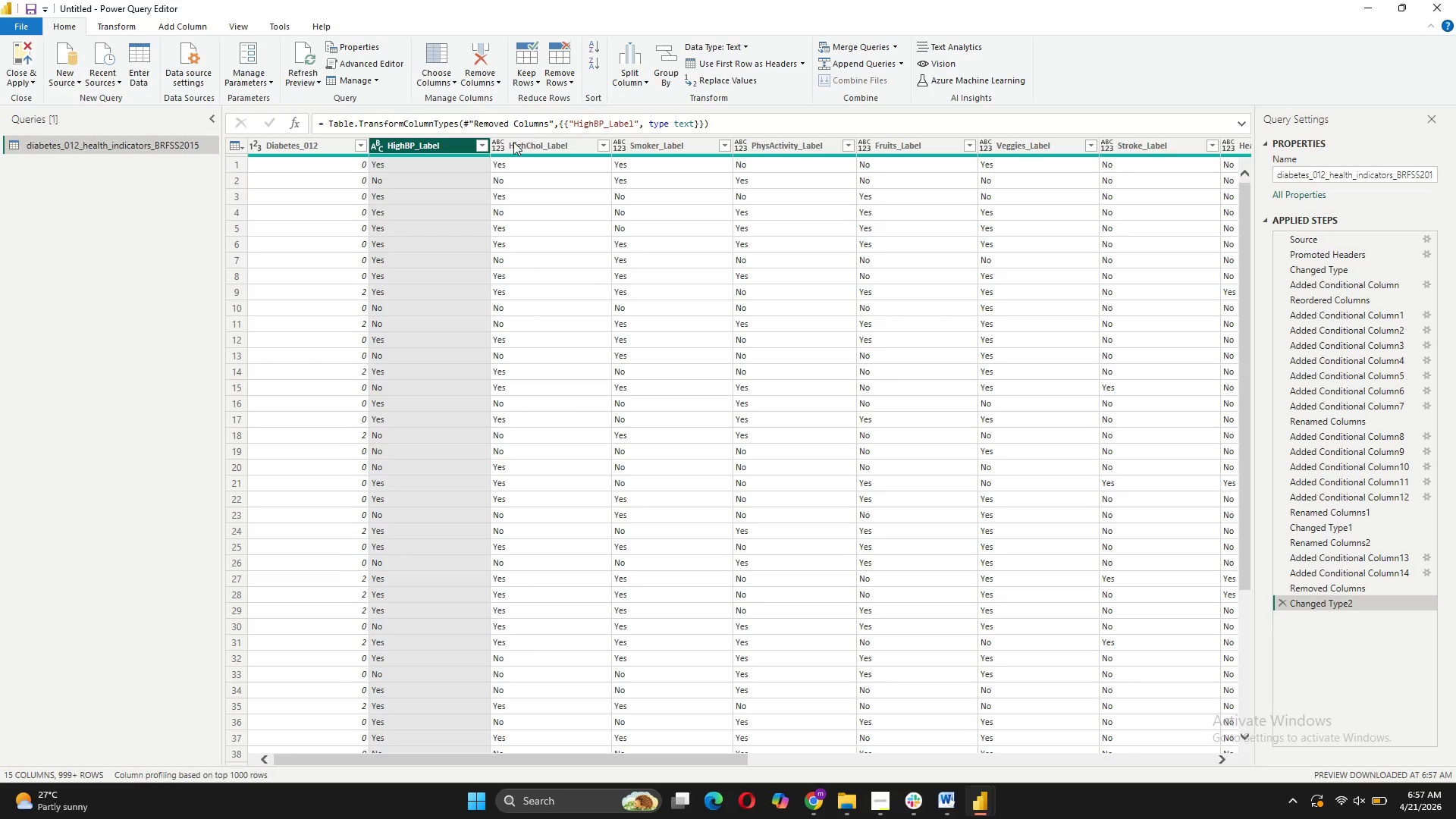 
left_click([507, 146])
 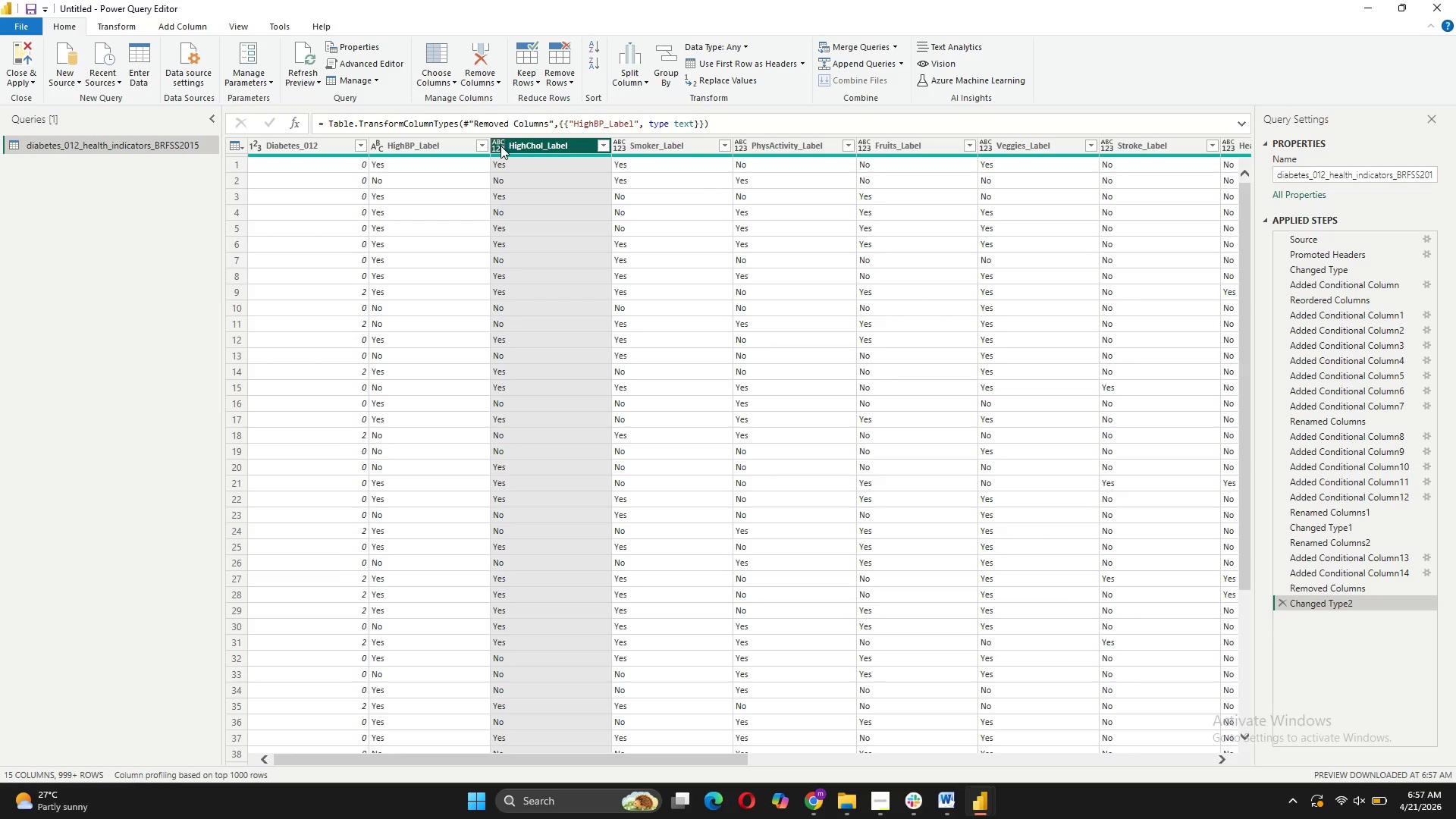 
left_click([500, 146])
 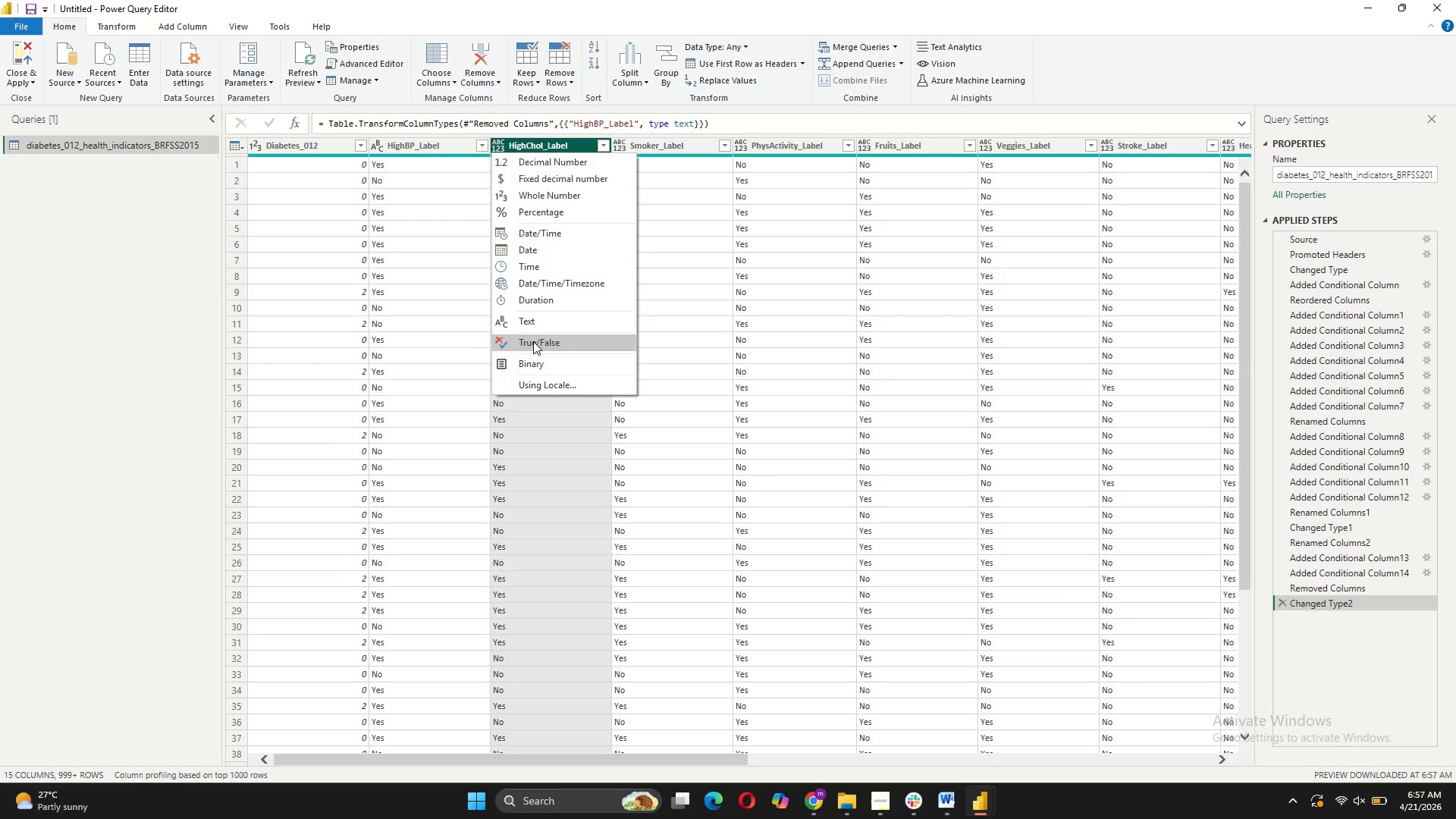 
left_click([530, 322])
 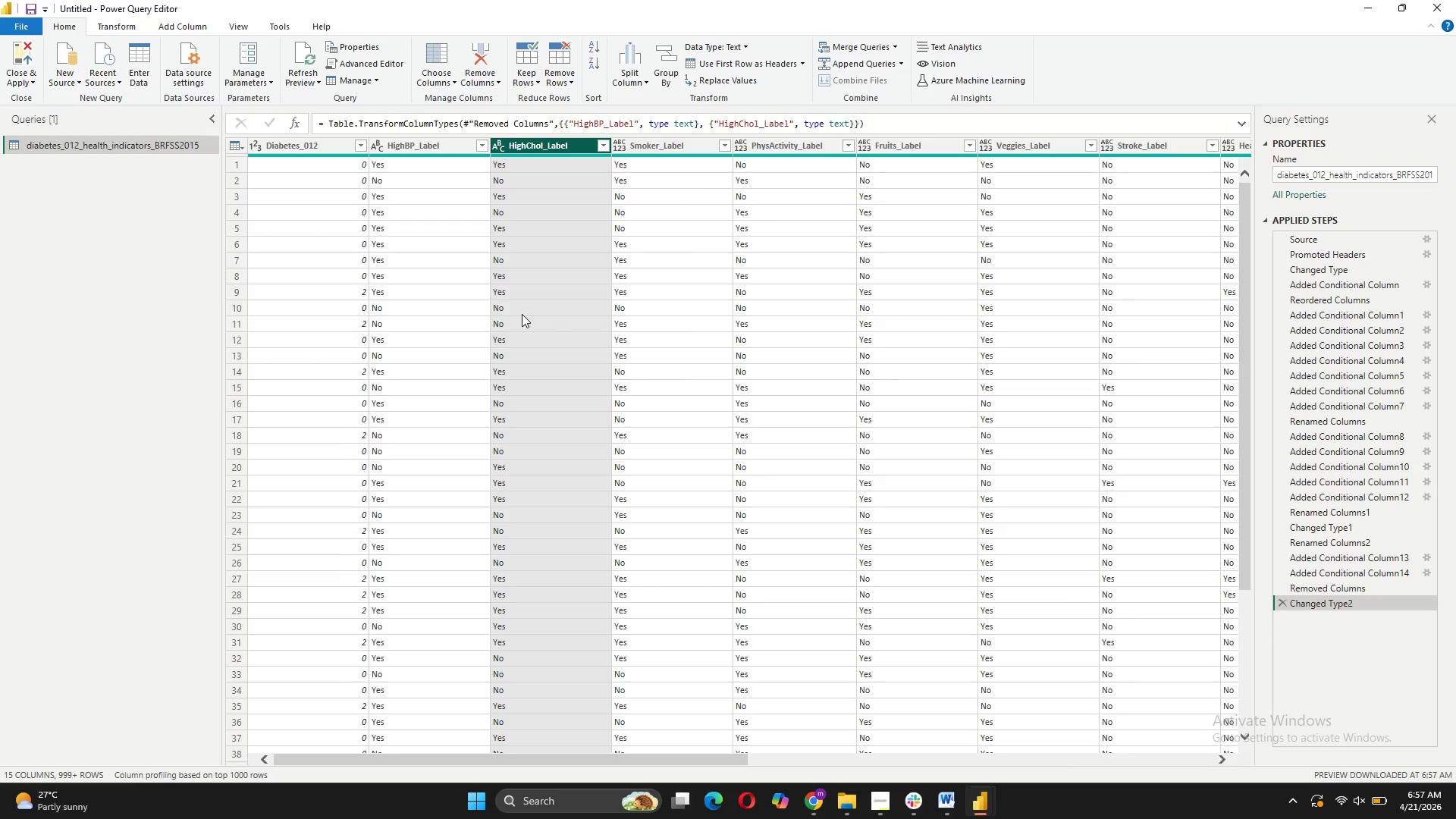 
wait(6.83)
 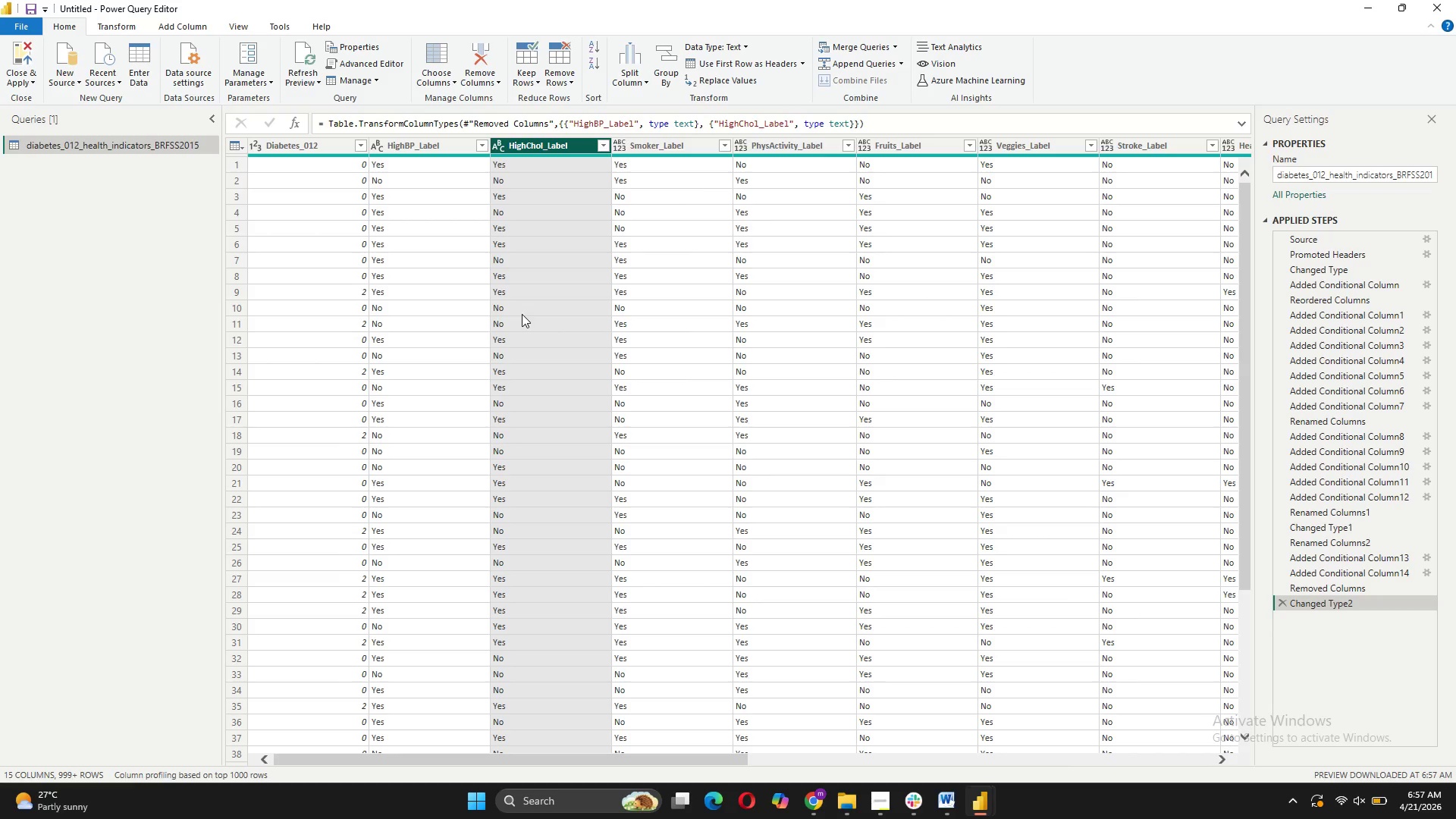 
left_click([614, 143])
 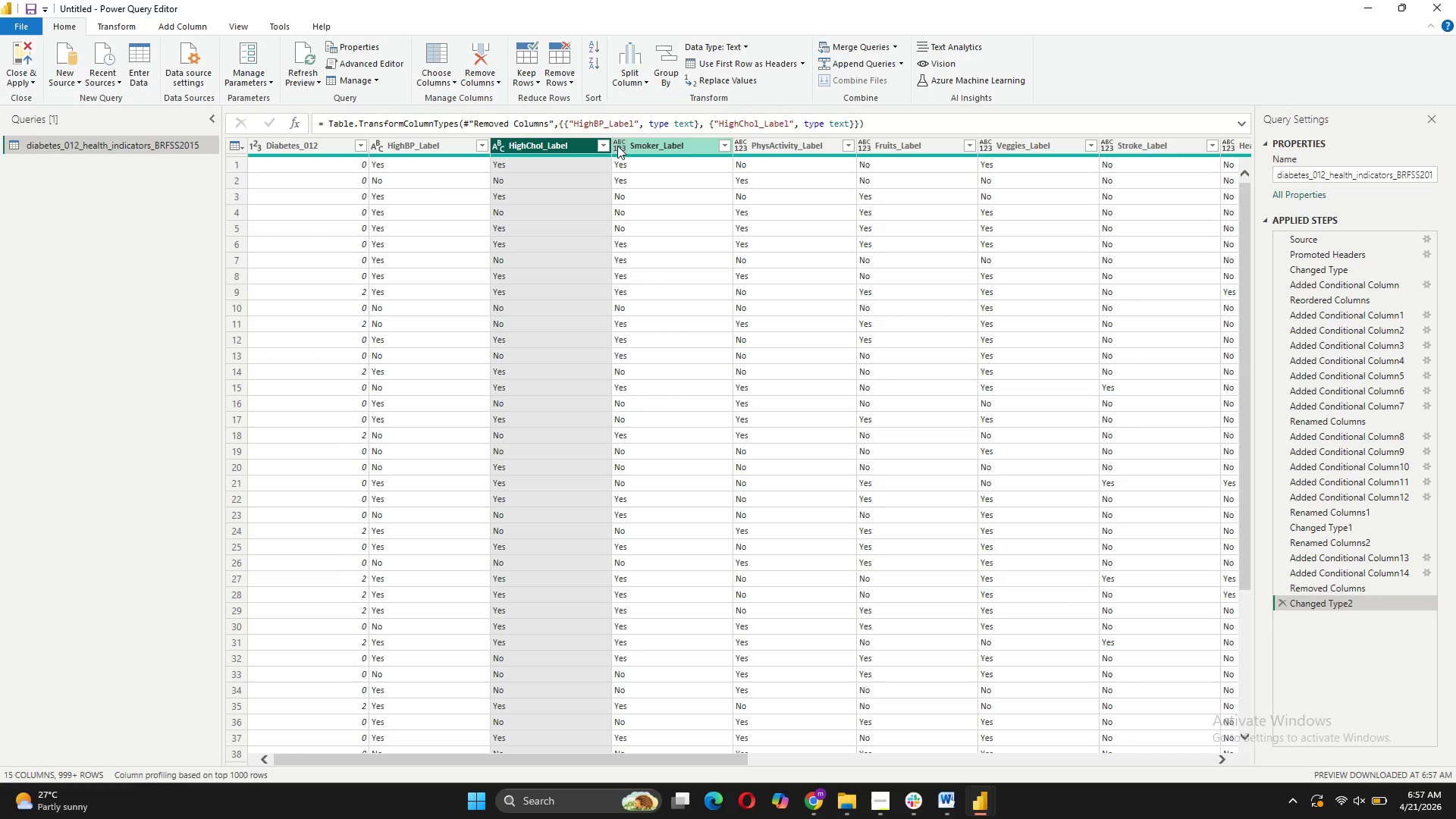 
left_click([617, 146])
 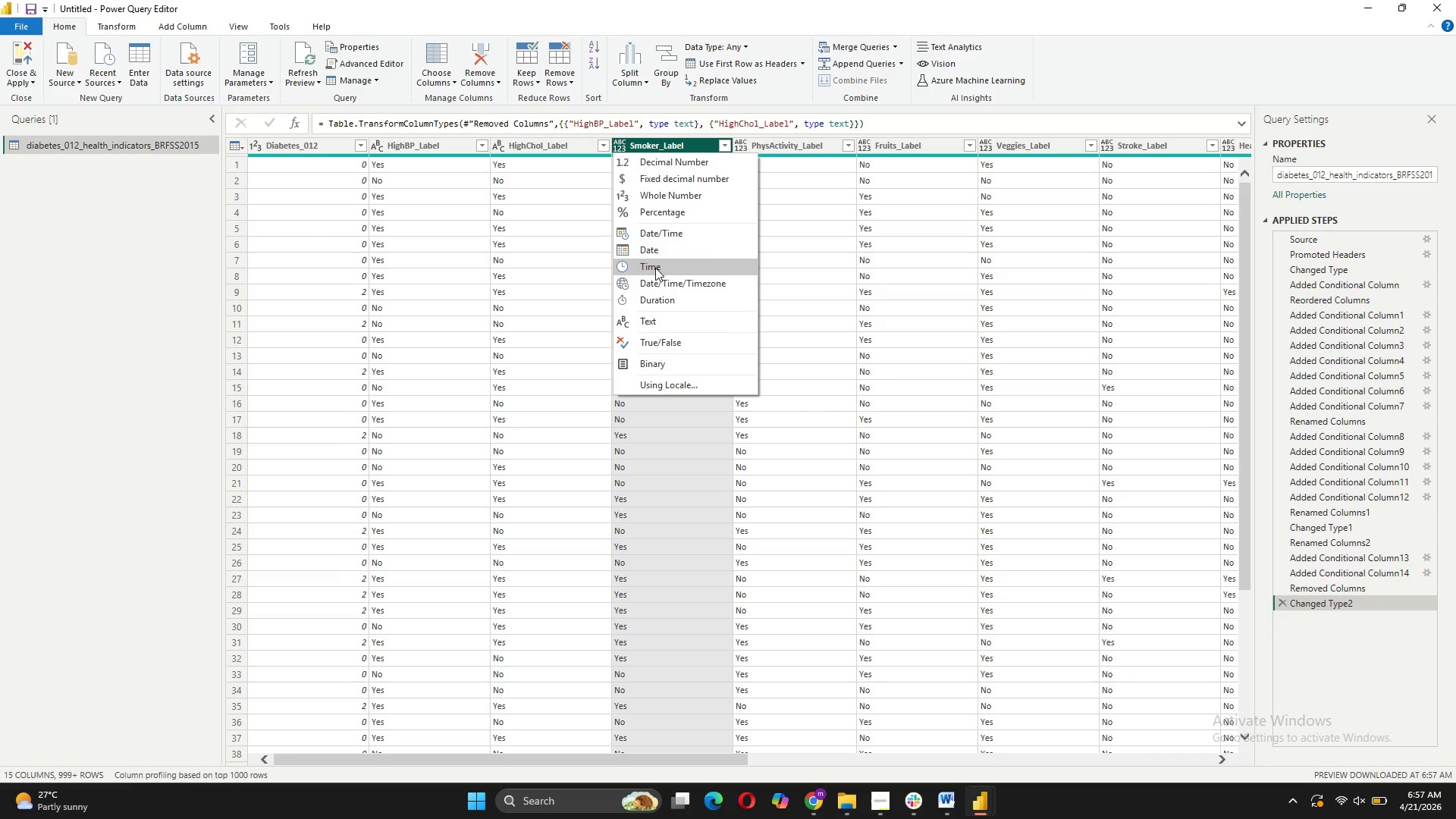 
left_click([657, 314])
 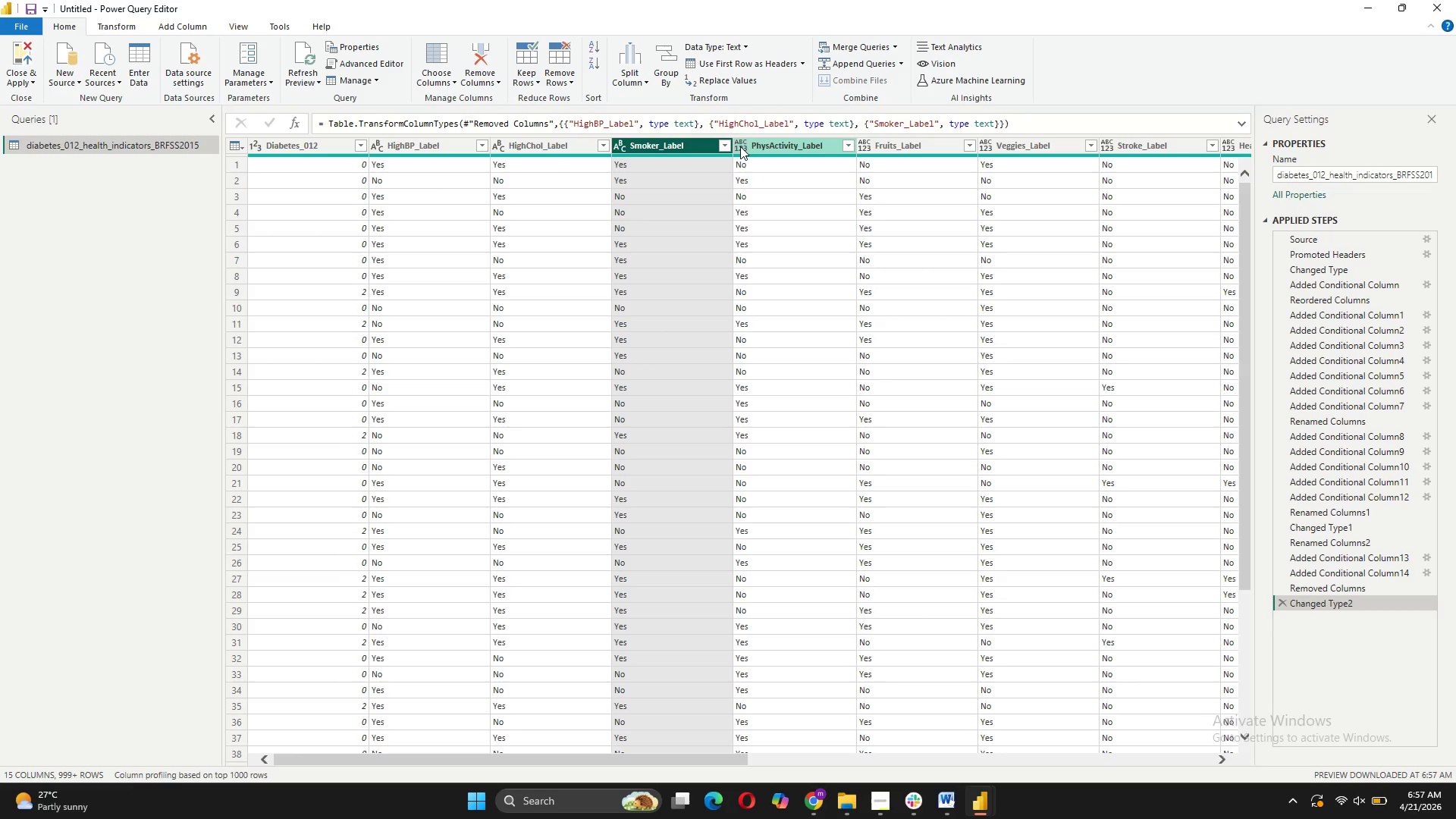 
left_click([740, 146])
 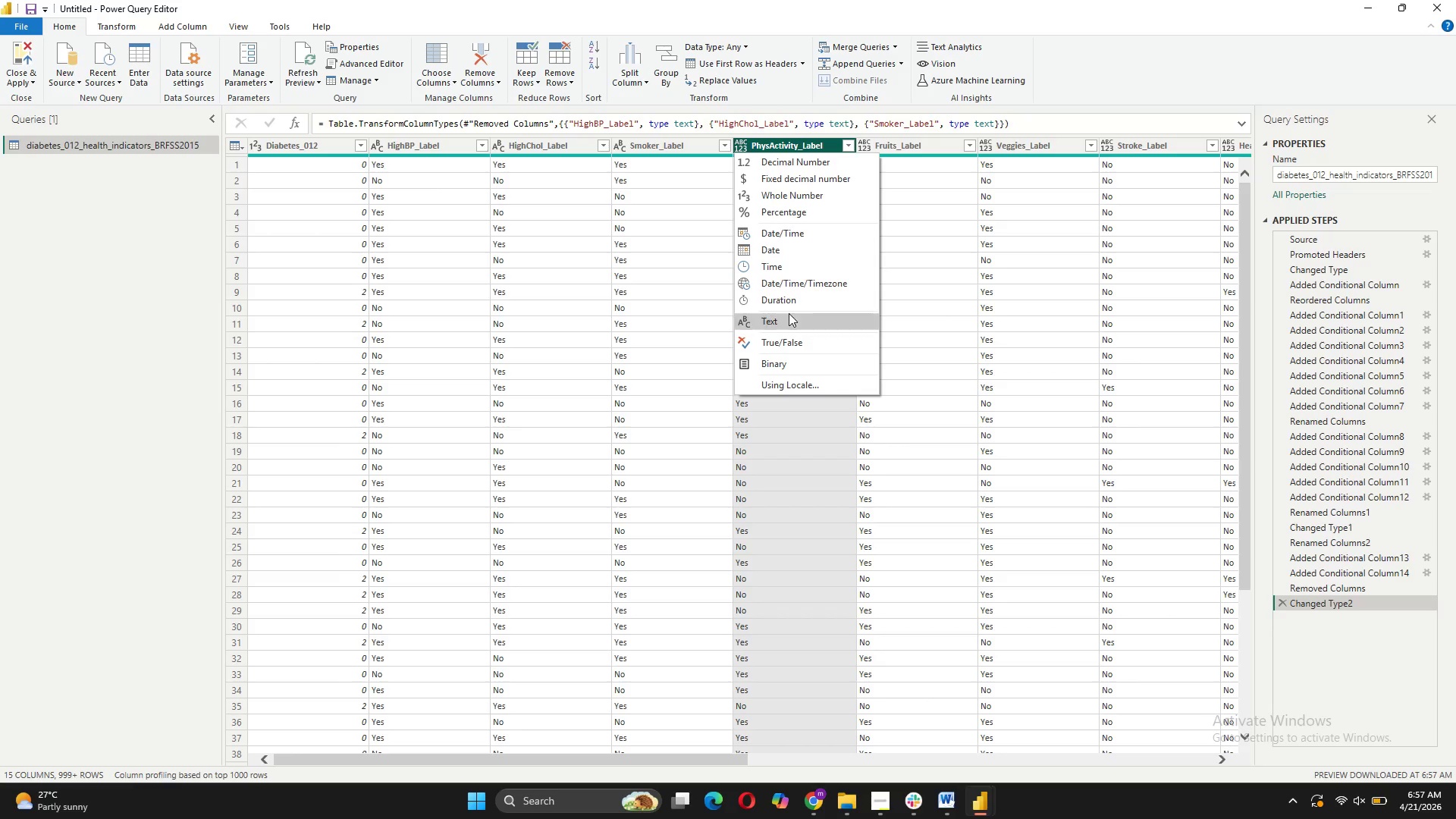 
left_click([789, 315])
 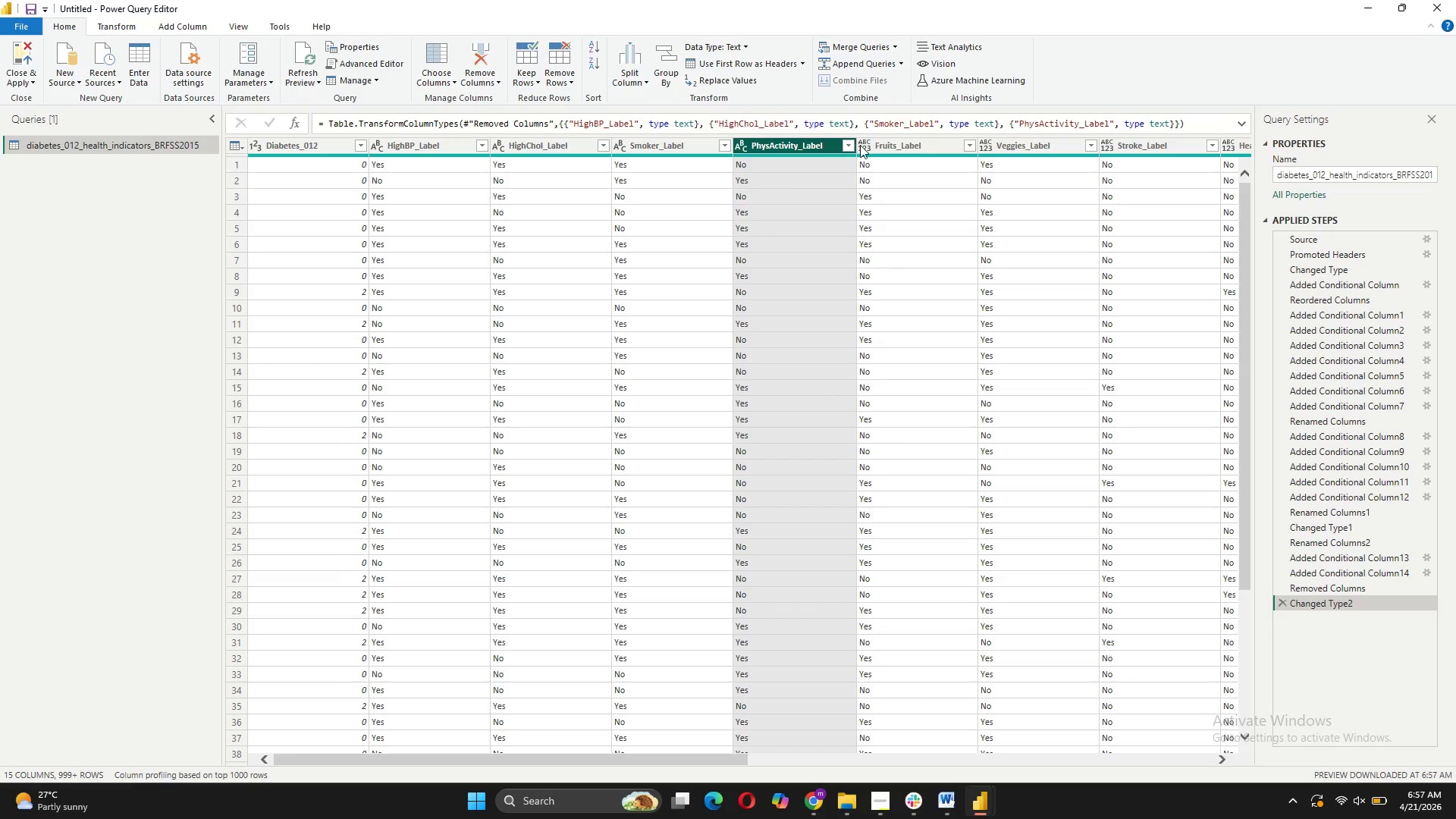 
left_click([864, 144])
 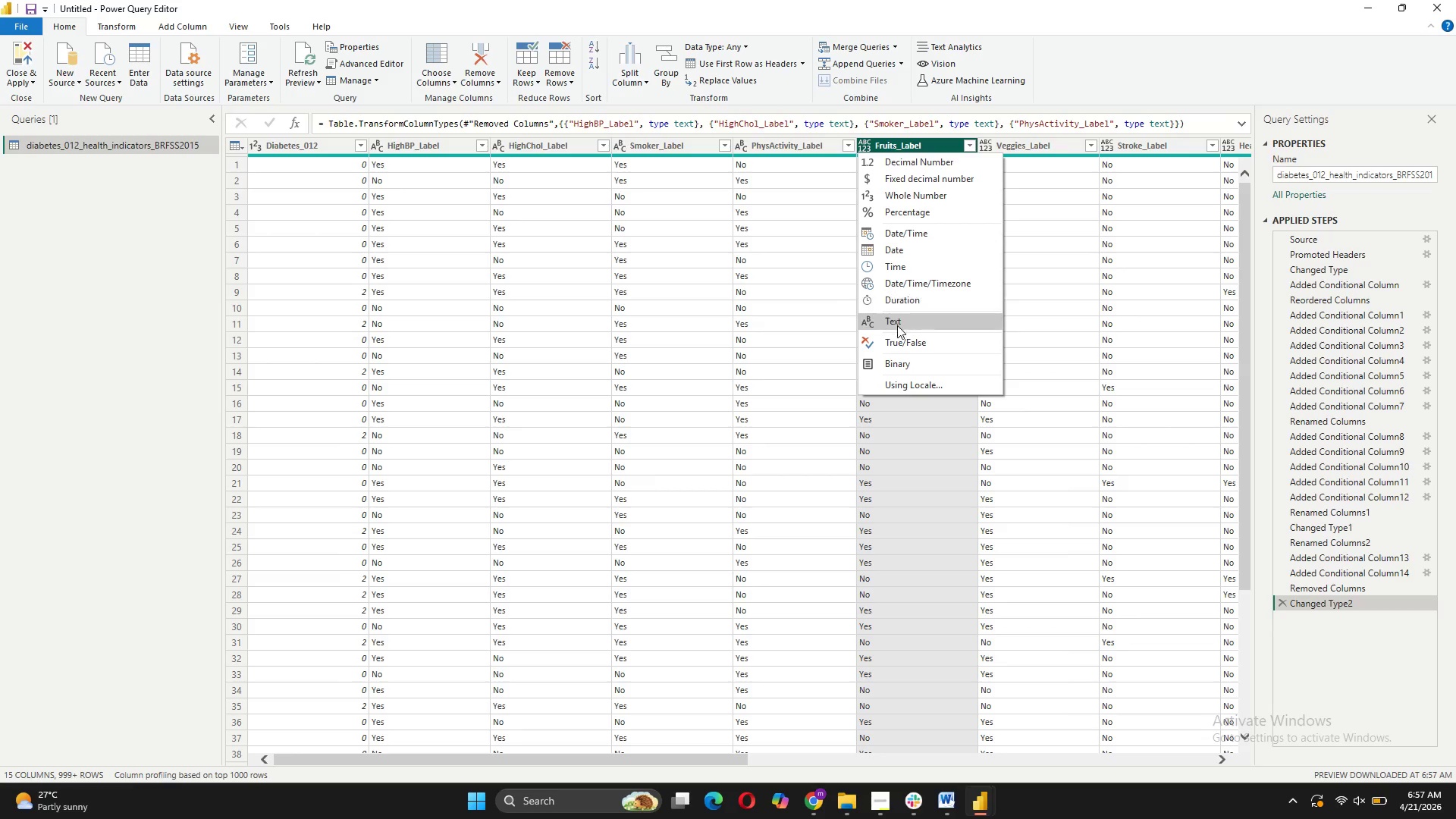 
left_click([897, 326])
 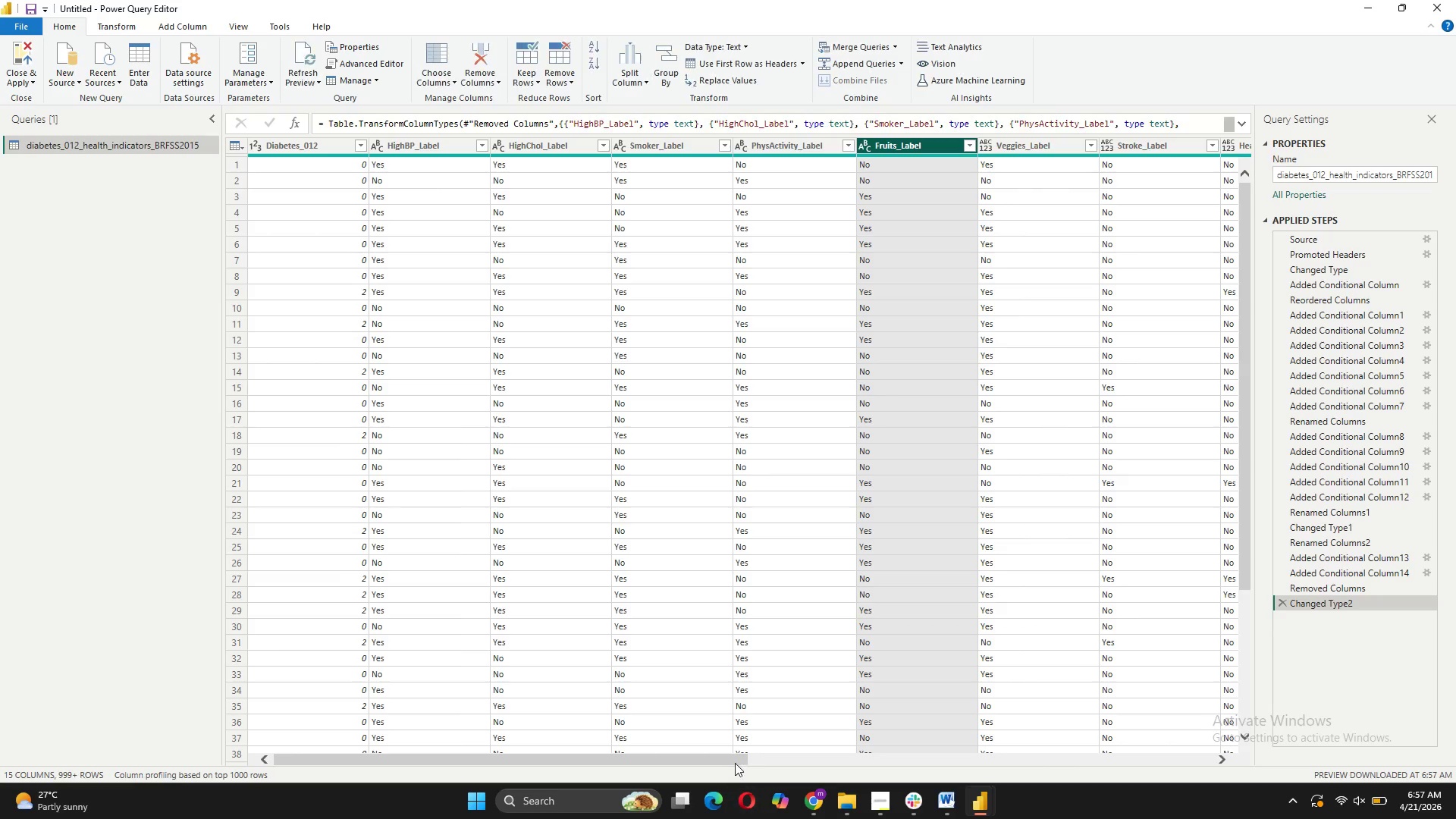 
left_click_drag(start_coordinate=[732, 761], to_coordinate=[919, 757])
 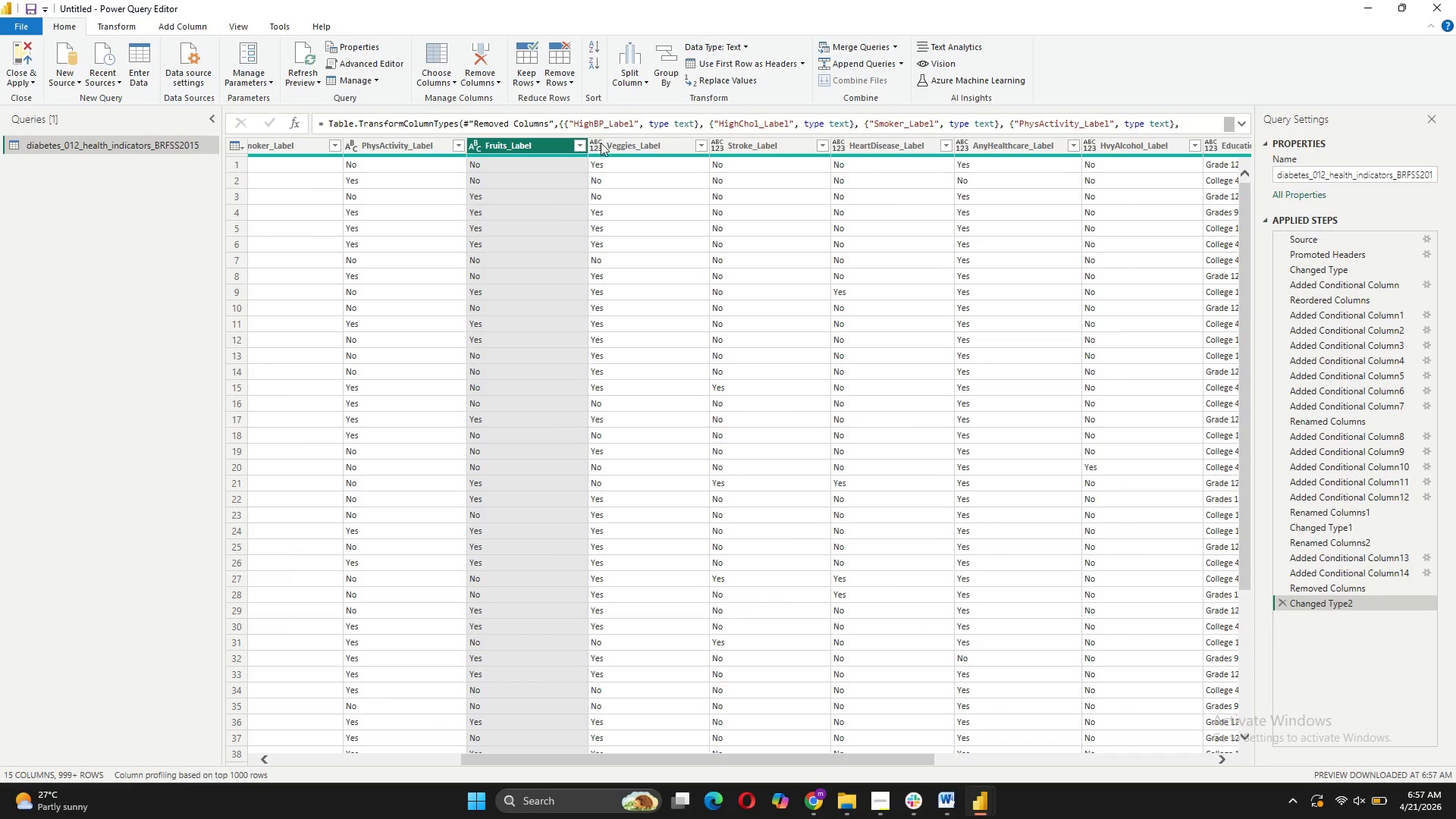 
left_click([599, 144])
 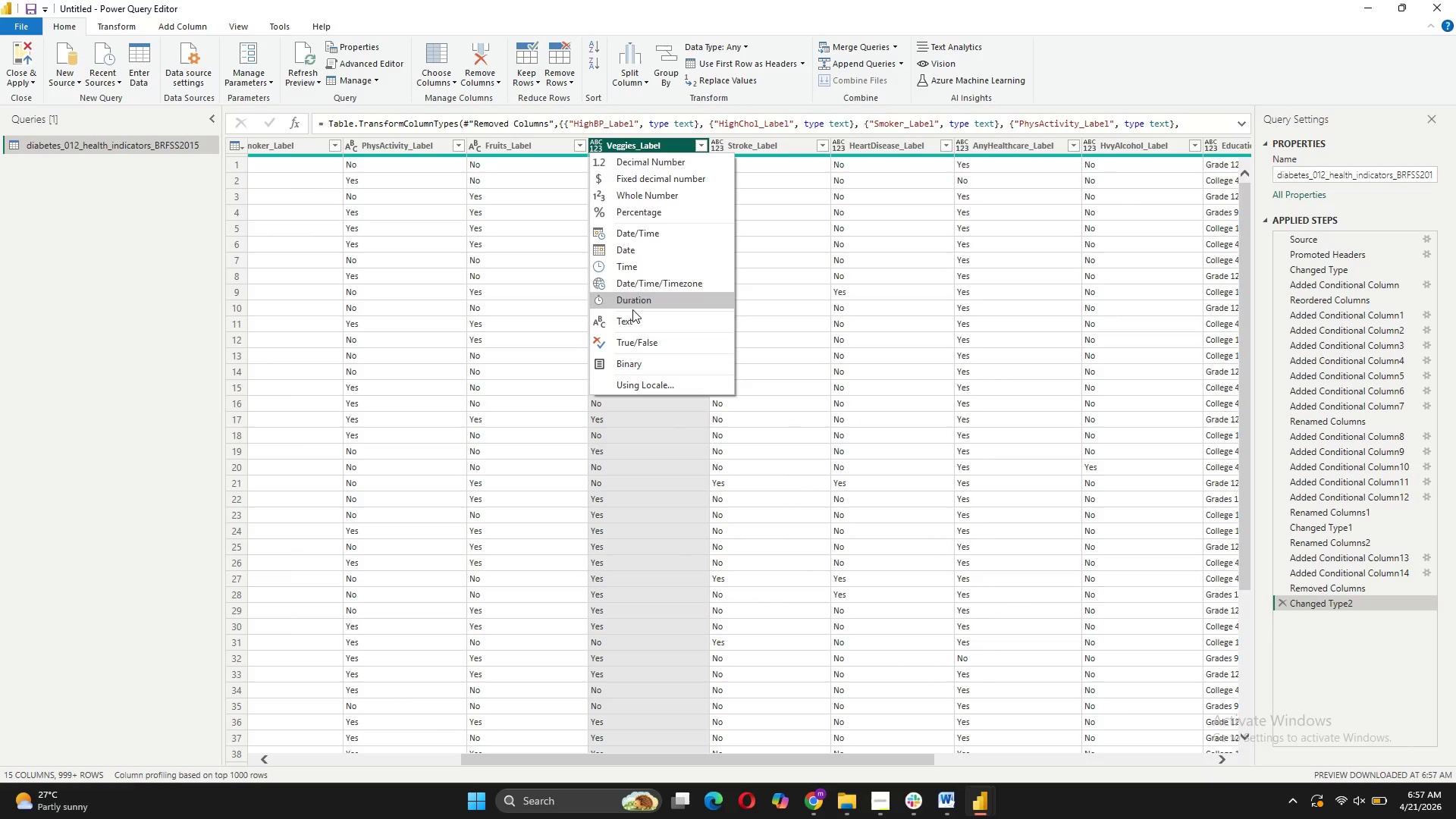 
left_click([631, 319])
 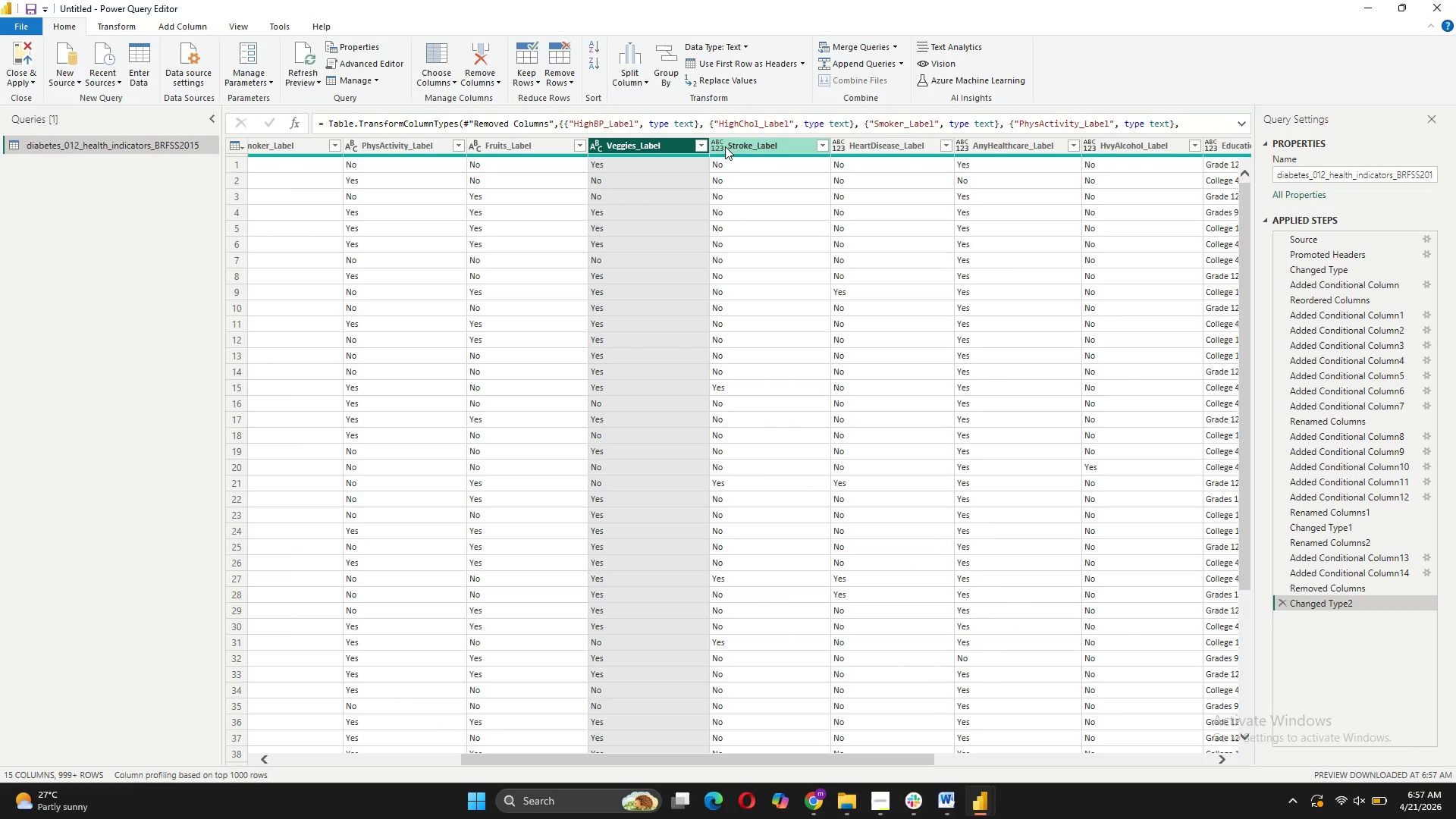 
left_click([719, 146])
 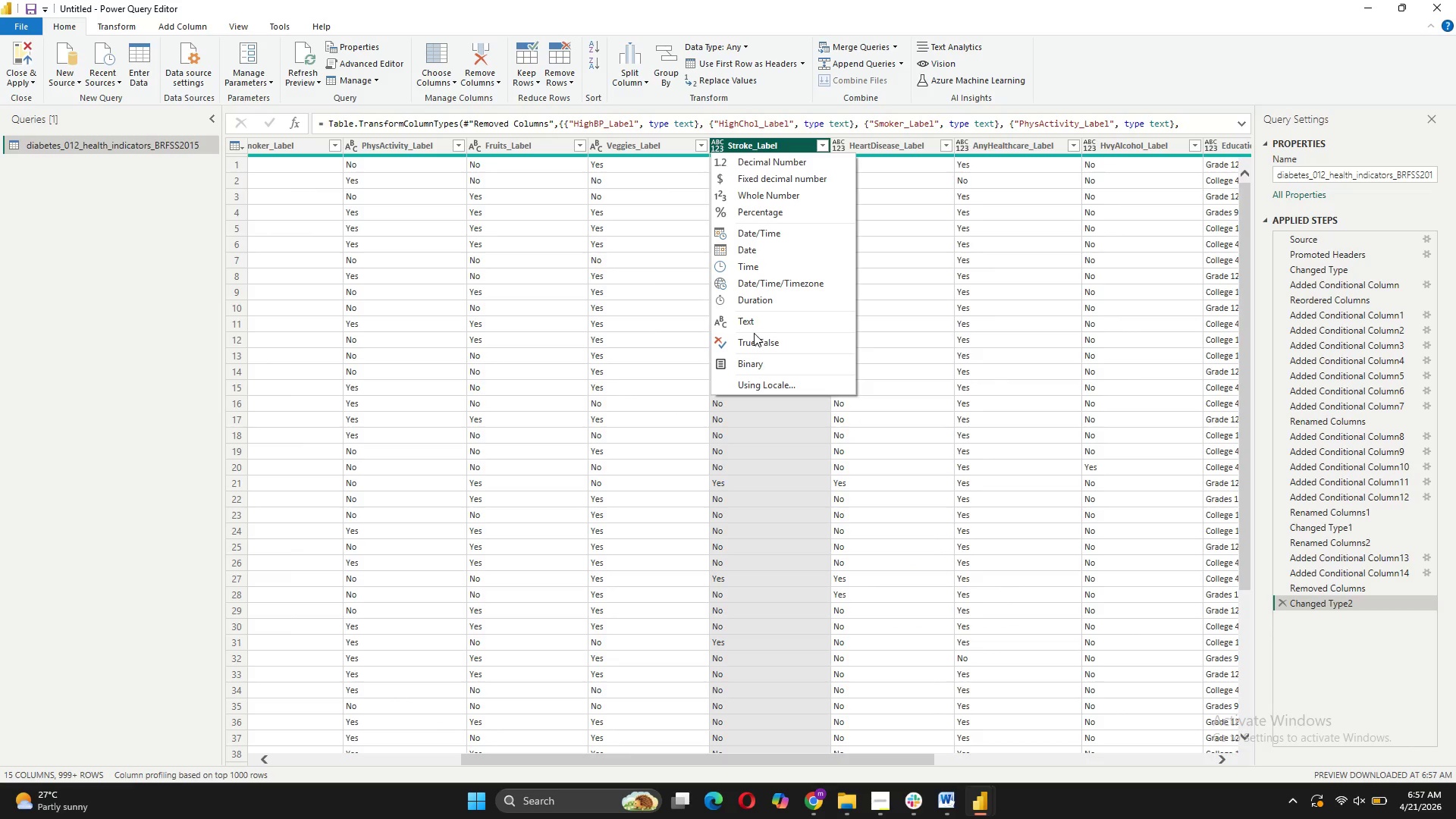 
left_click([753, 323])
 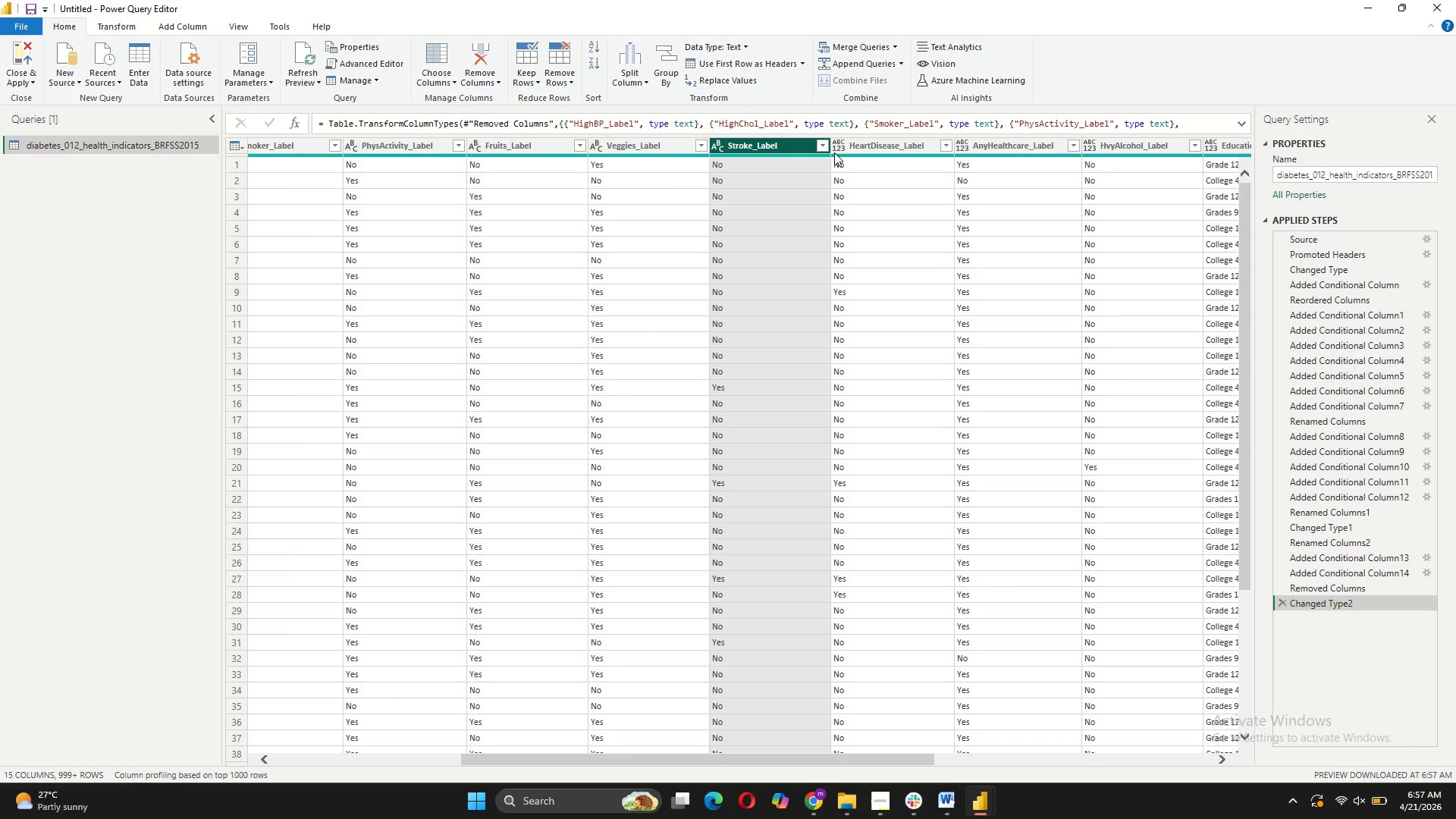 
left_click([834, 149])
 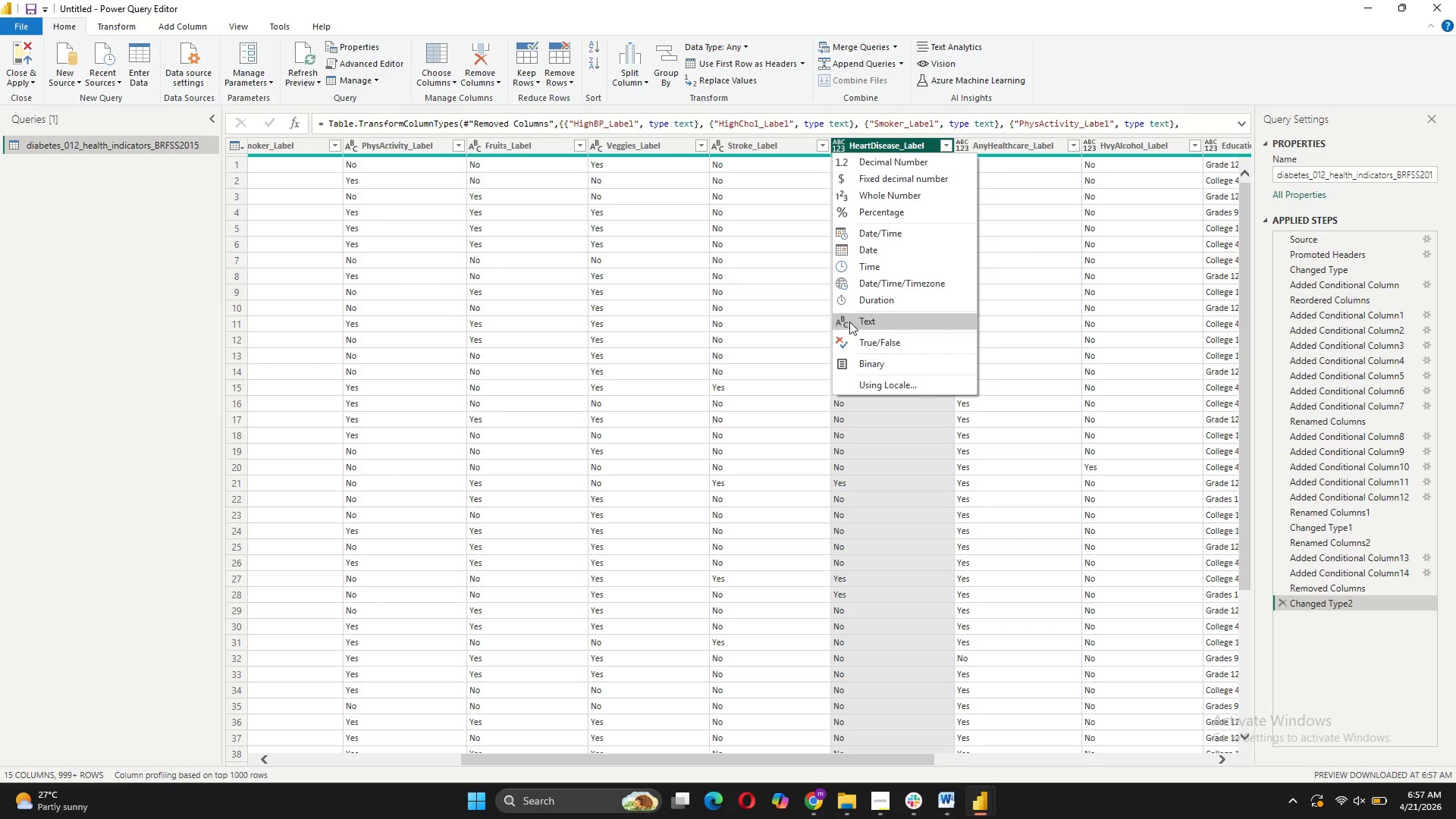 
left_click([849, 324])
 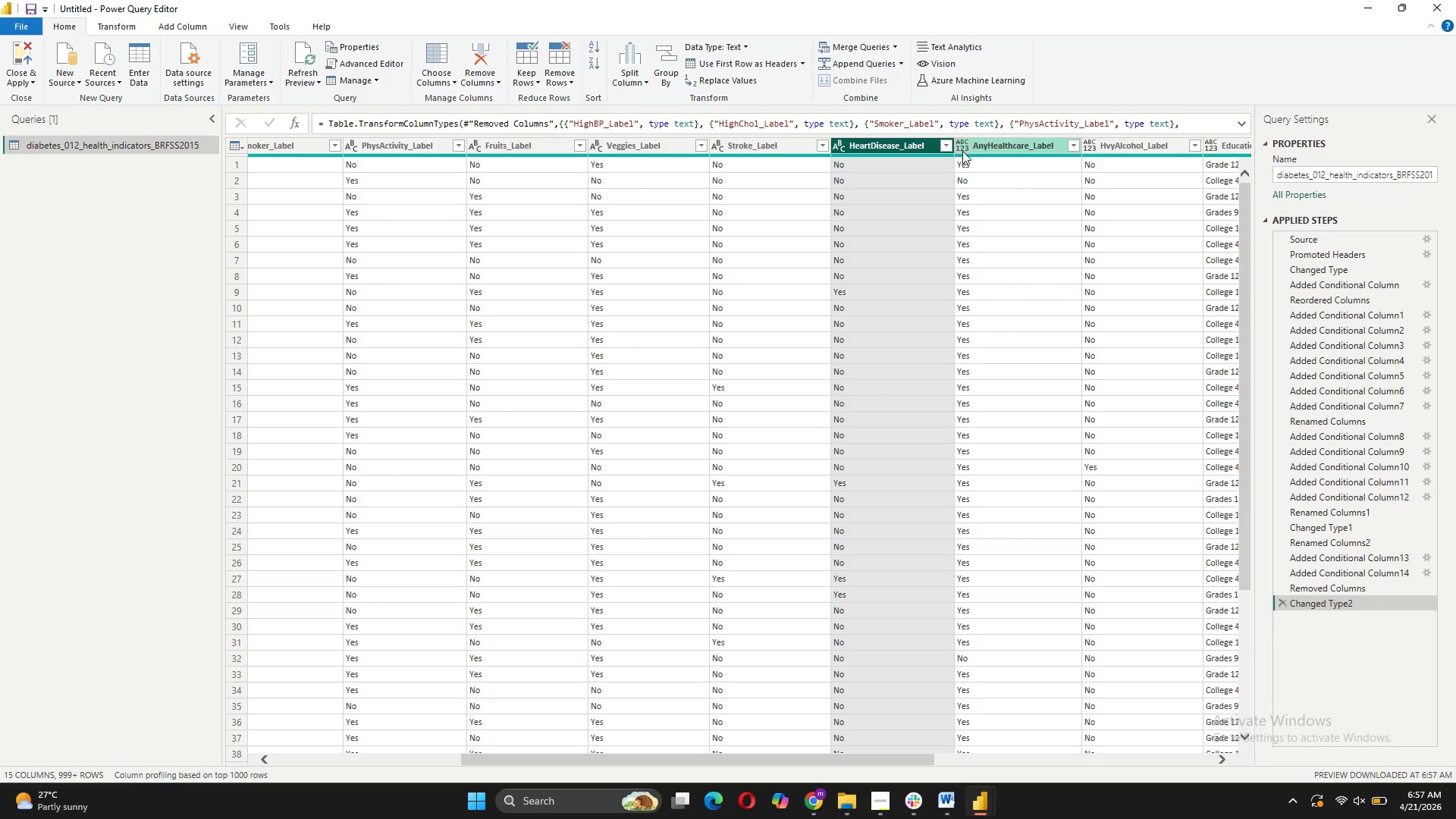 
left_click([963, 149])
 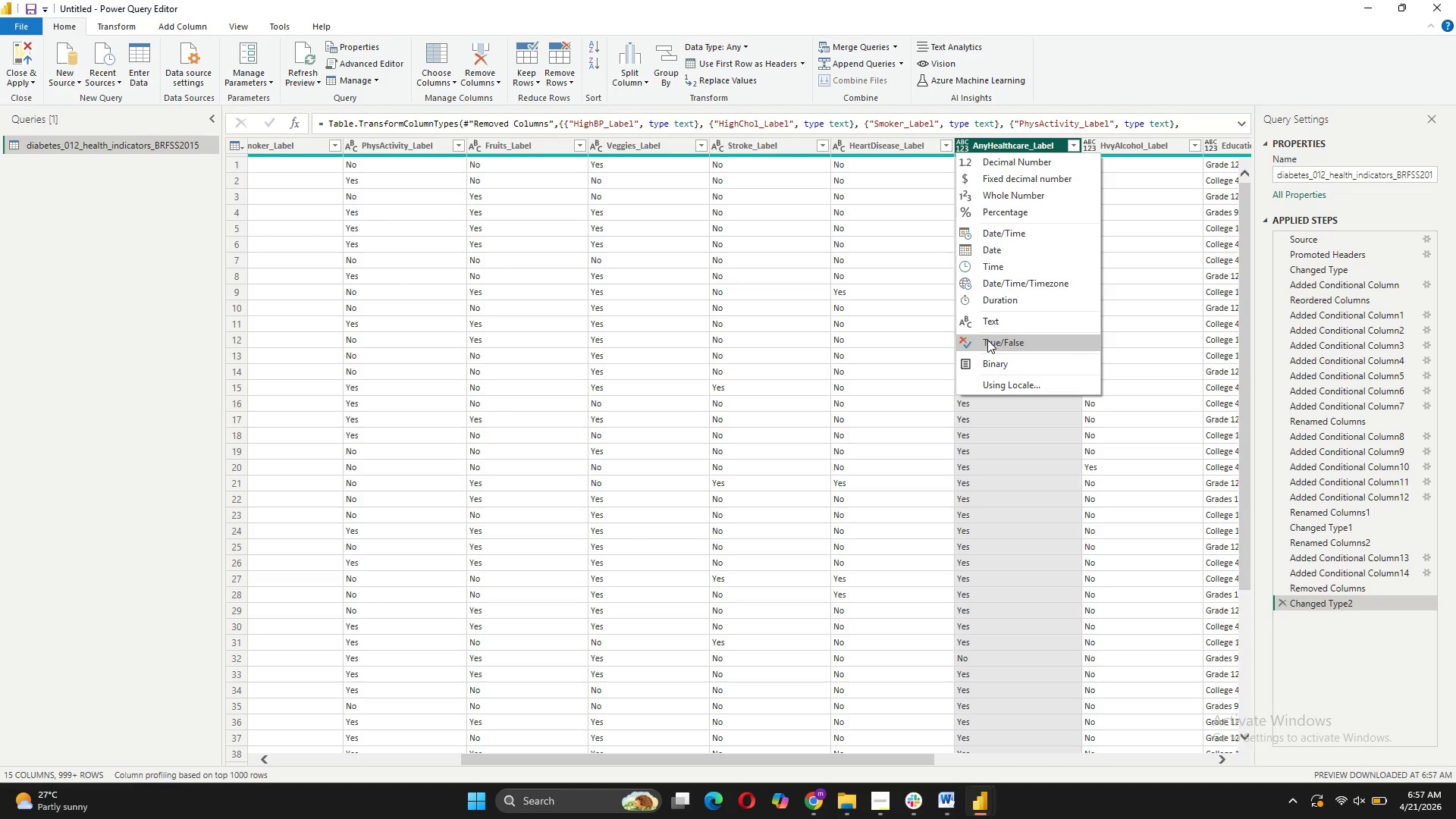 
left_click([990, 322])
 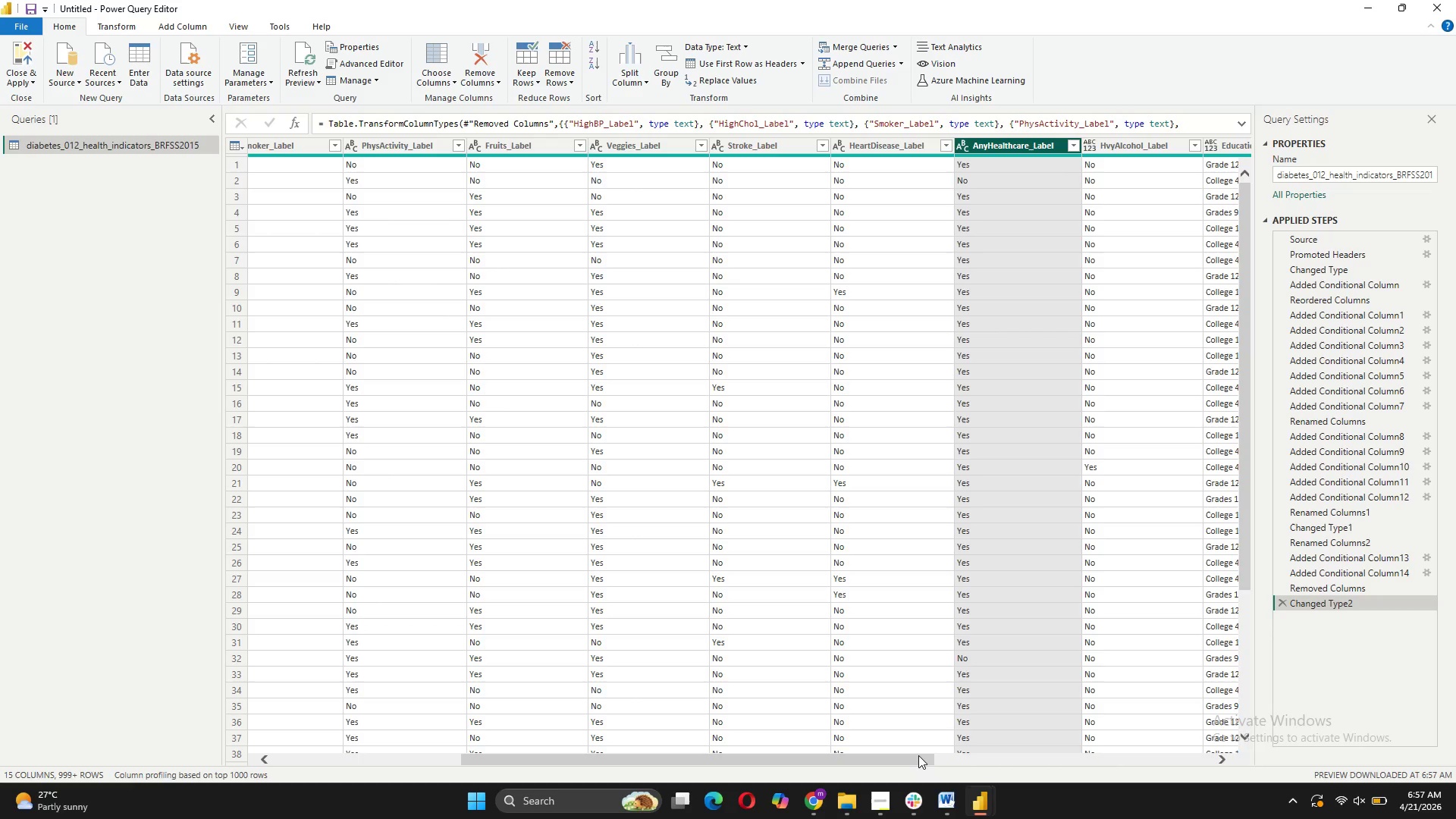 
left_click_drag(start_coordinate=[918, 755], to_coordinate=[1109, 764])
 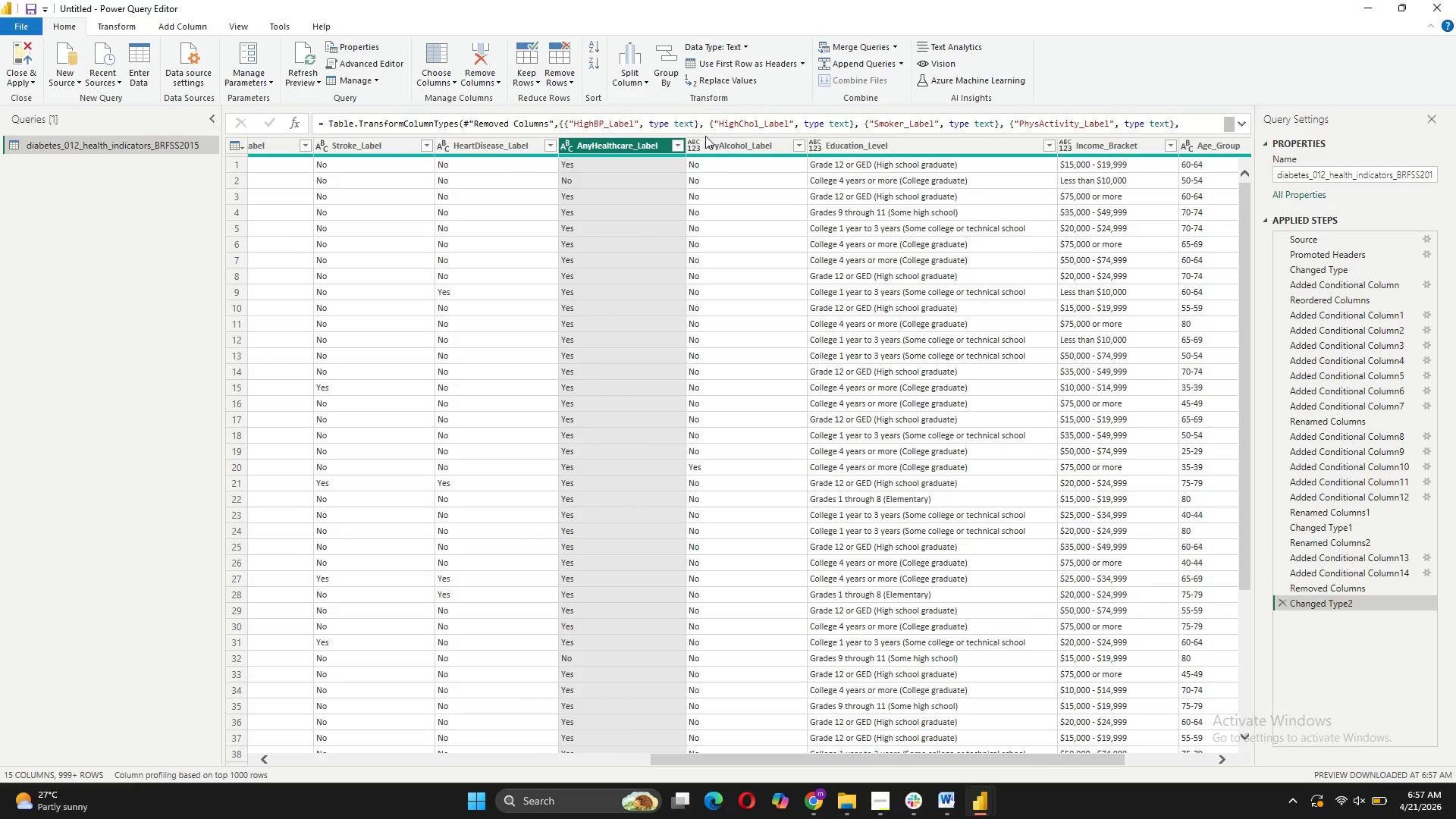 
left_click([697, 144])
 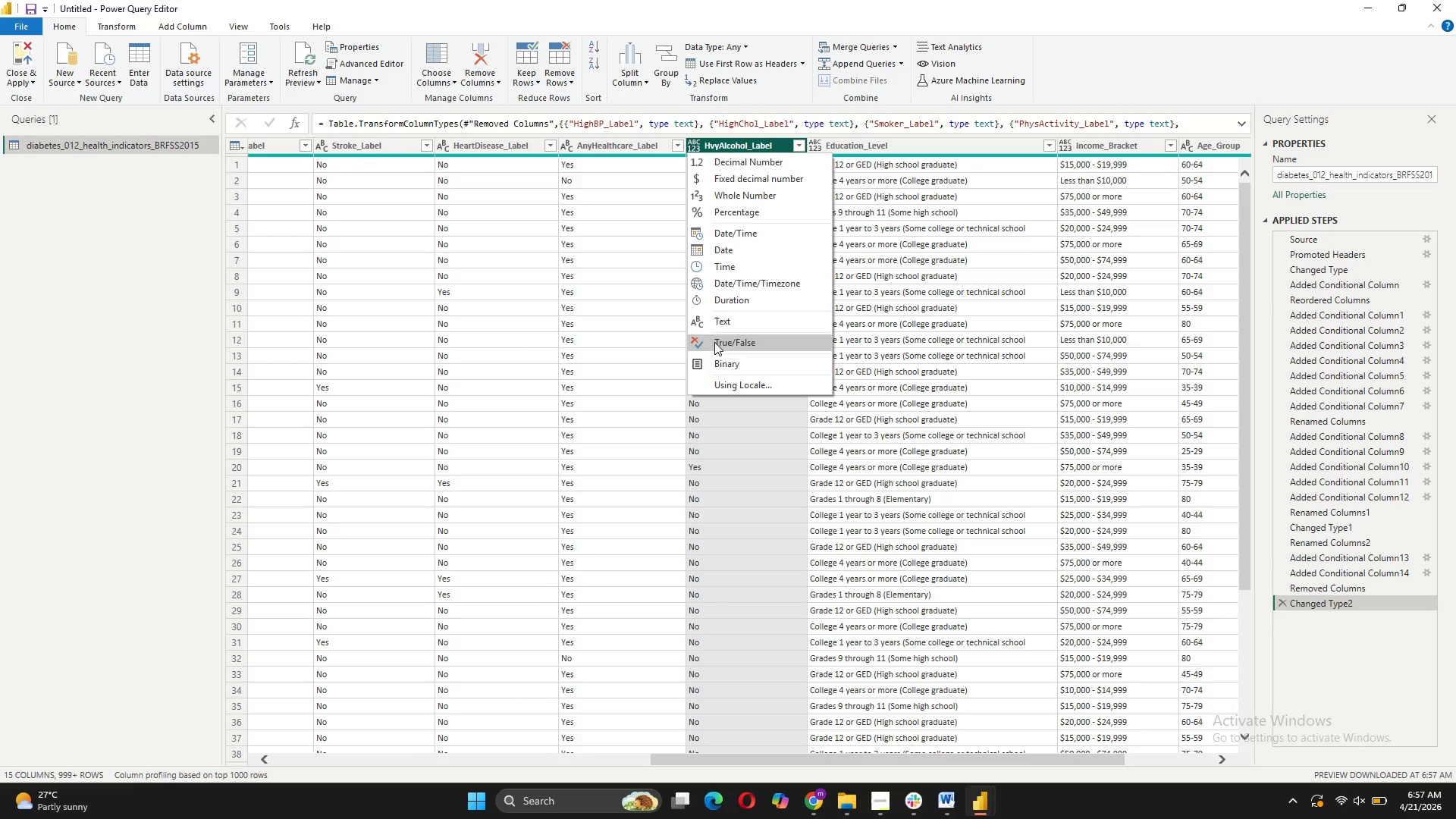 
left_click([727, 319])
 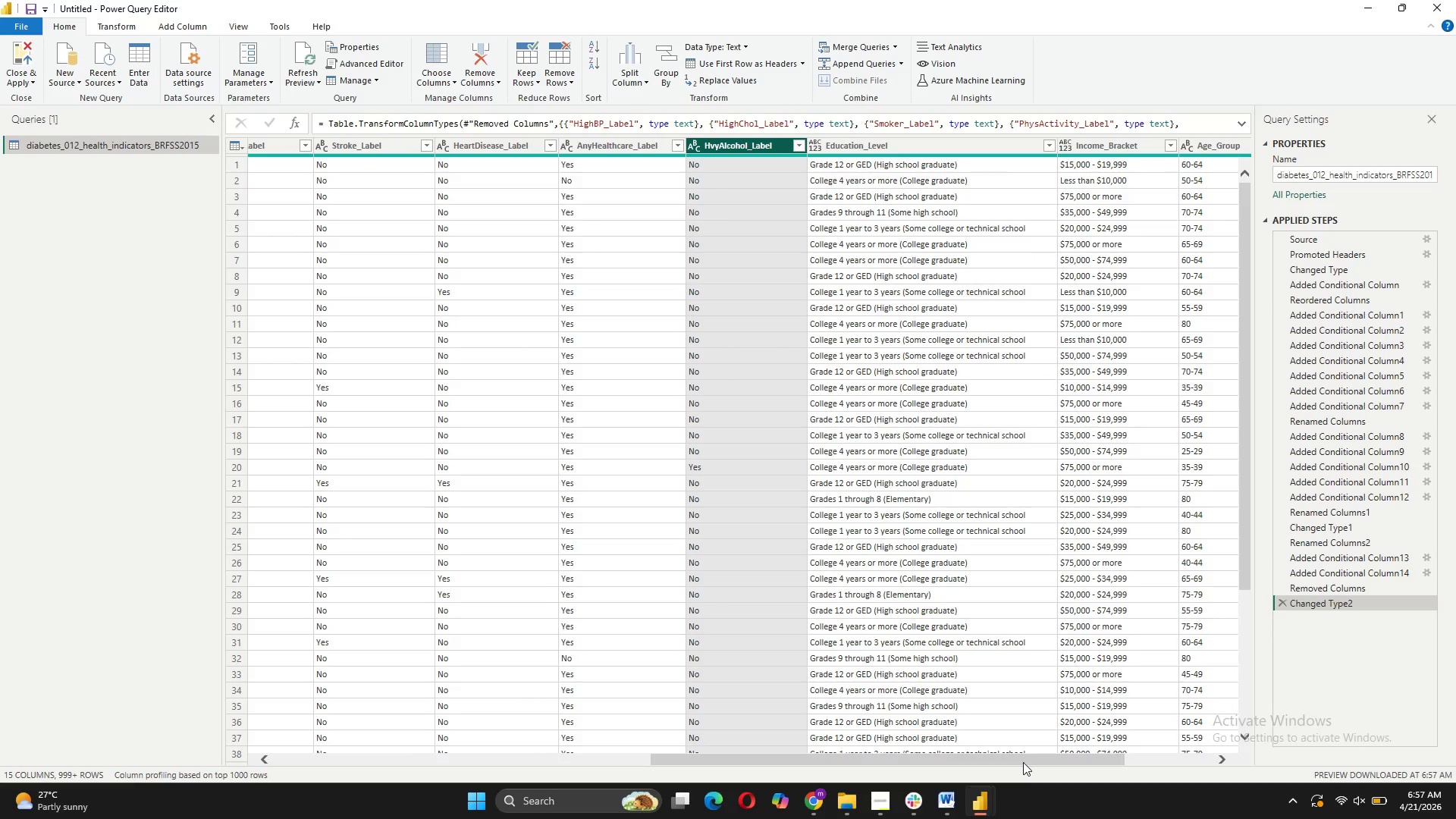 
left_click_drag(start_coordinate=[1023, 762], to_coordinate=[1122, 765])
 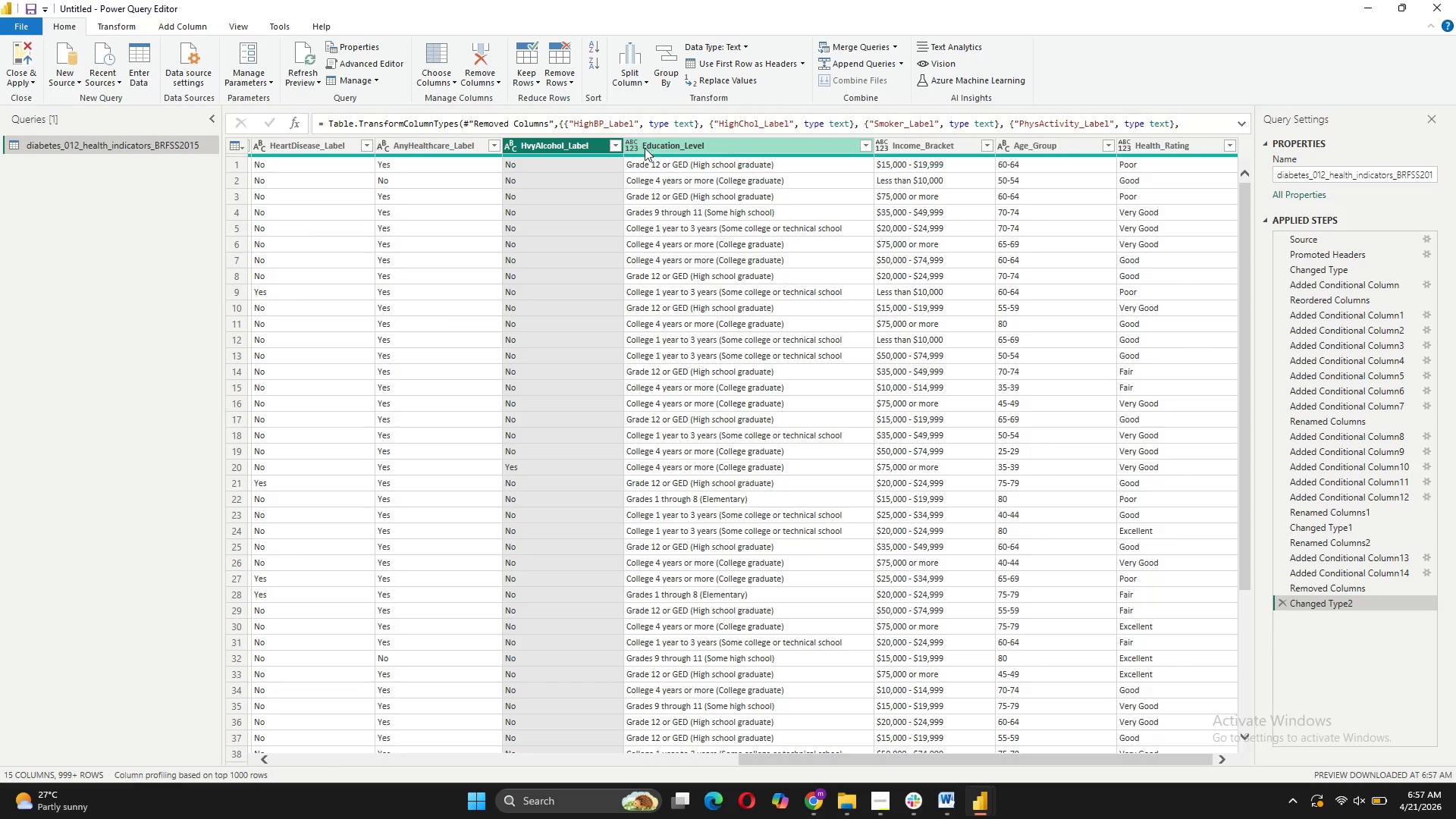 
left_click([640, 145])
 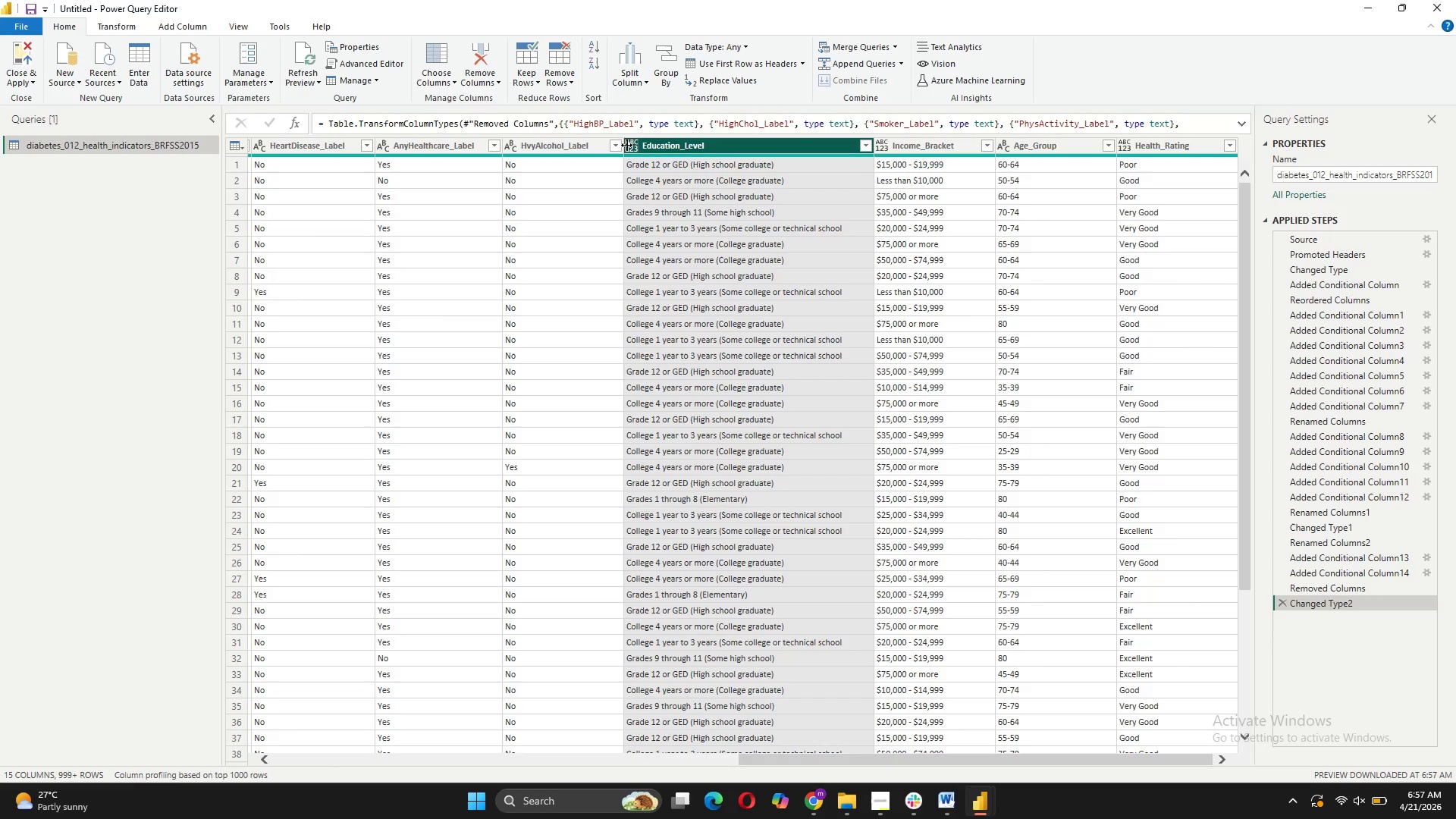 
left_click([629, 146])
 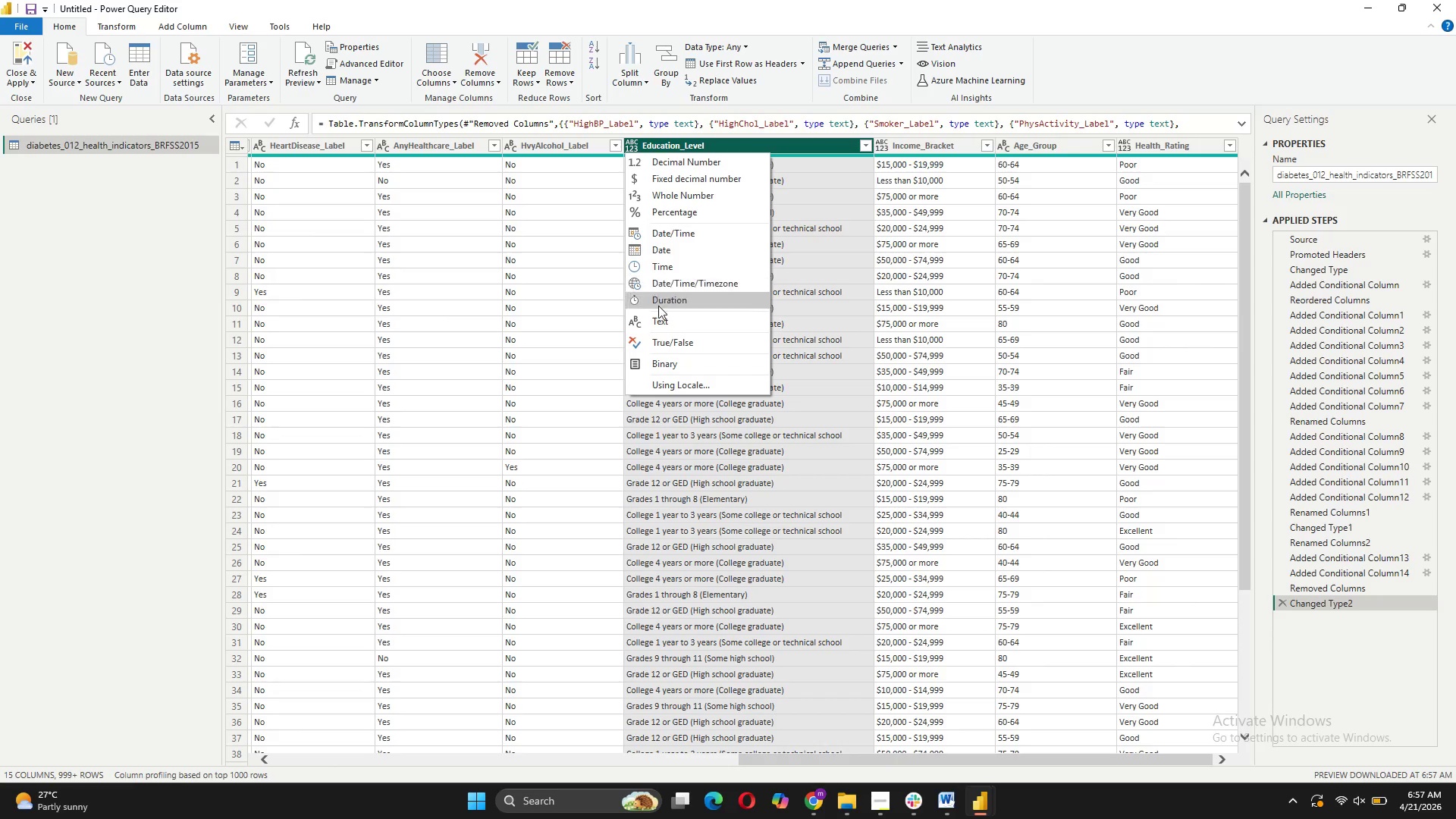 
left_click([662, 327])
 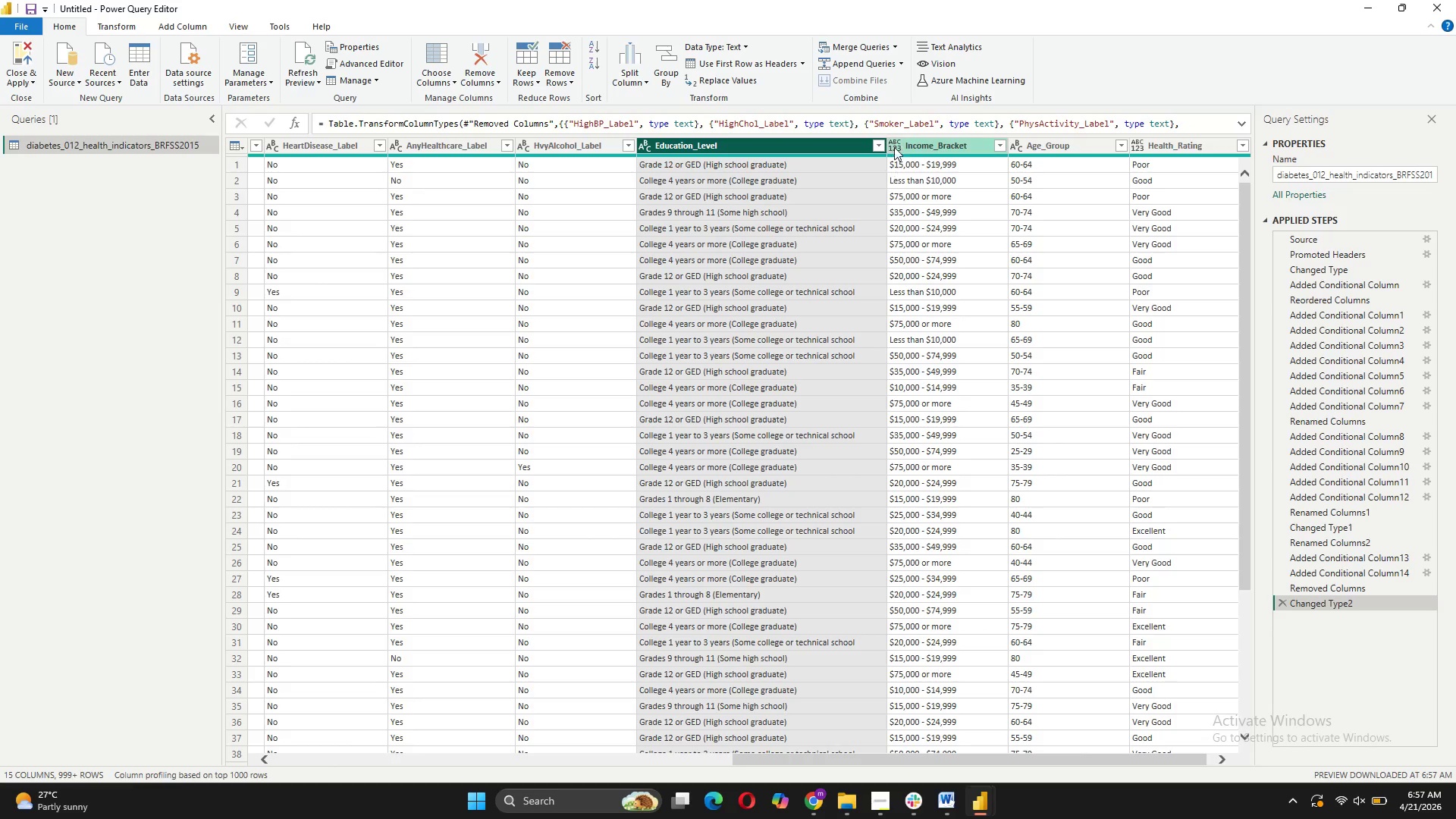 
left_click([896, 144])
 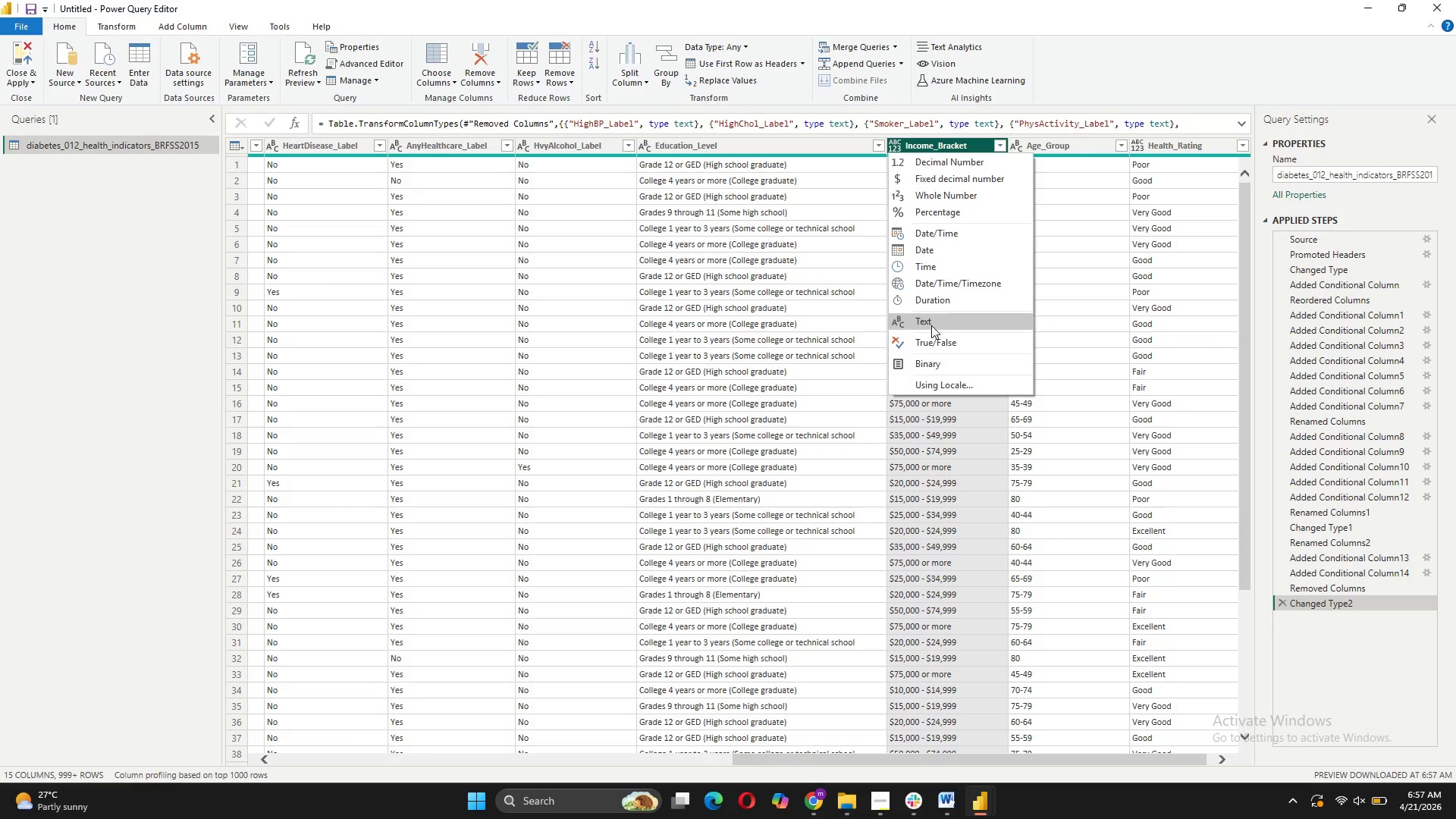 
left_click([930, 325])
 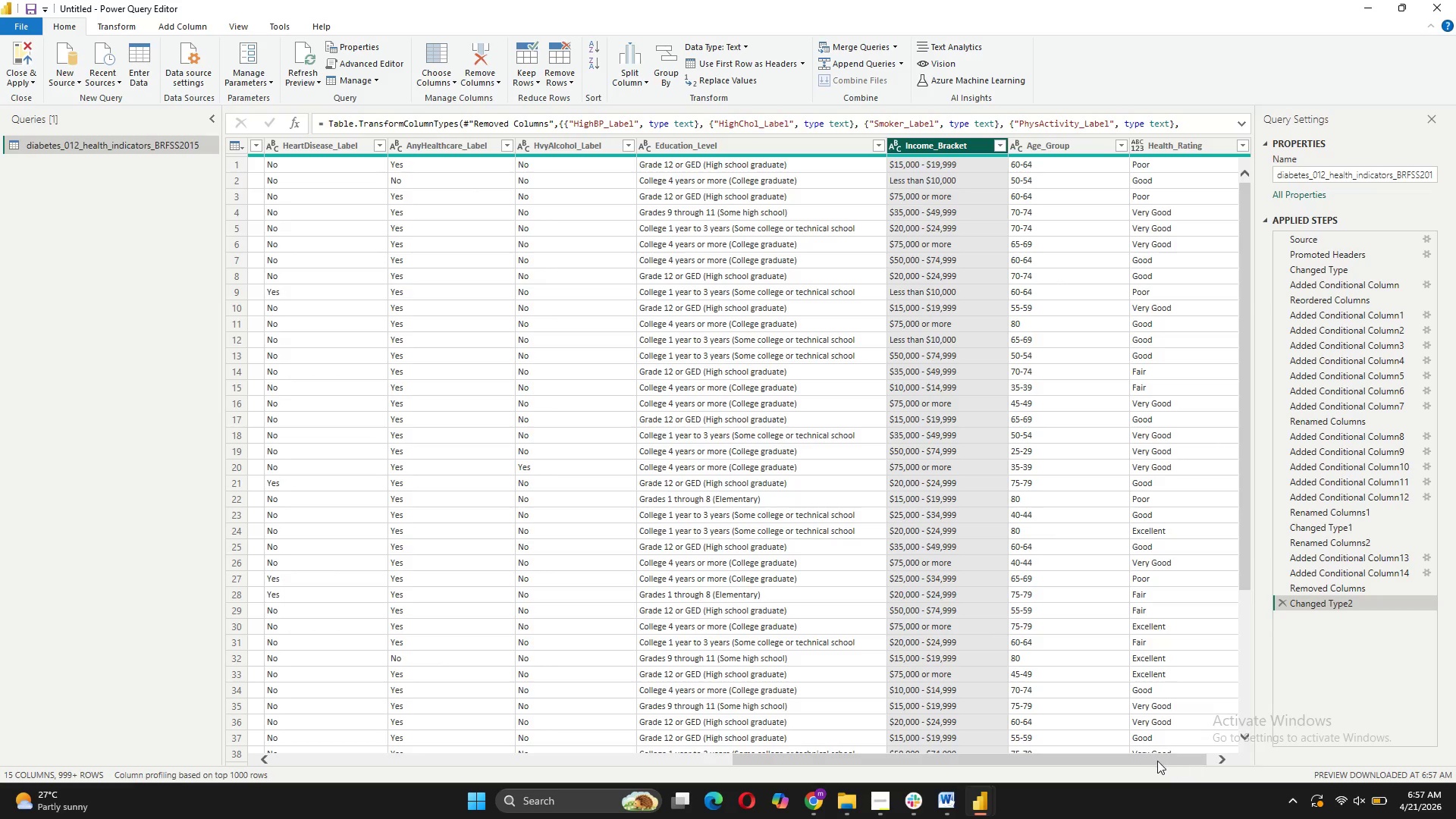 
left_click_drag(start_coordinate=[1176, 754], to_coordinate=[1214, 756])
 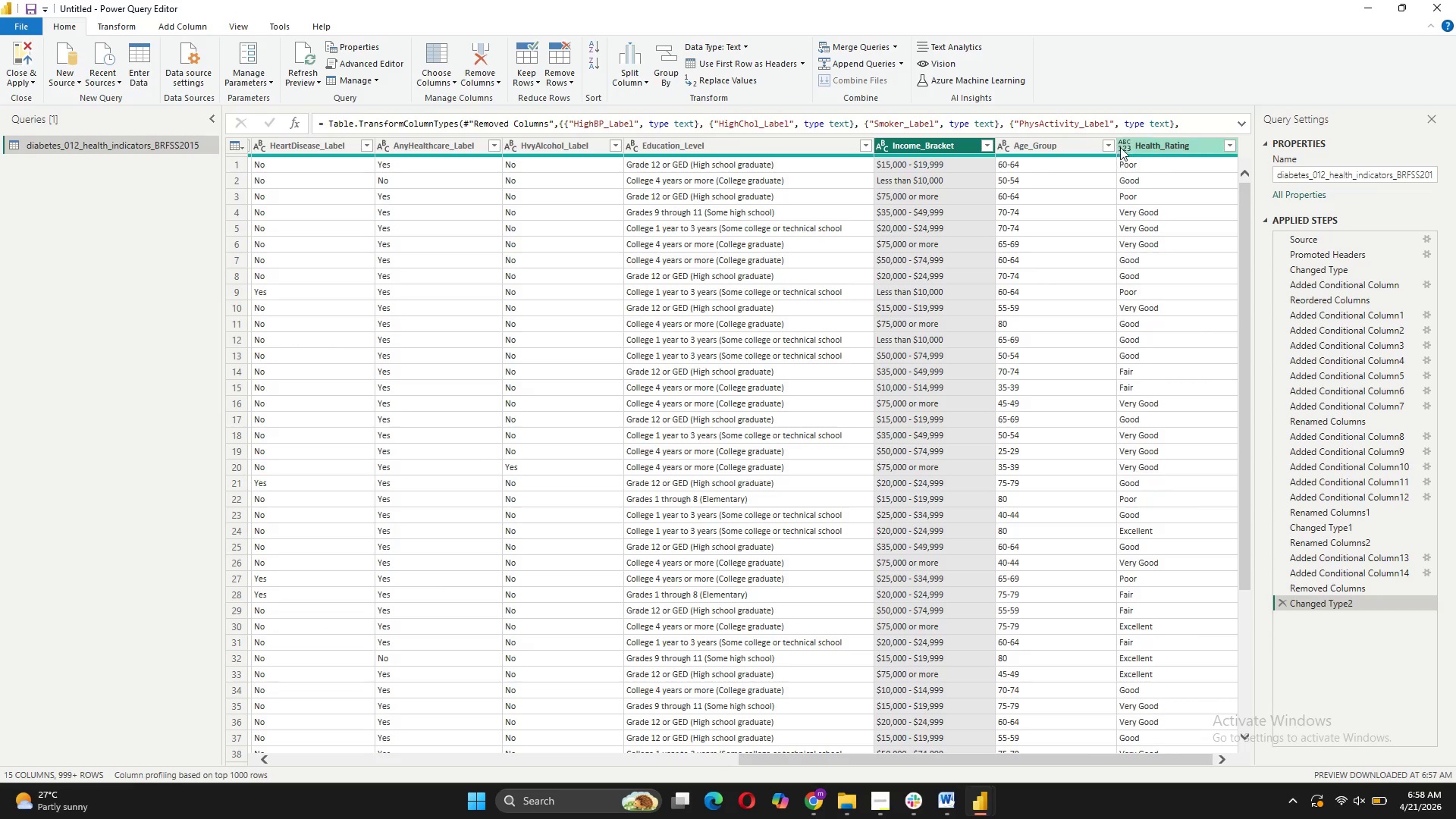 
left_click([1124, 136])
 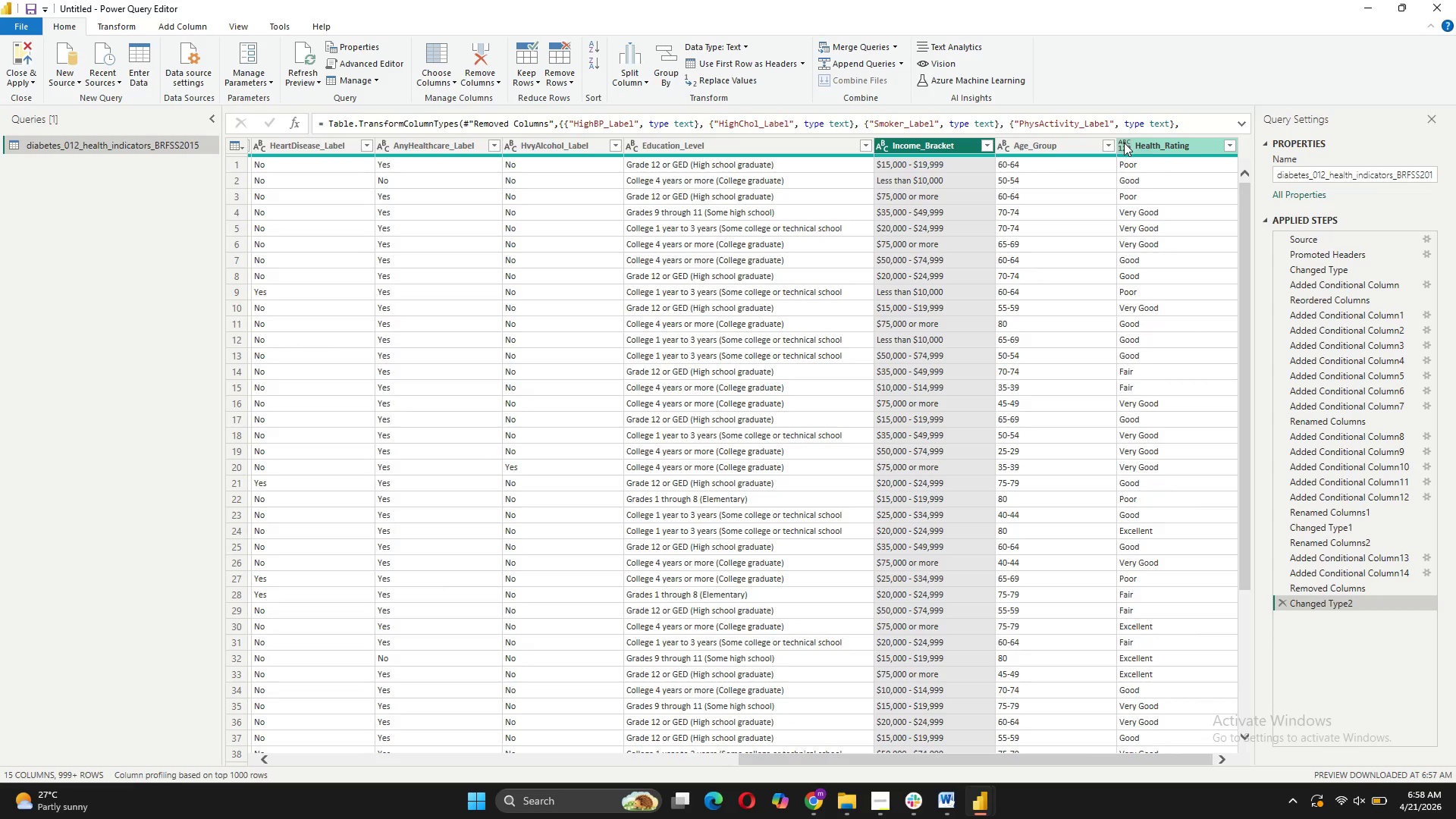 
left_click([1124, 143])
 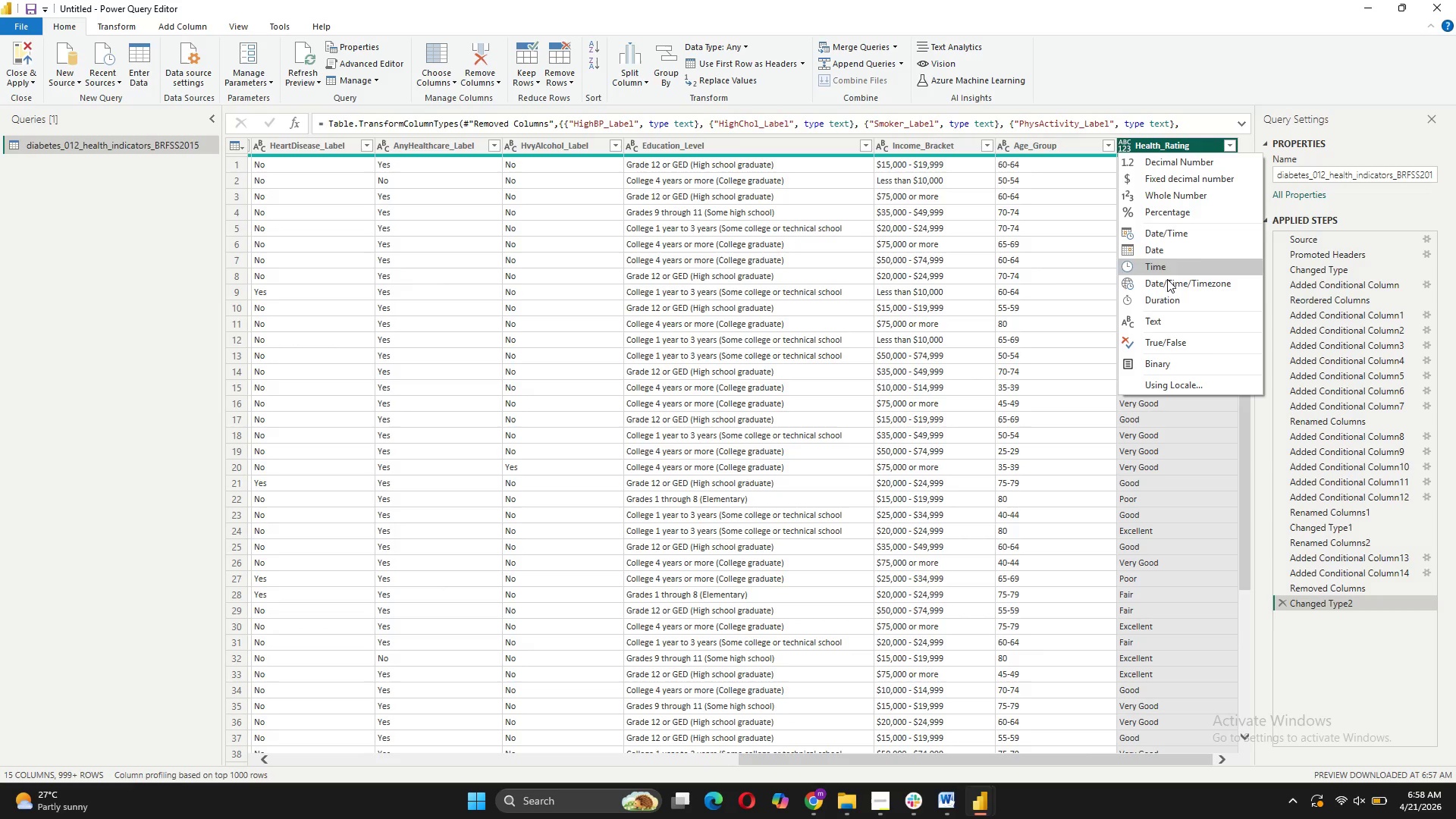 
left_click([1159, 318])
 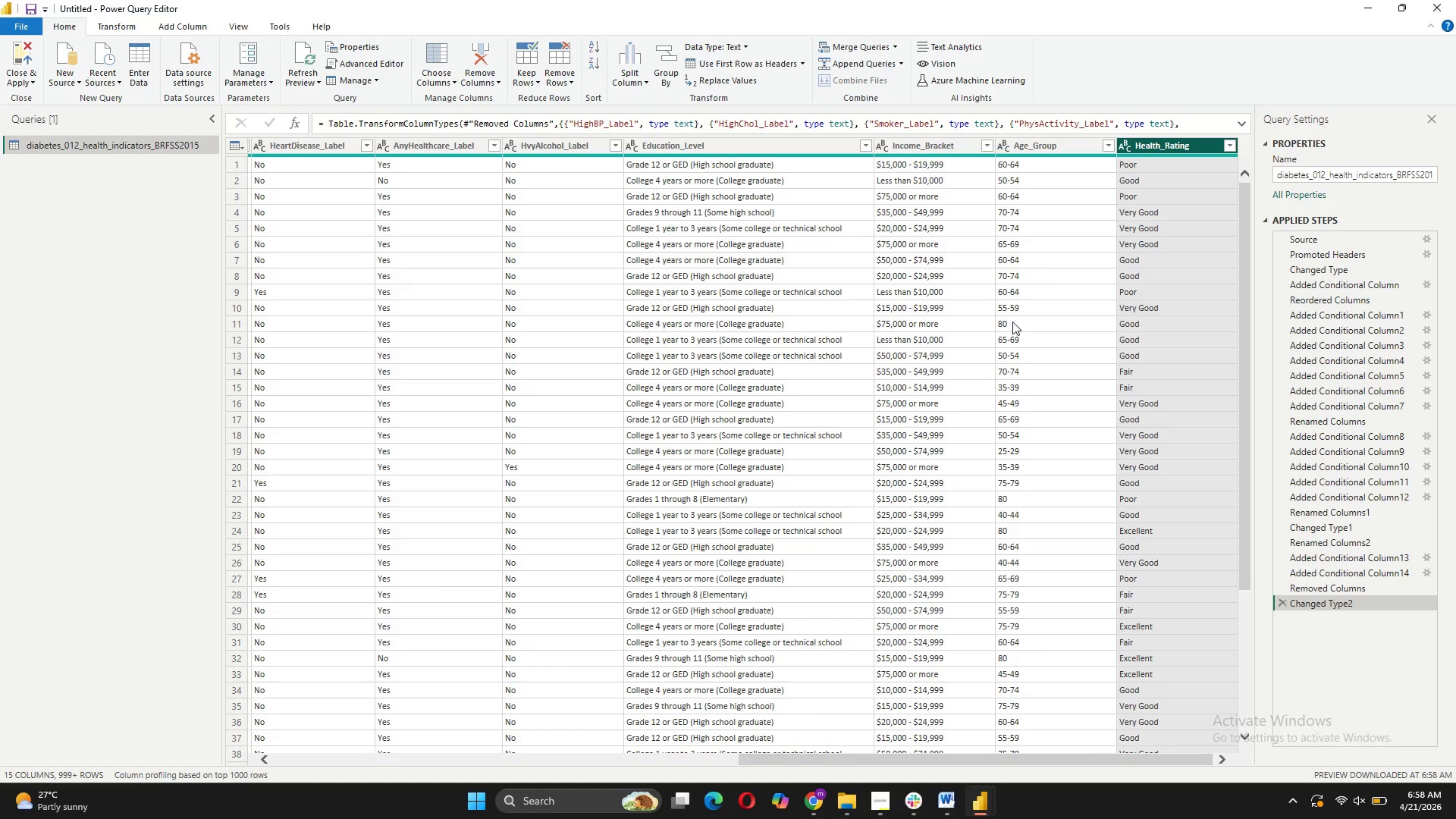 
left_click([1012, 322])
 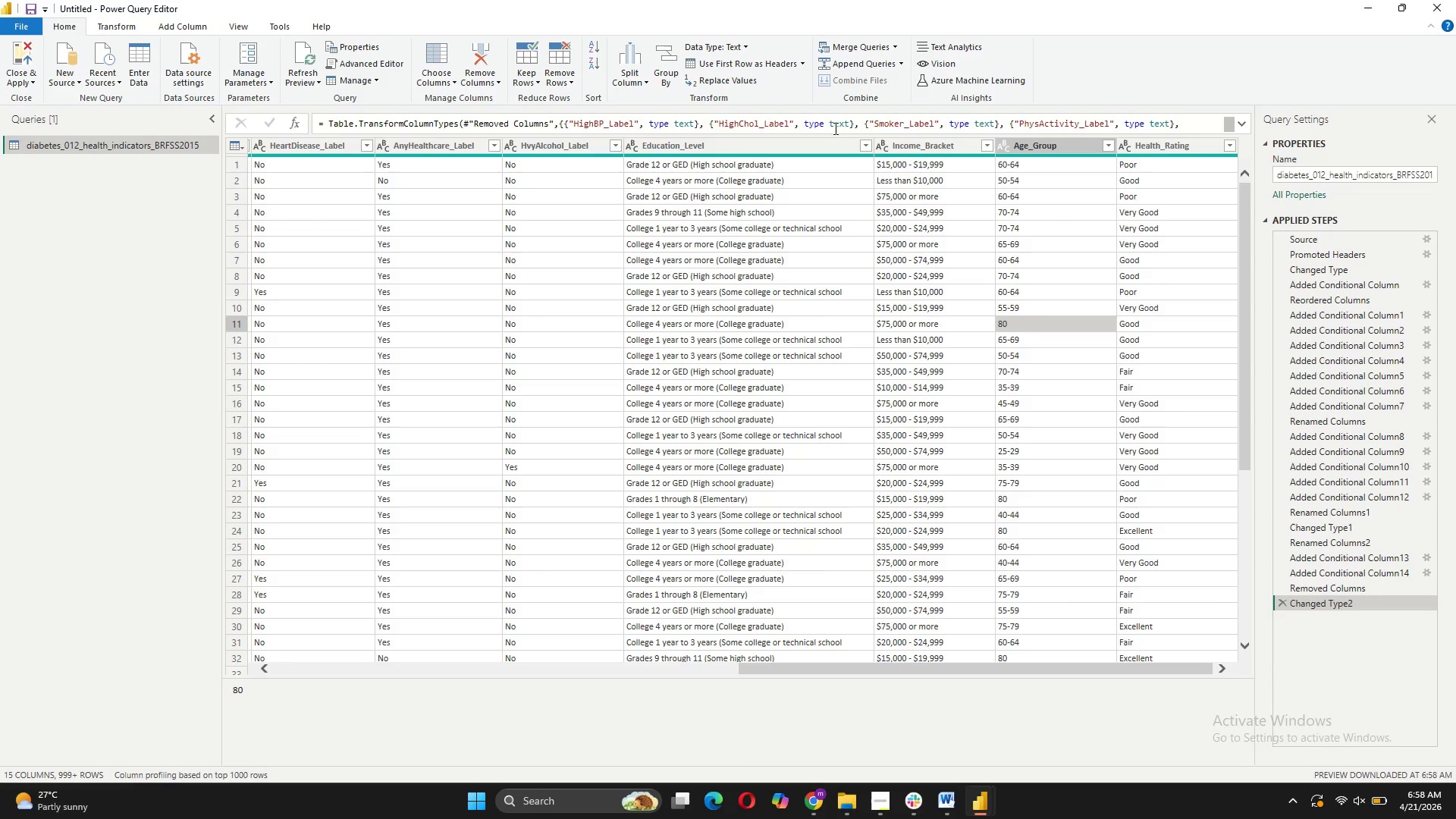 
left_click([1241, 131])
 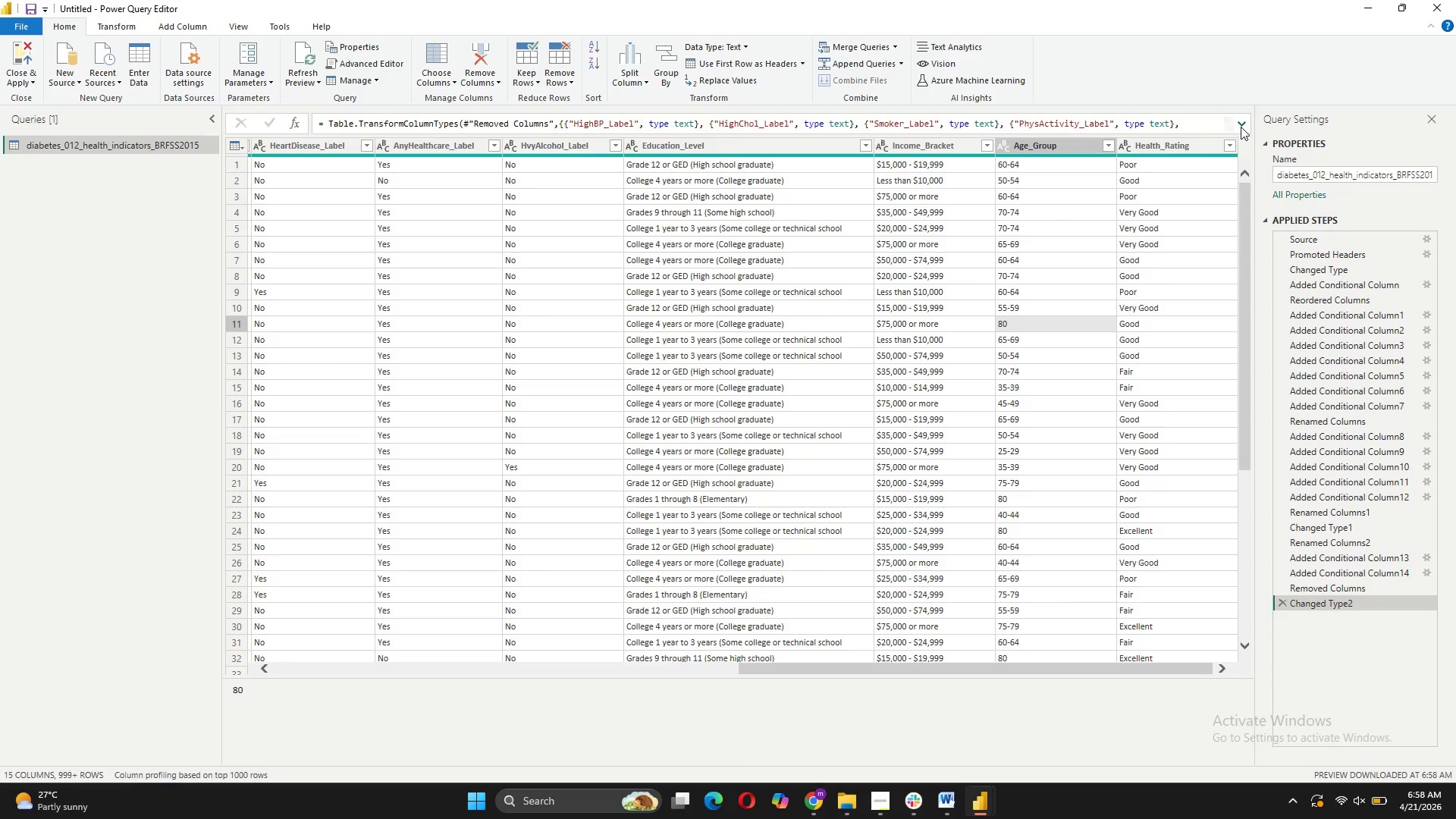 
left_click([1241, 124])
 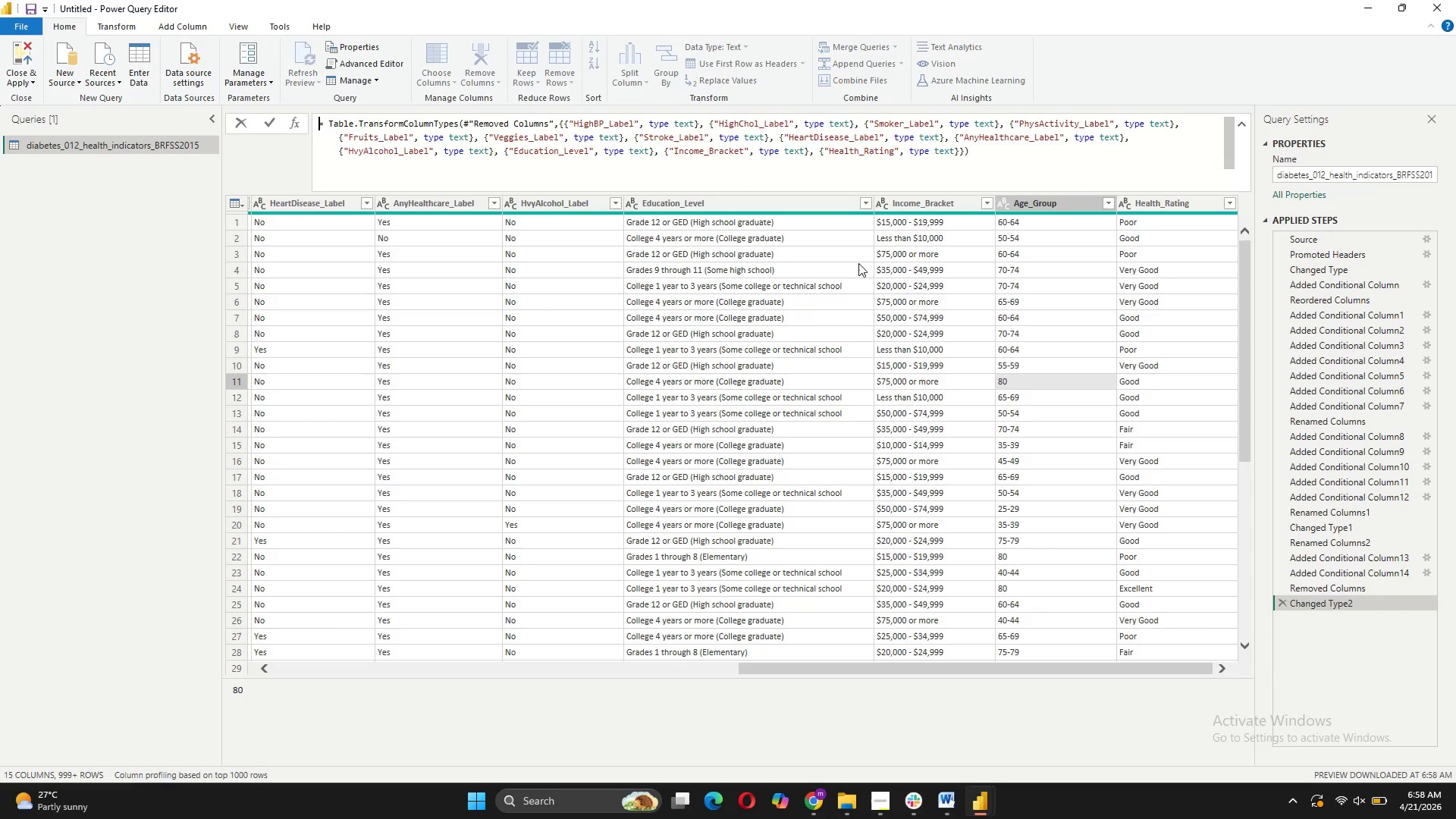 
left_click([1045, 203])
 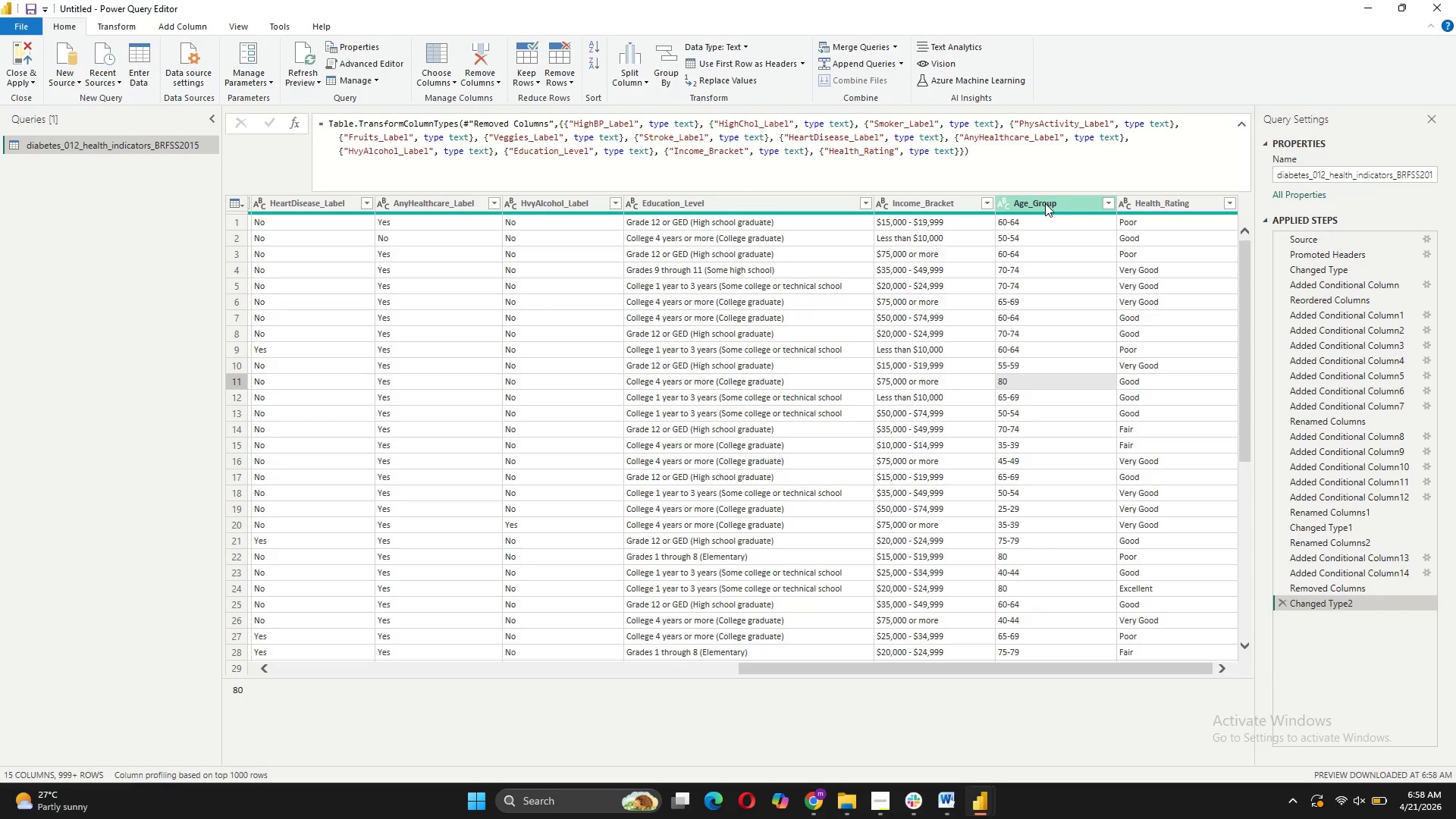 
left_click([1045, 203])
 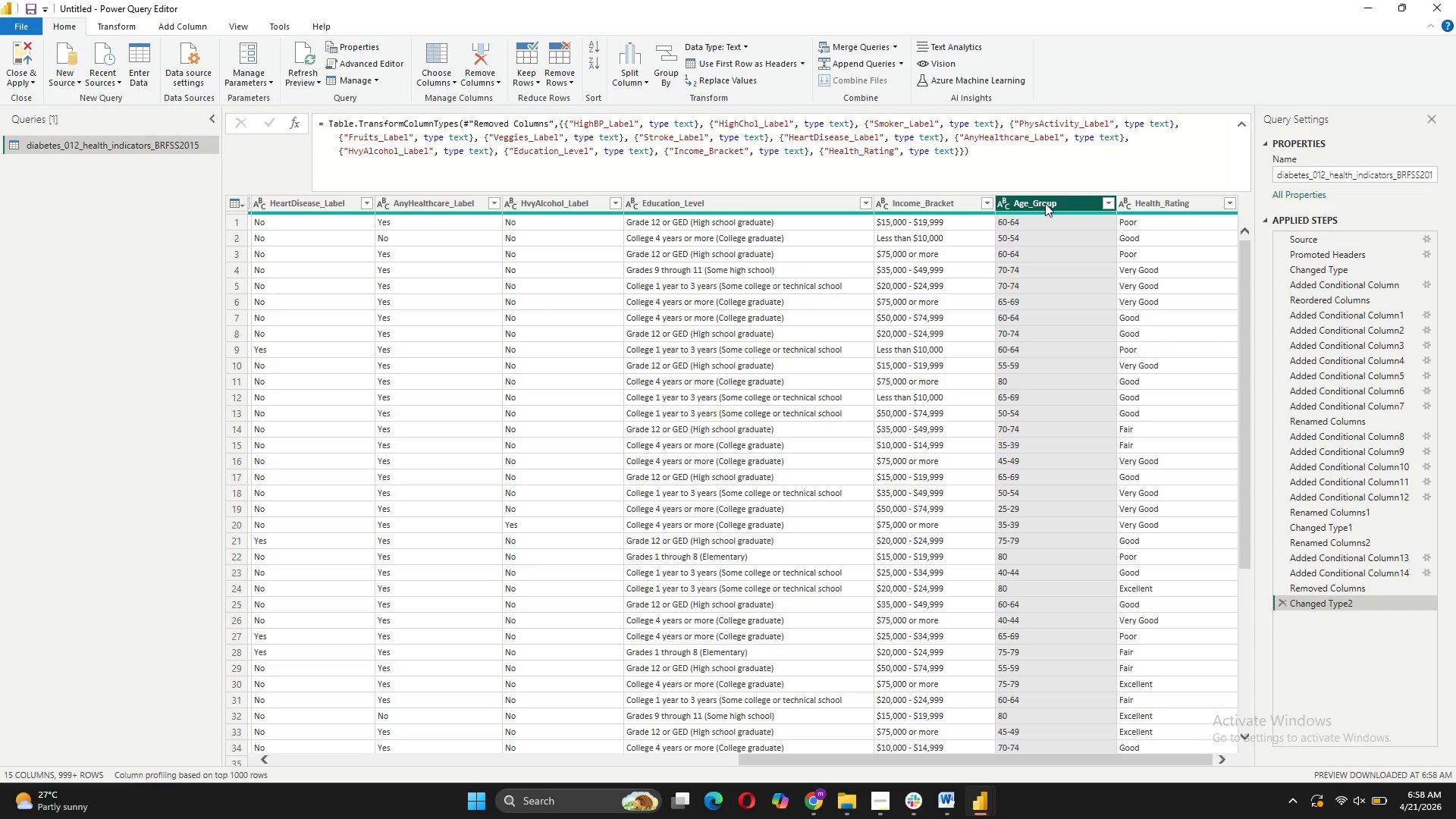 
double_click([1045, 203])
 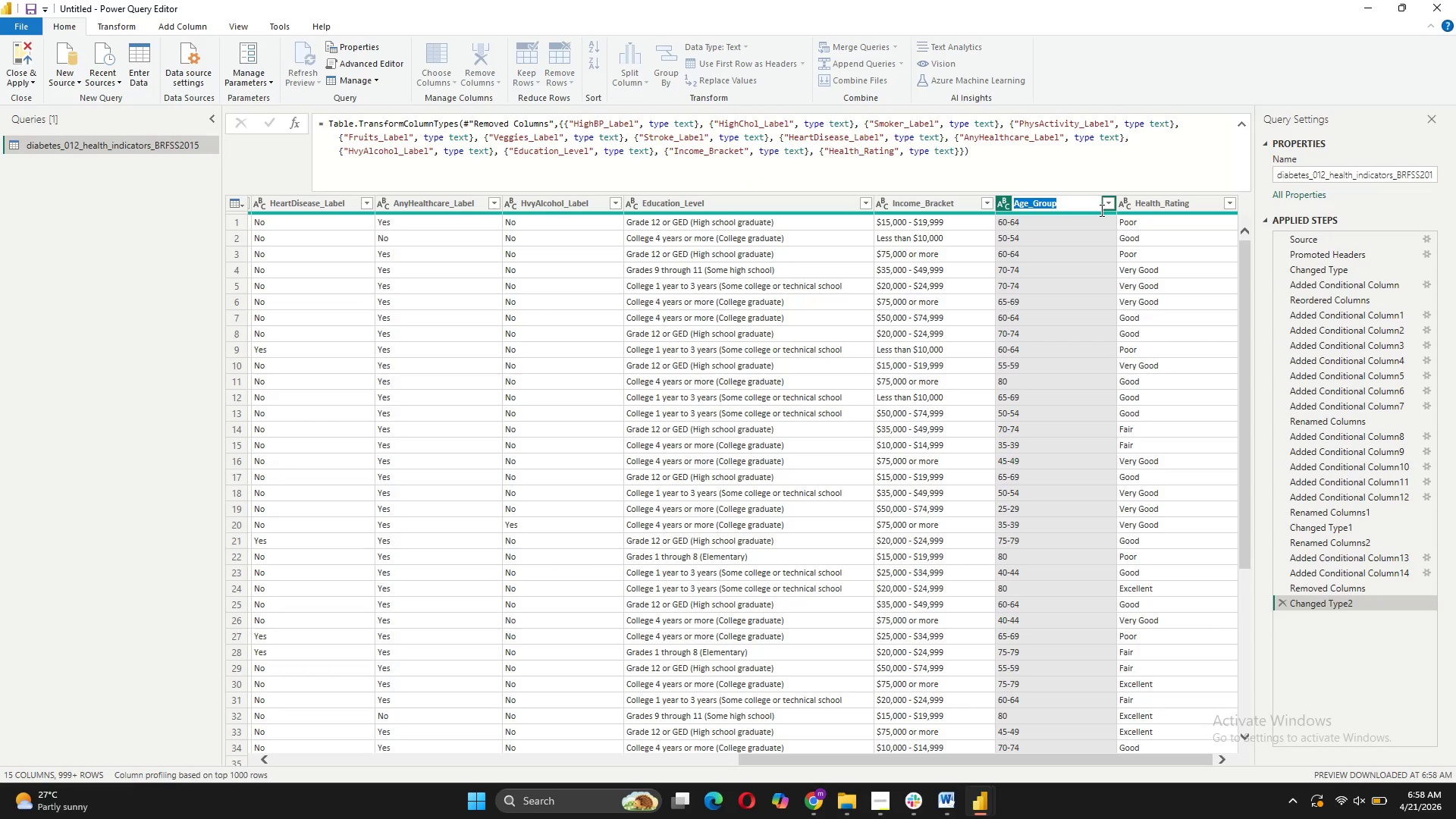 
left_click([1096, 209])
 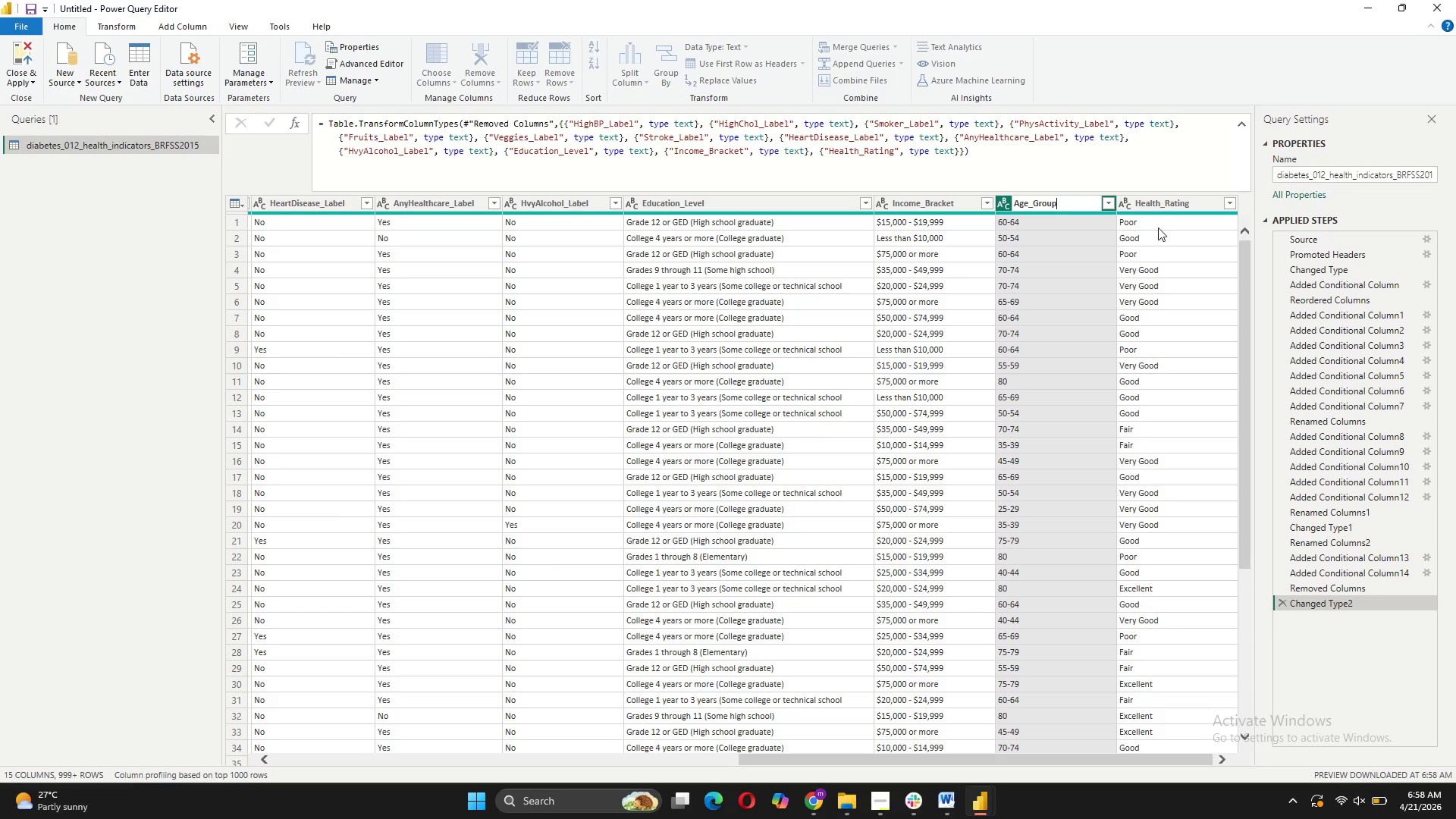 
left_click([1182, 205])
 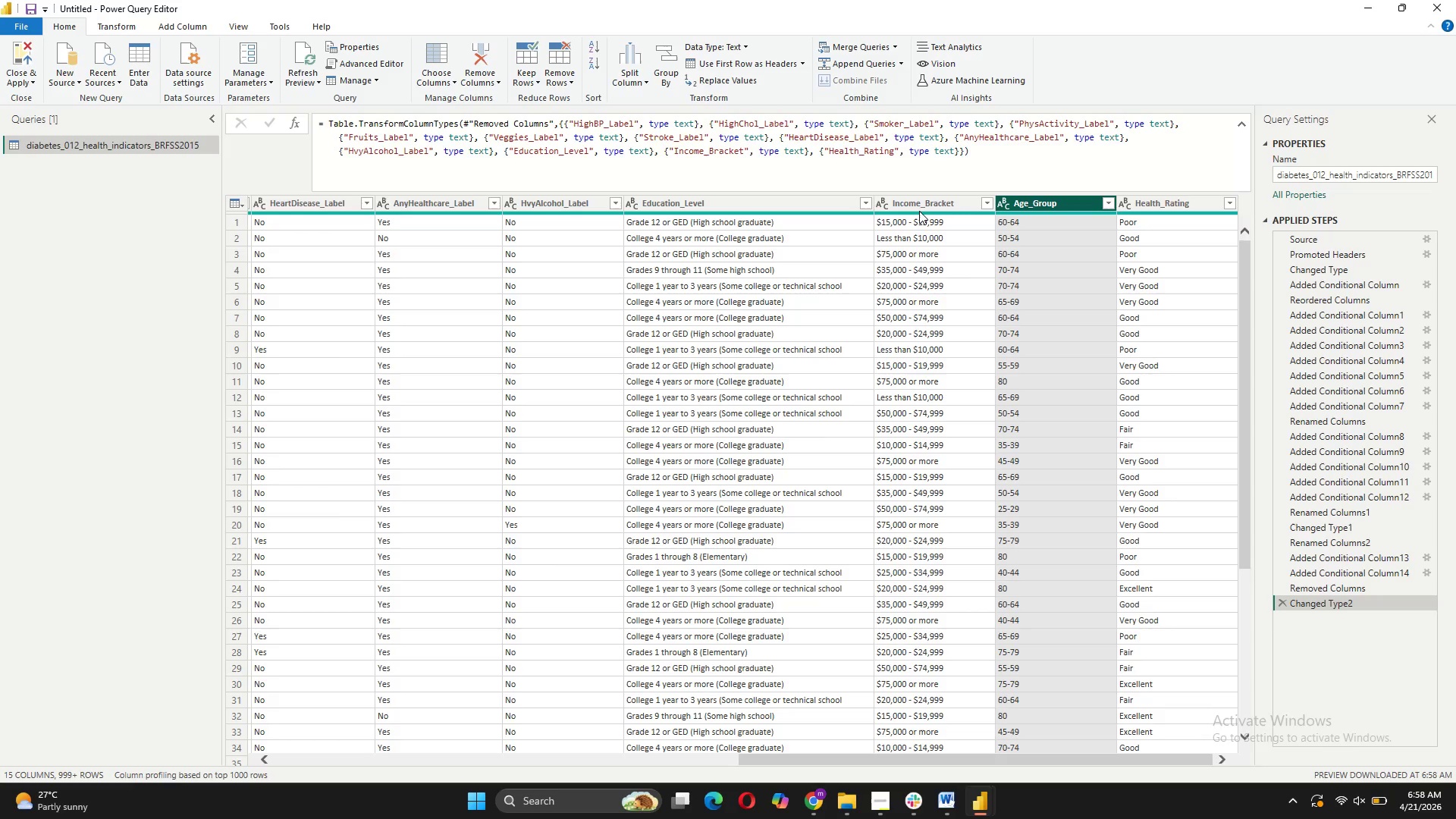 
mouse_move([16, 49])
 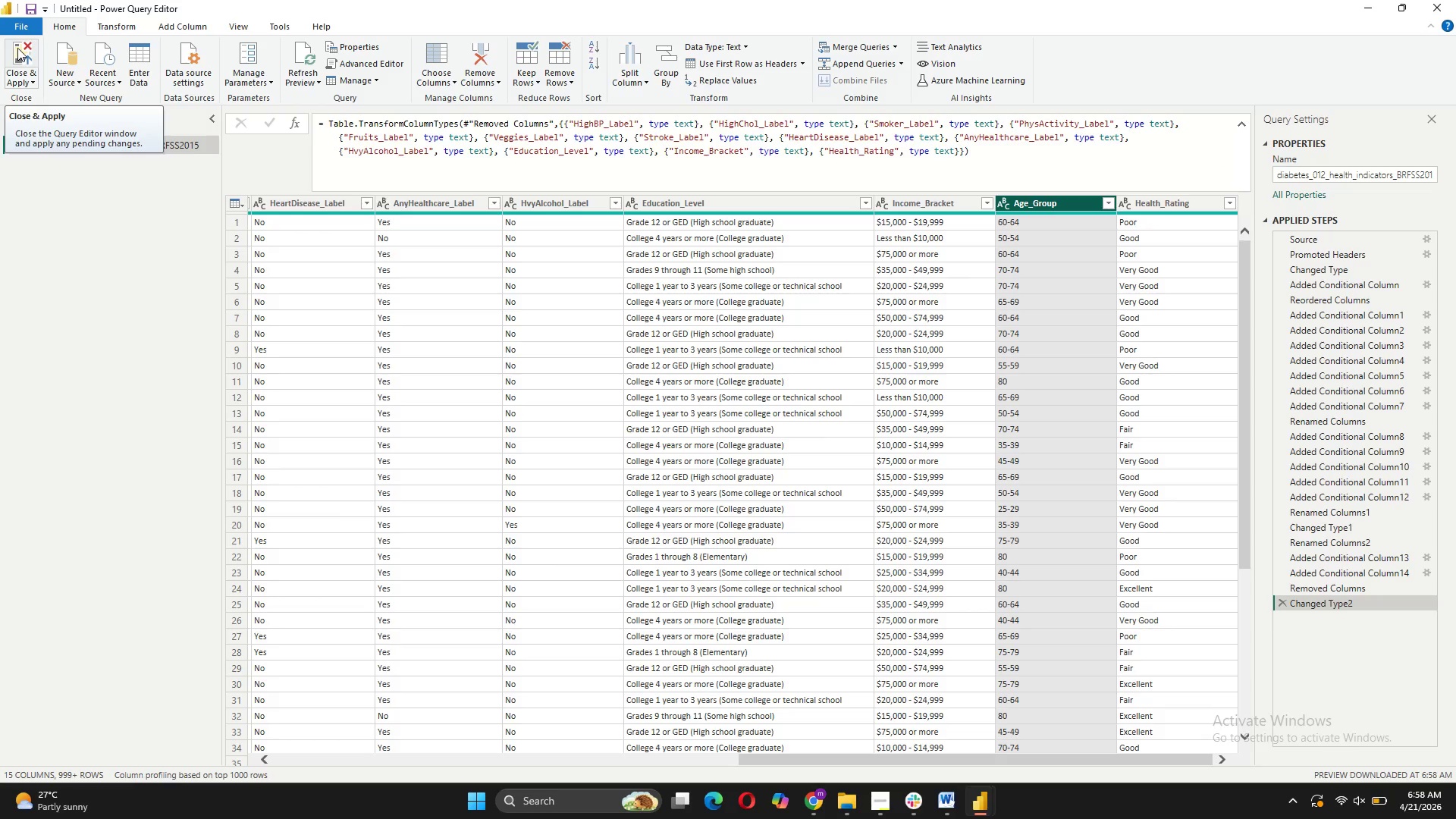 
left_click([17, 48])
 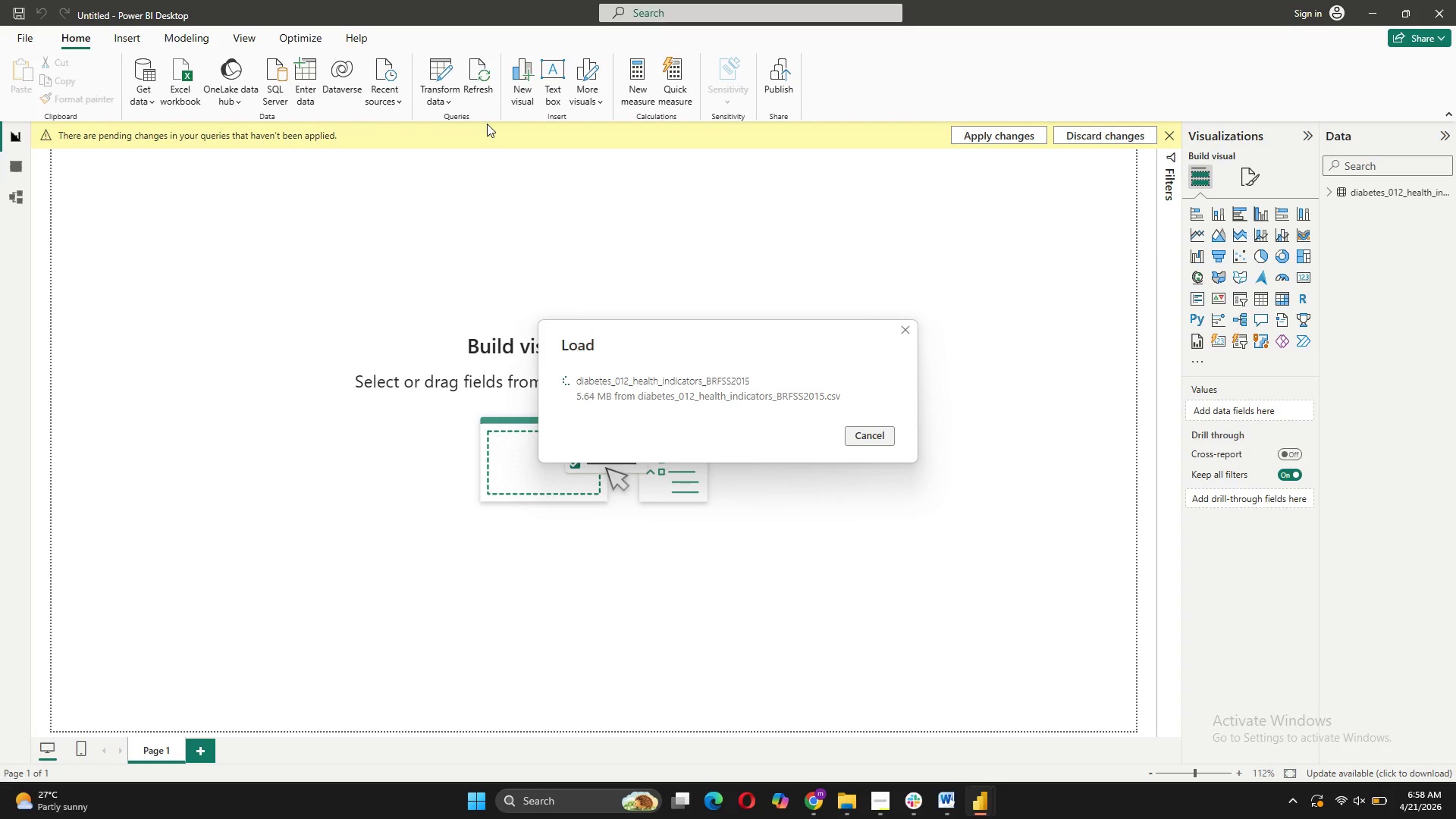 
wait(12.11)
 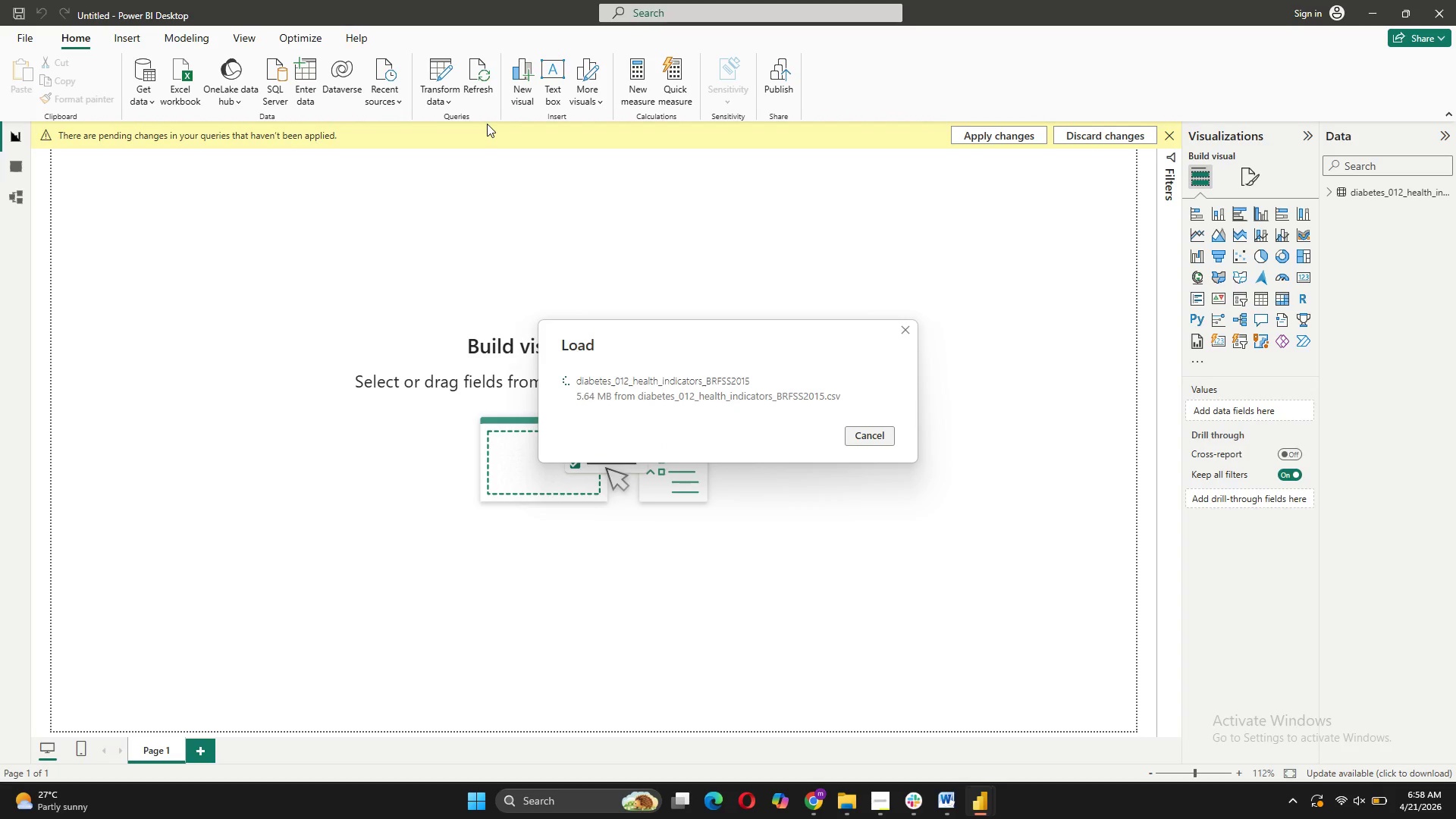 
left_click([24, 193])
 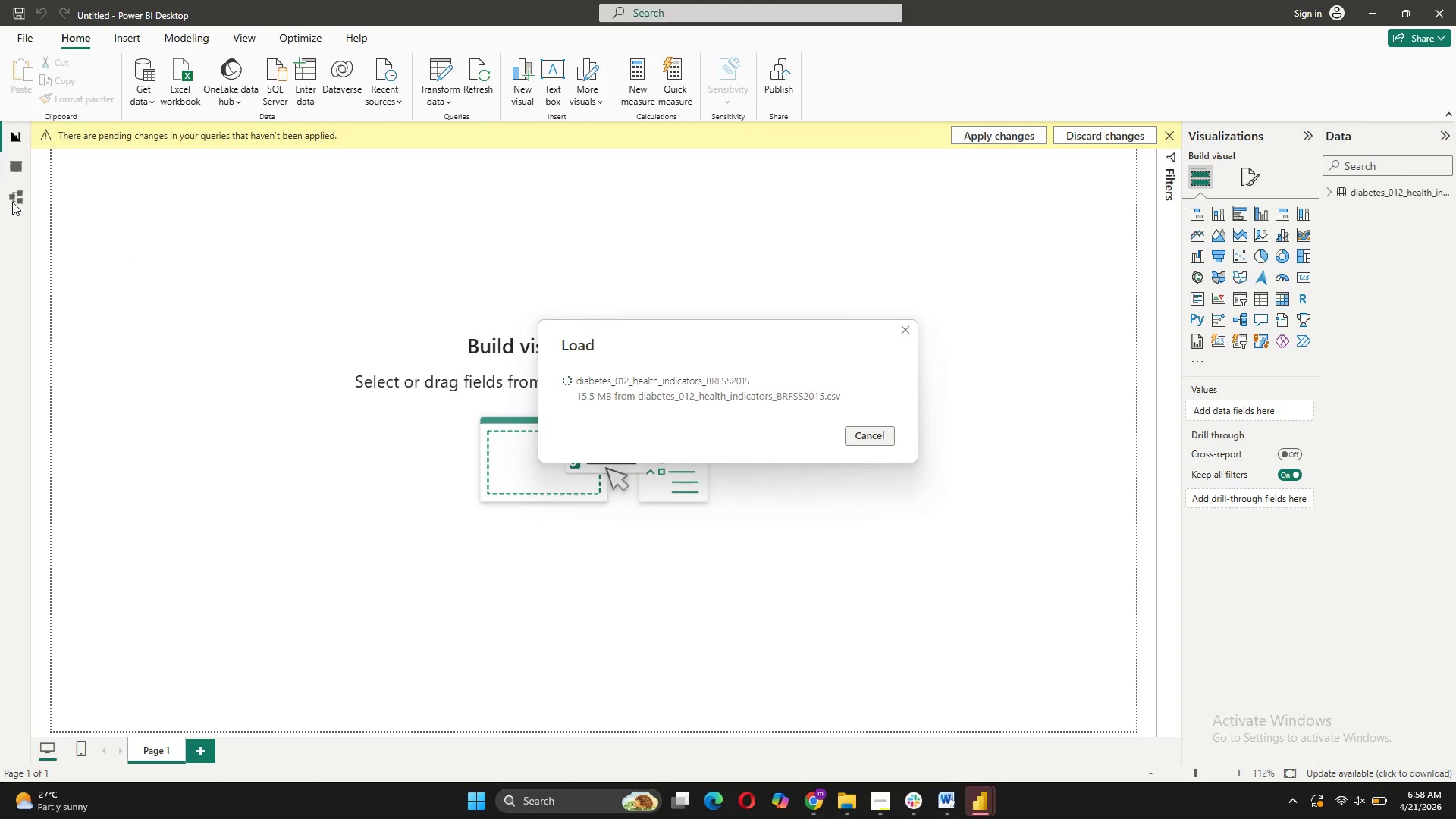 
left_click([11, 199])
 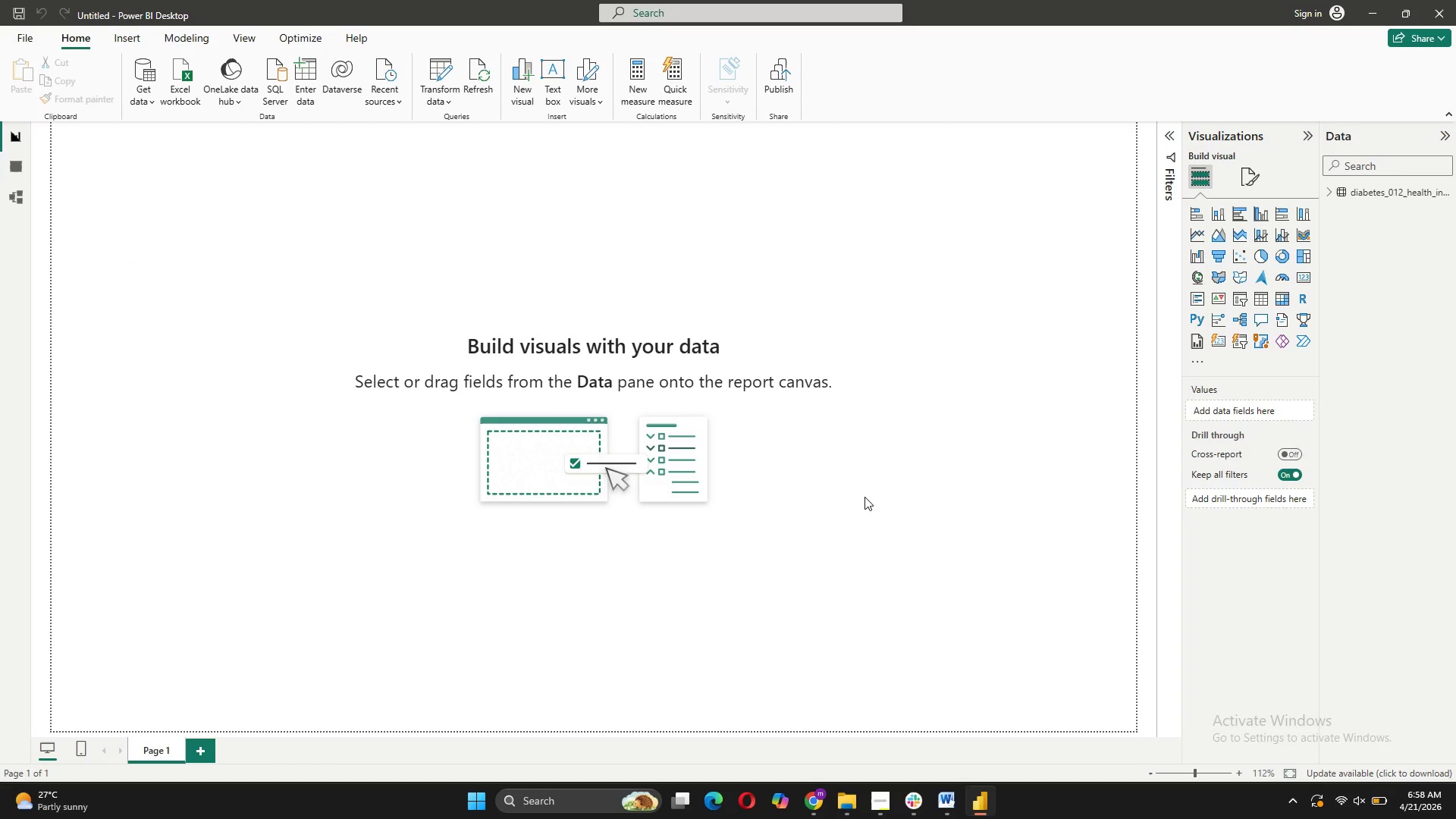 
wait(10.42)
 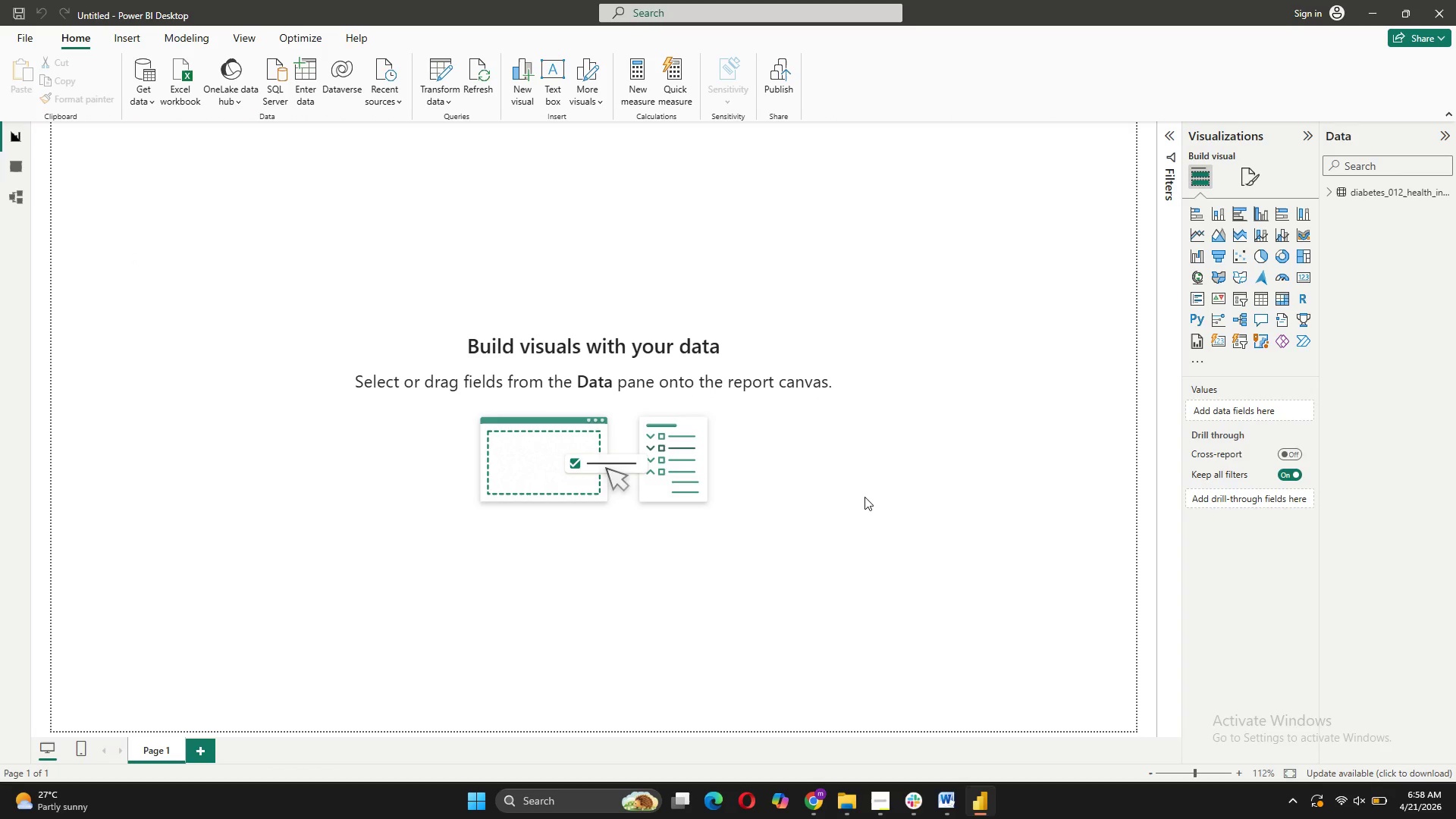 
left_click([2, 192])
 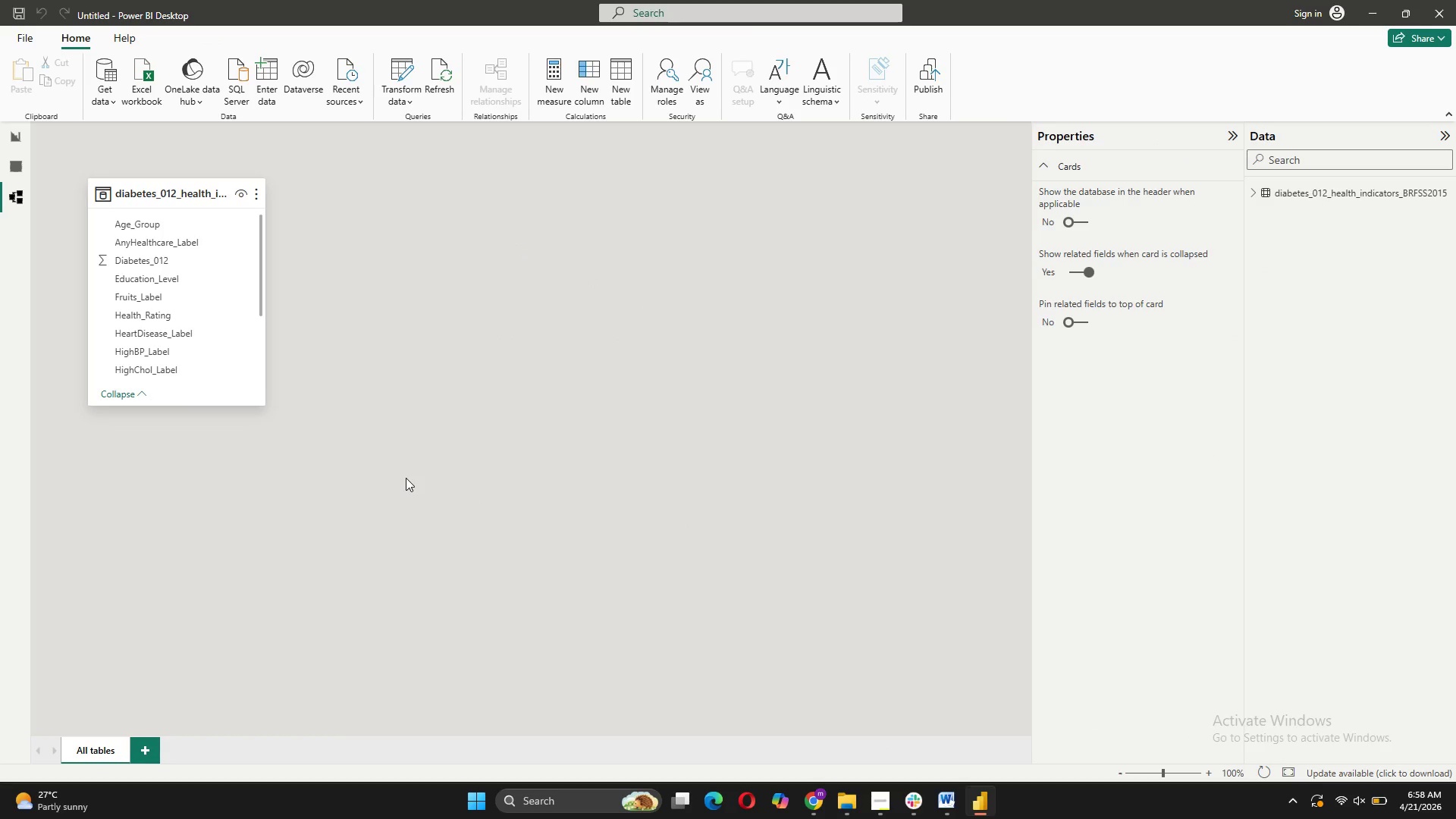 
wait(9.69)
 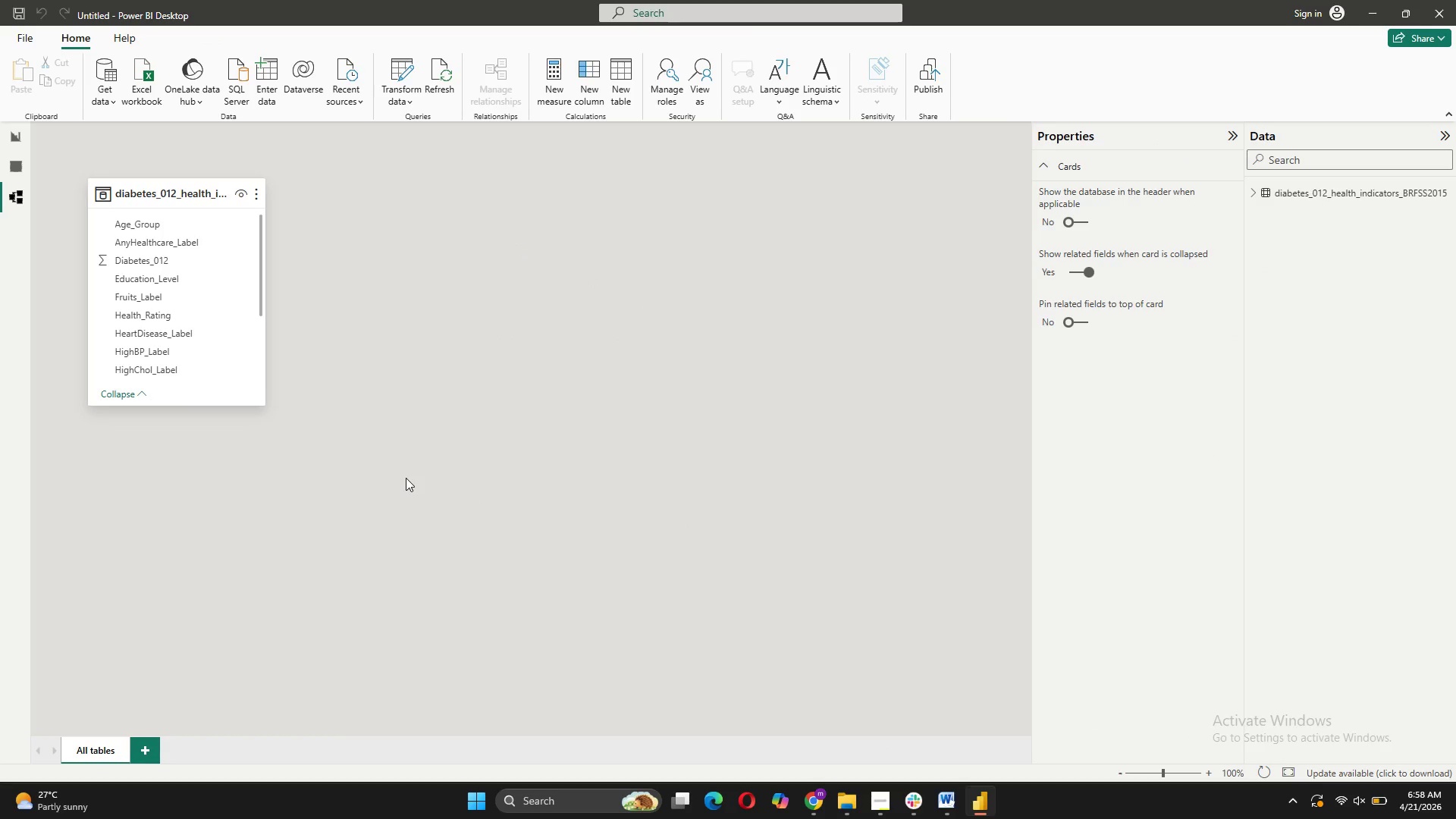 
right_click([1308, 202])
 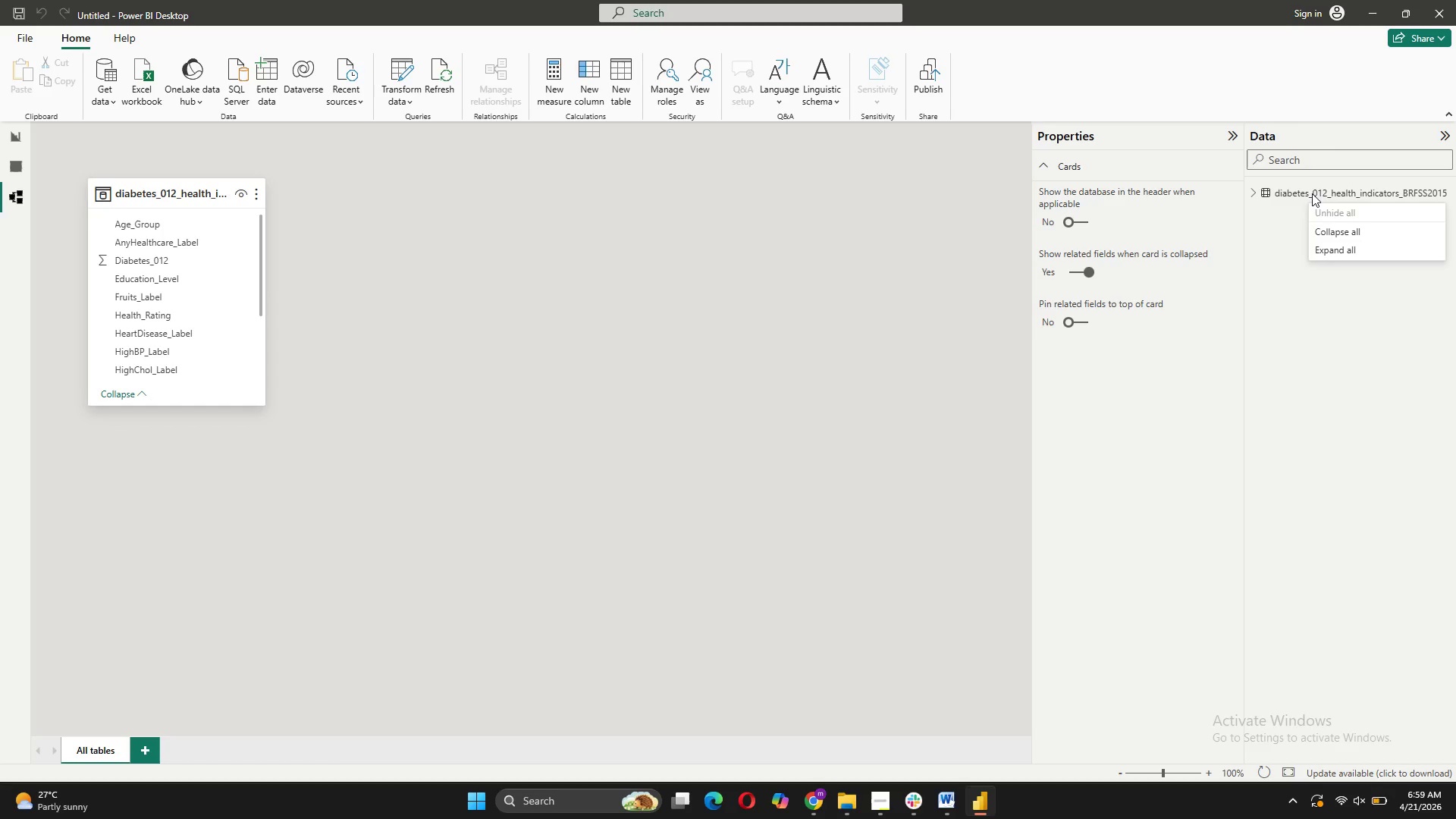 
right_click([1310, 193])
 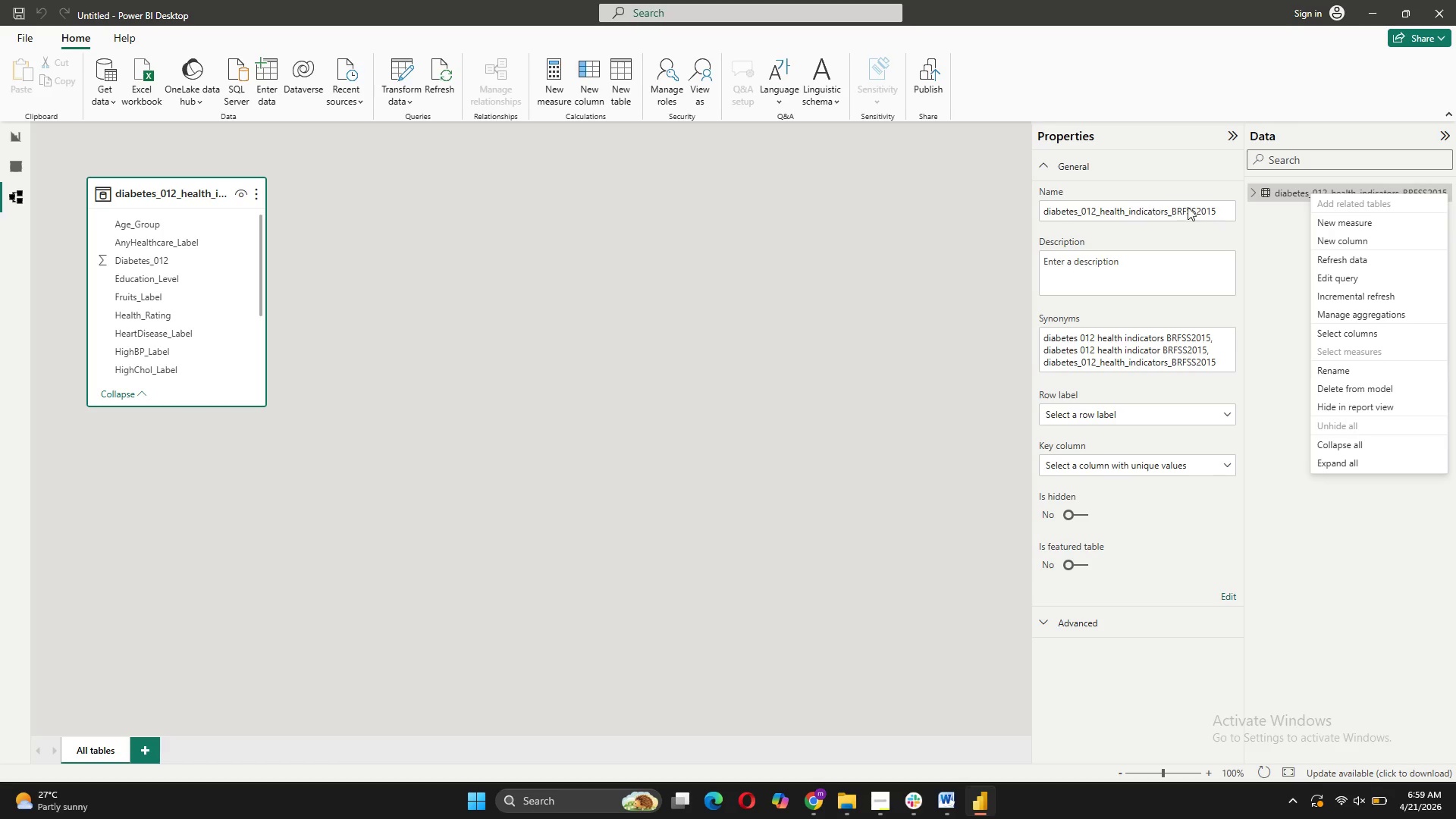 
wait(17.91)
 